 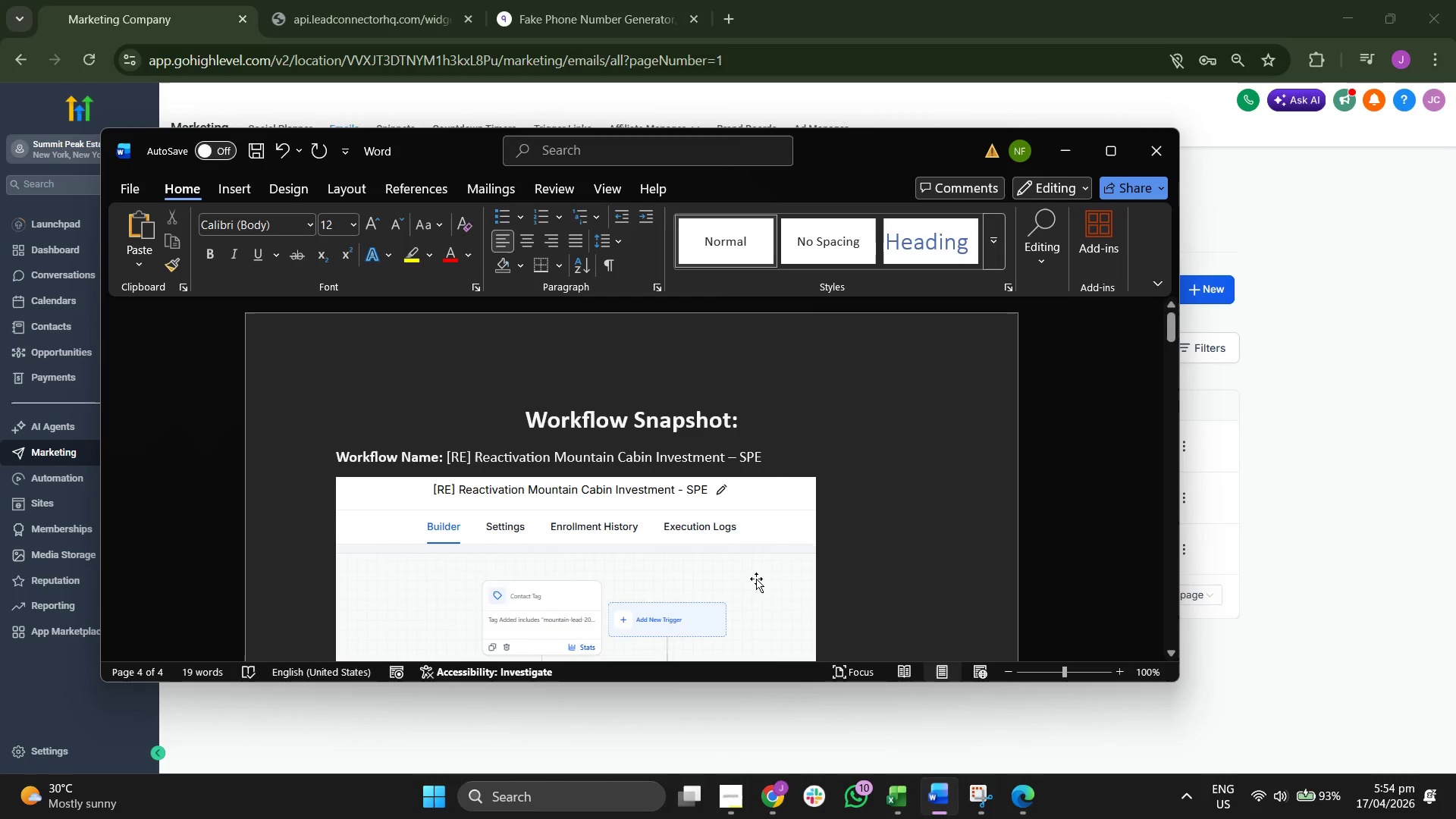 
left_click([143, 189])
 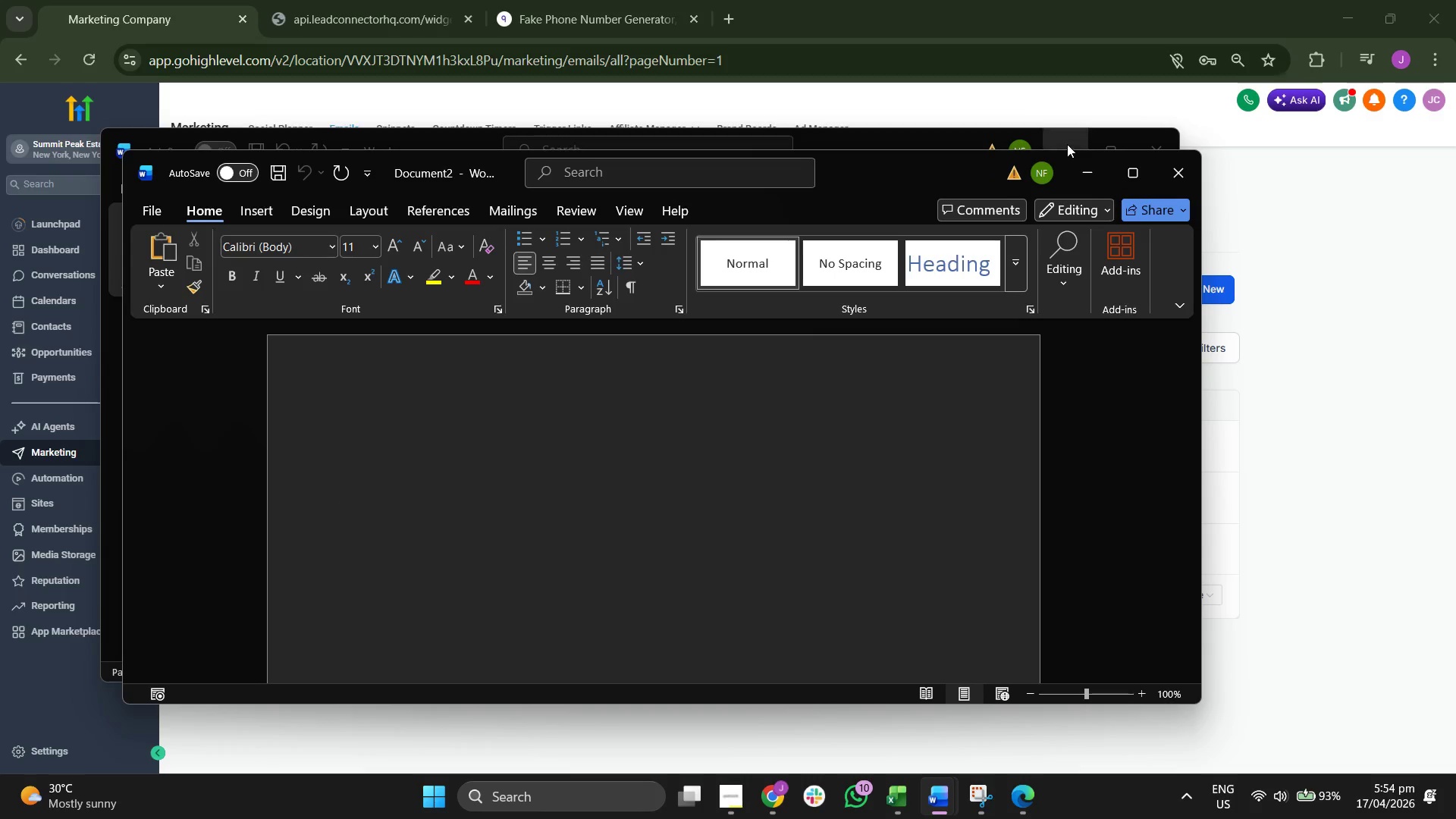 
left_click([907, 139])
 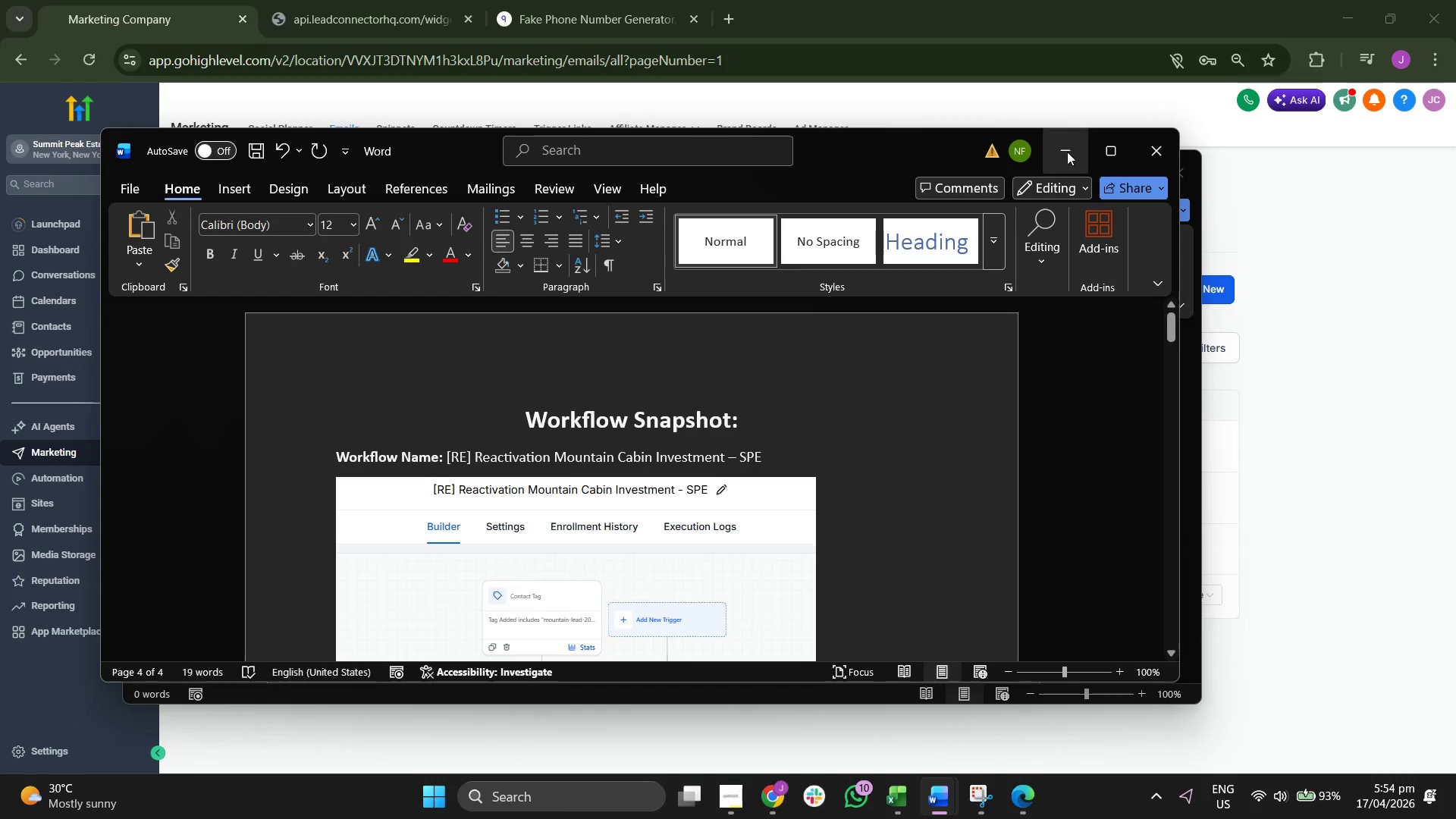 
left_click([1068, 152])
 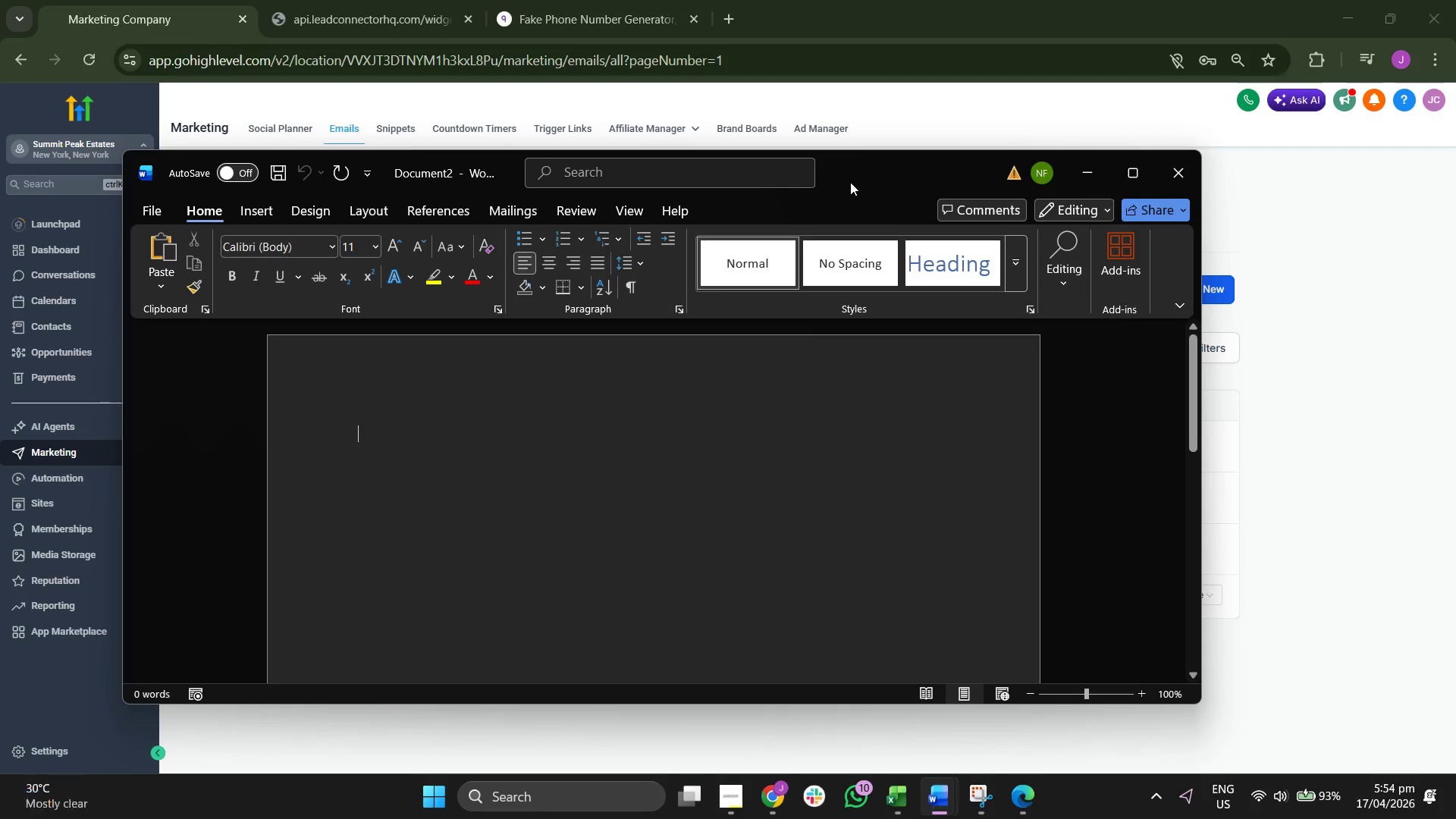 
left_click_drag(start_coordinate=[851, 180], to_coordinate=[964, 180])
 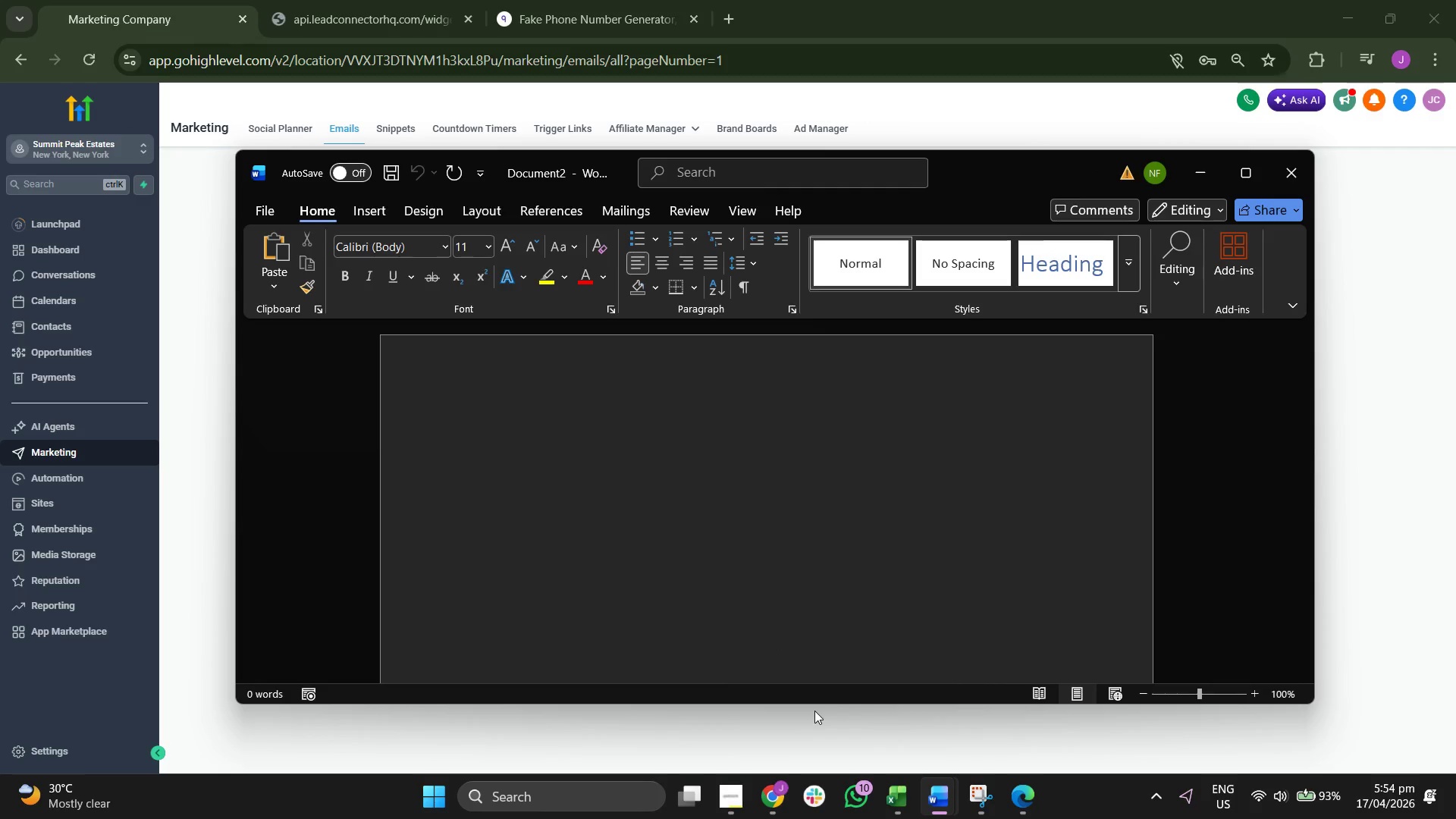 
left_click_drag(start_coordinate=[814, 708], to_coordinate=[817, 764])
 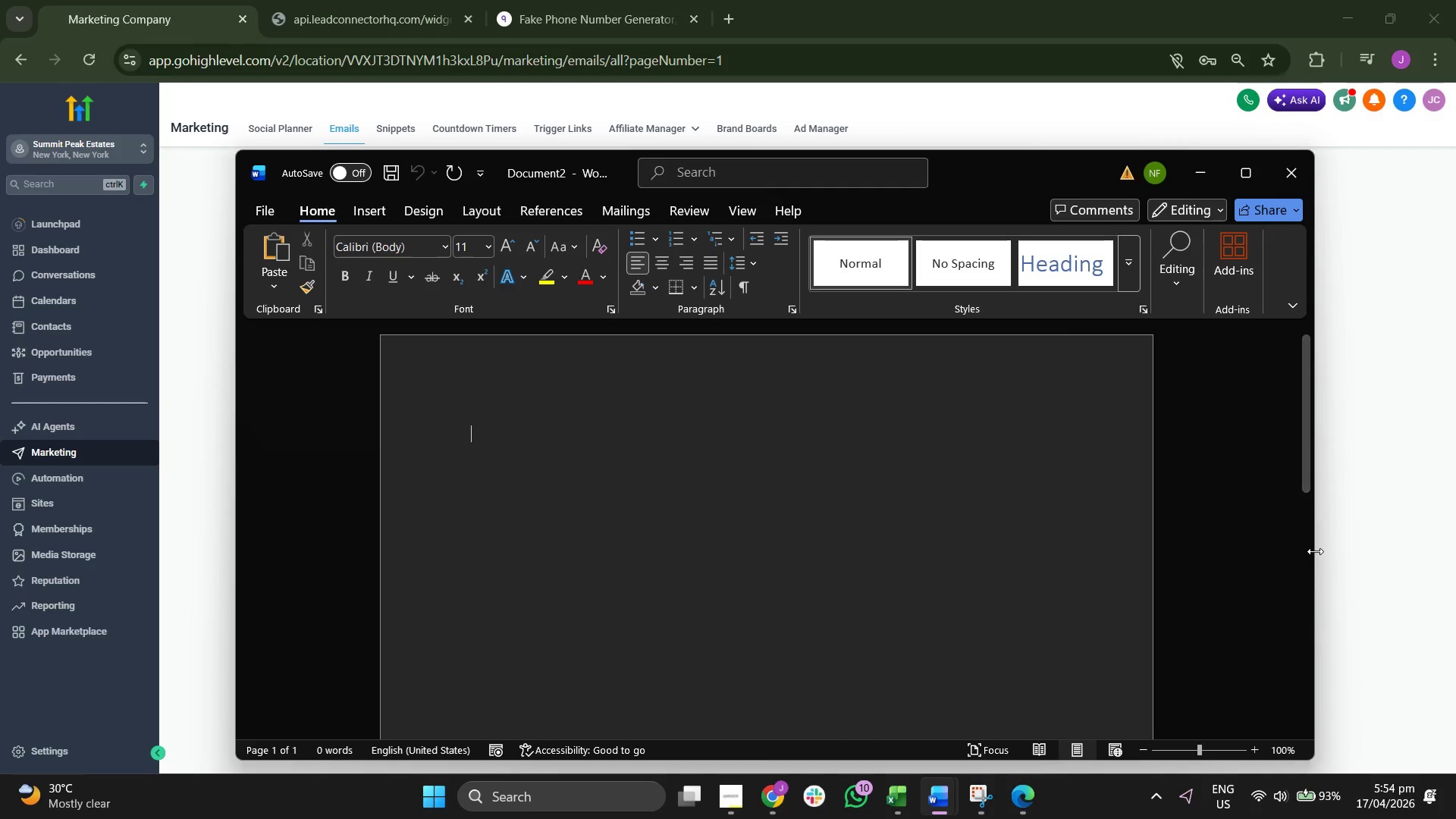 
left_click_drag(start_coordinate=[1315, 551], to_coordinate=[1175, 554])
 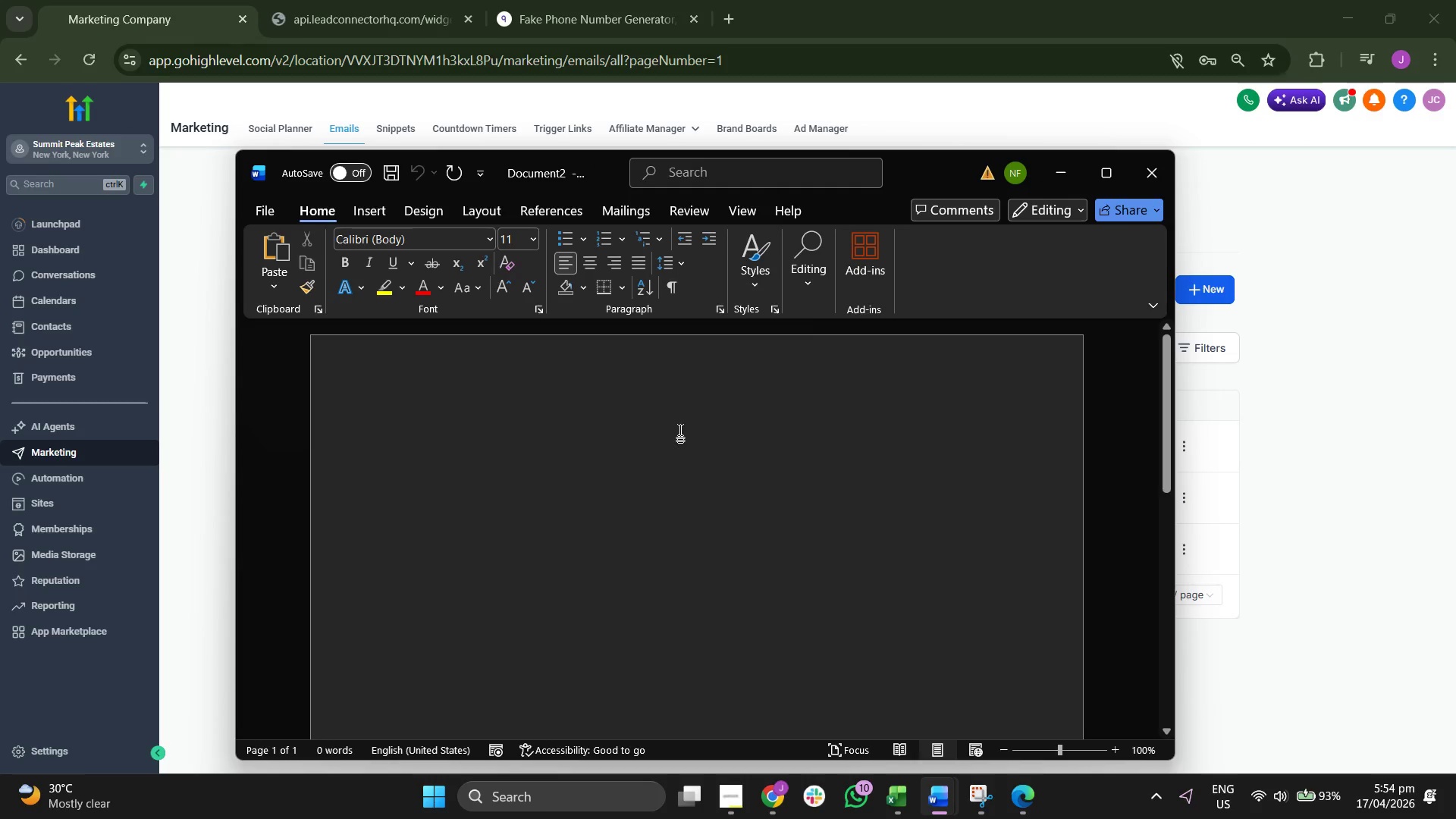 
type(Campaign D)
key(Backspace)
type(Content Document:)
 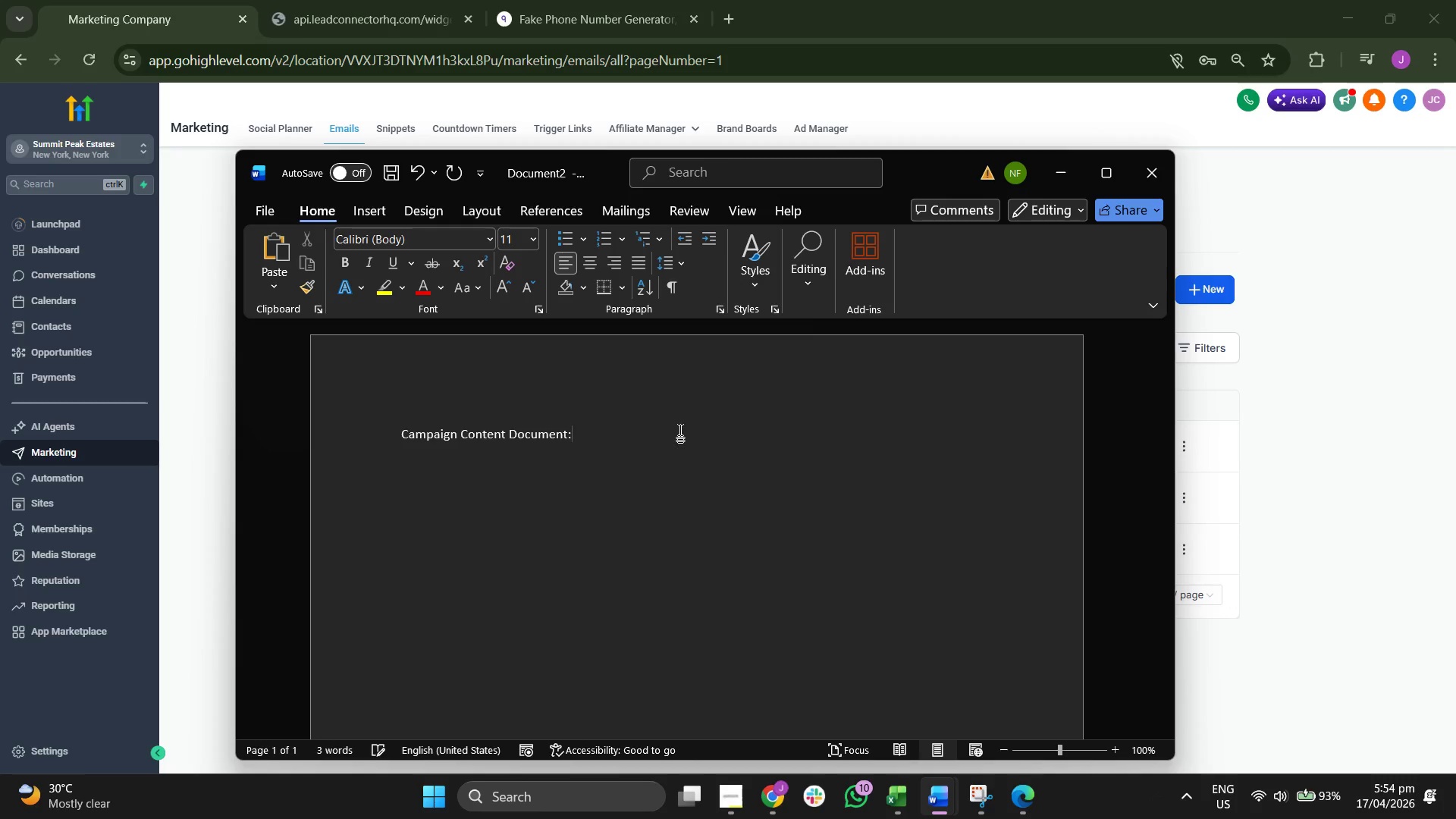 
double_click([643, 432])
 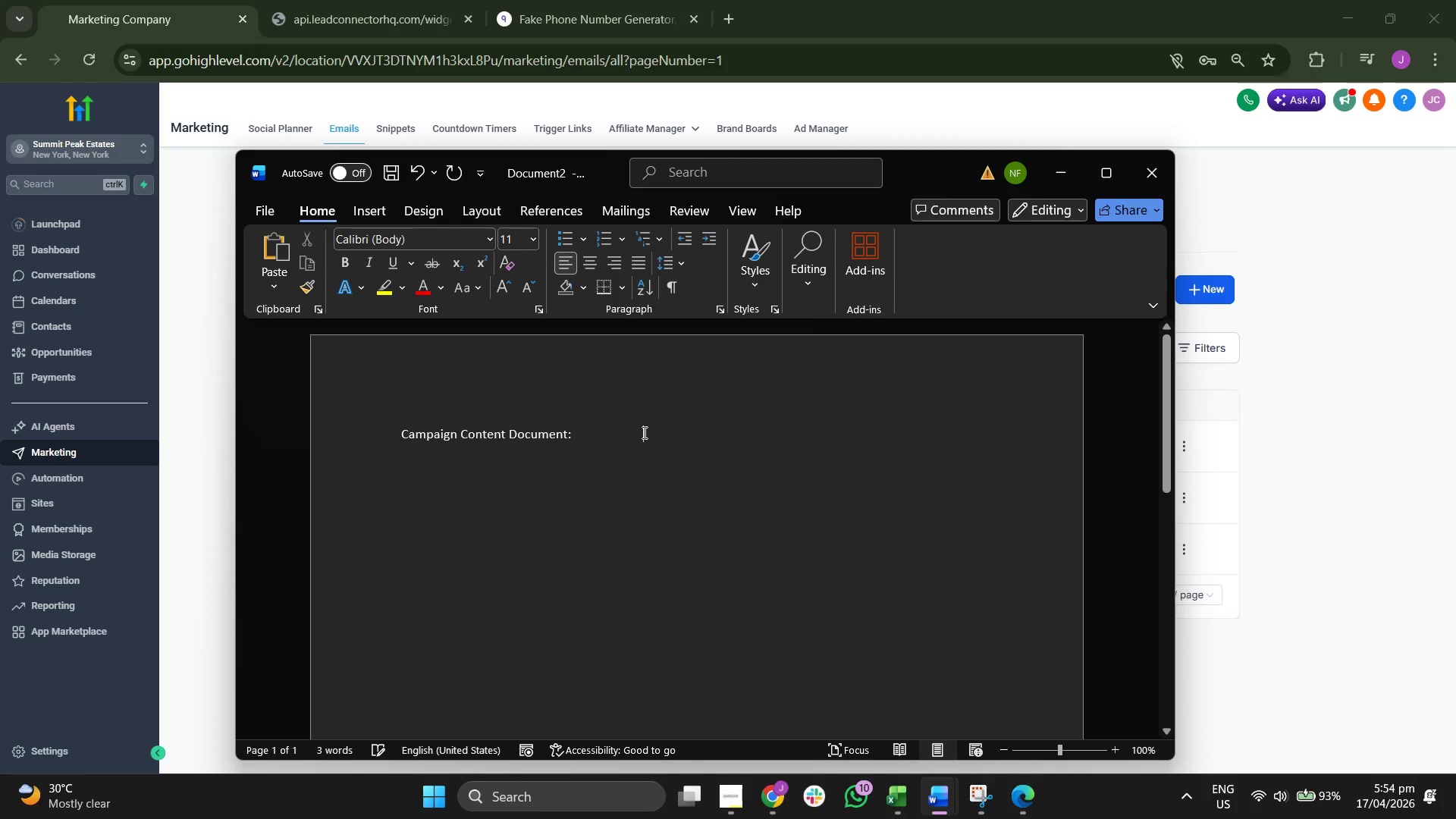 
triple_click([643, 432])
 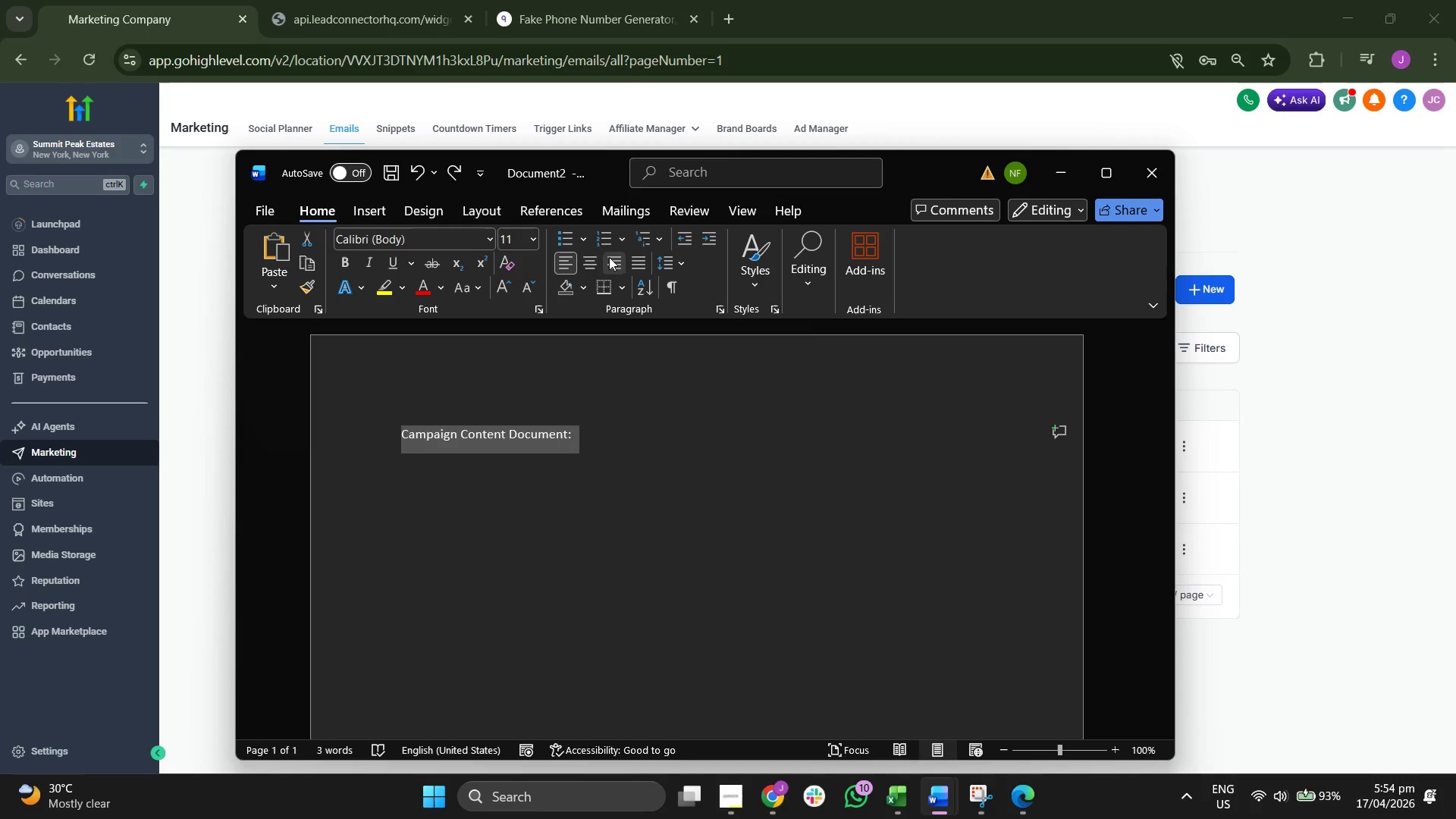 
left_click([589, 262])
 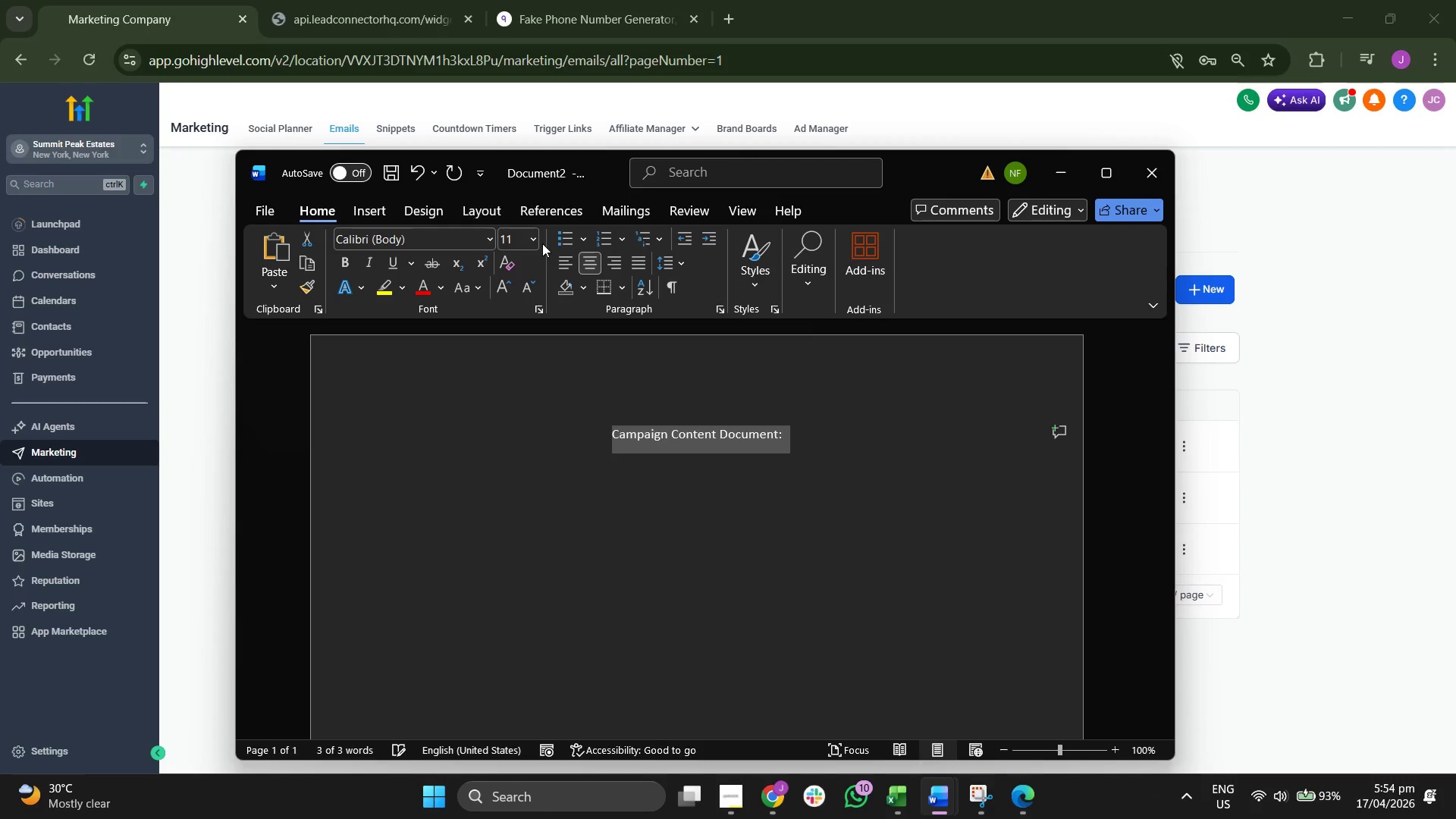 
left_click([539, 240])
 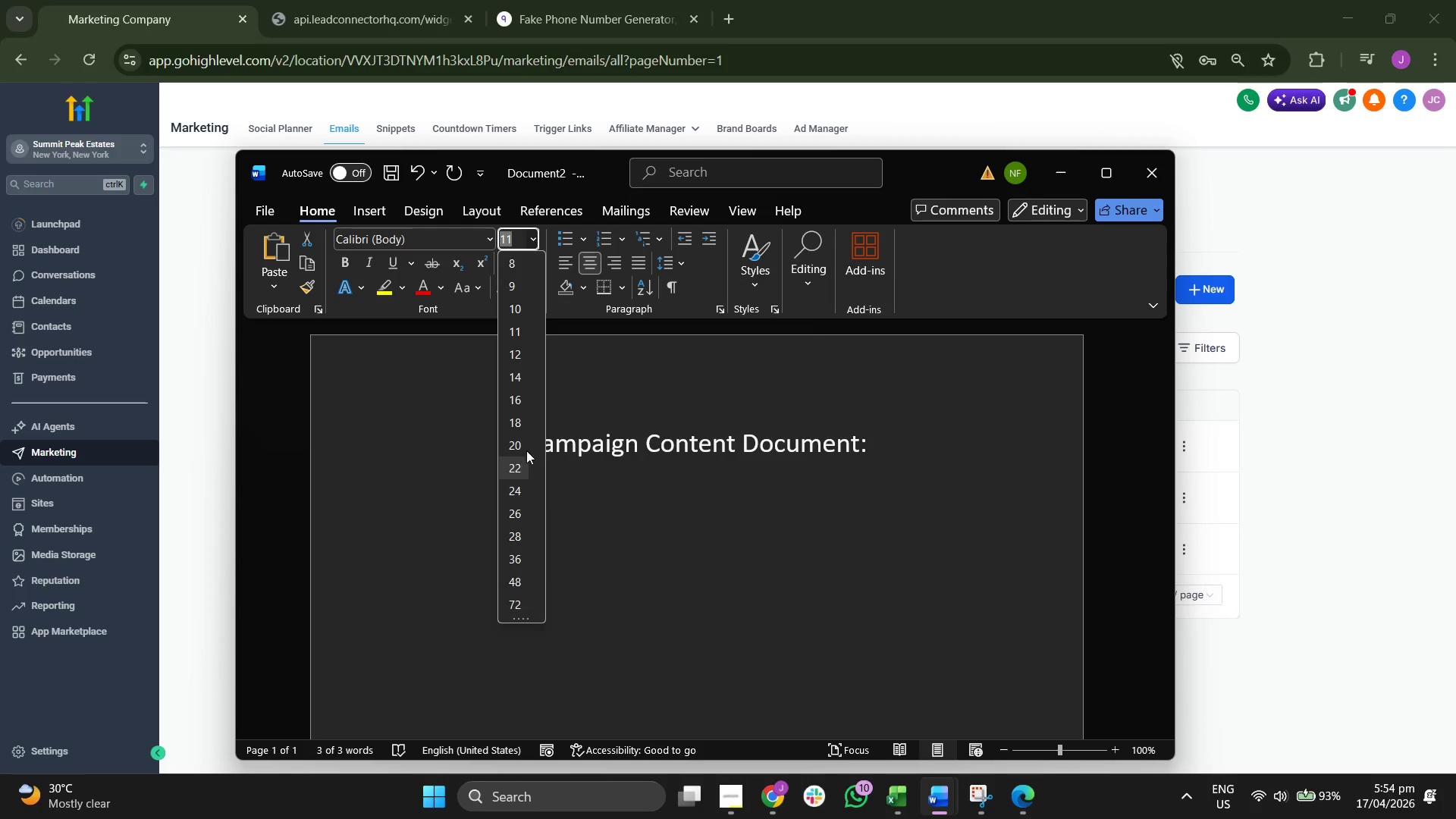 
left_click([528, 446])
 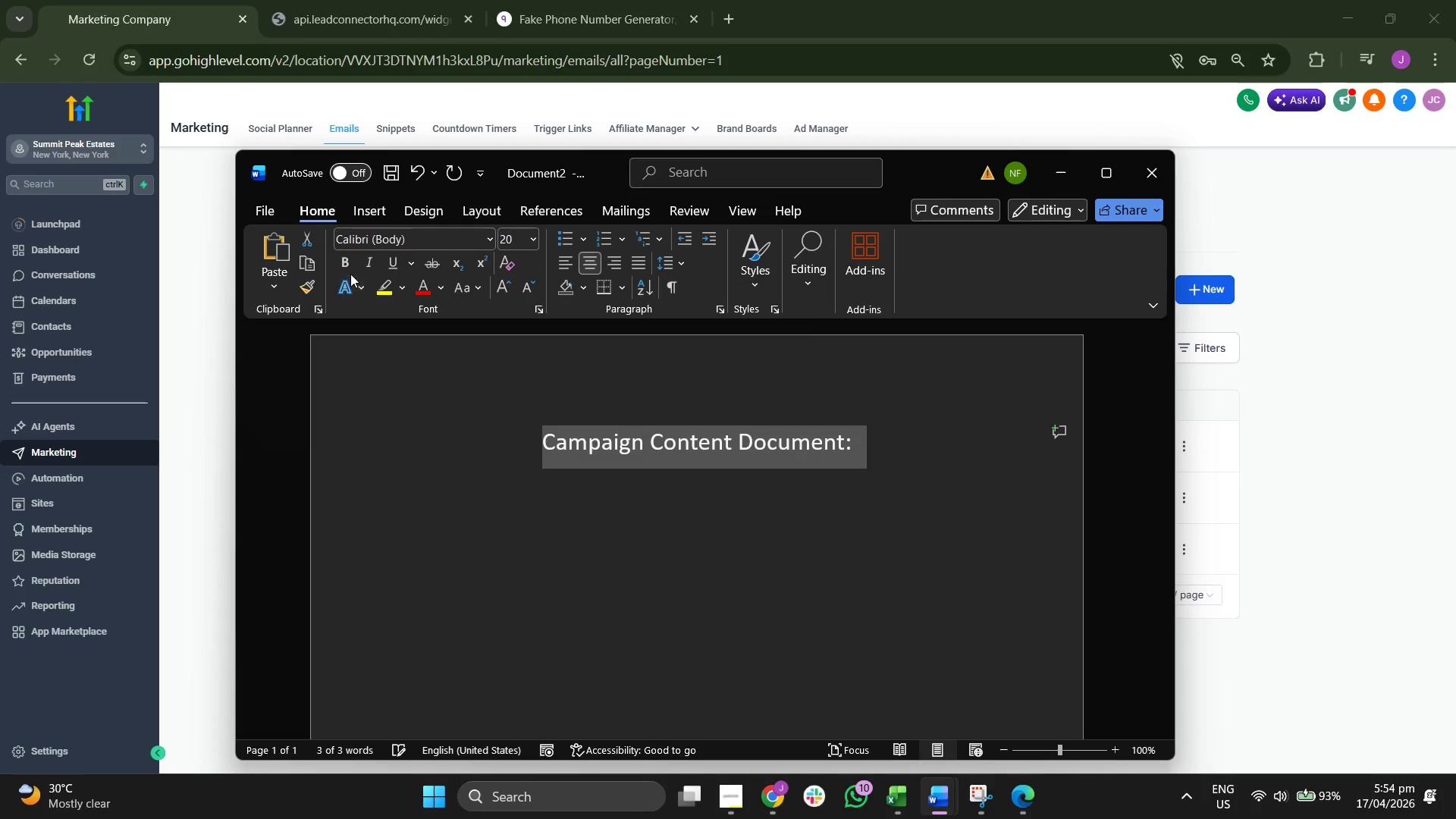 
left_click([350, 265])
 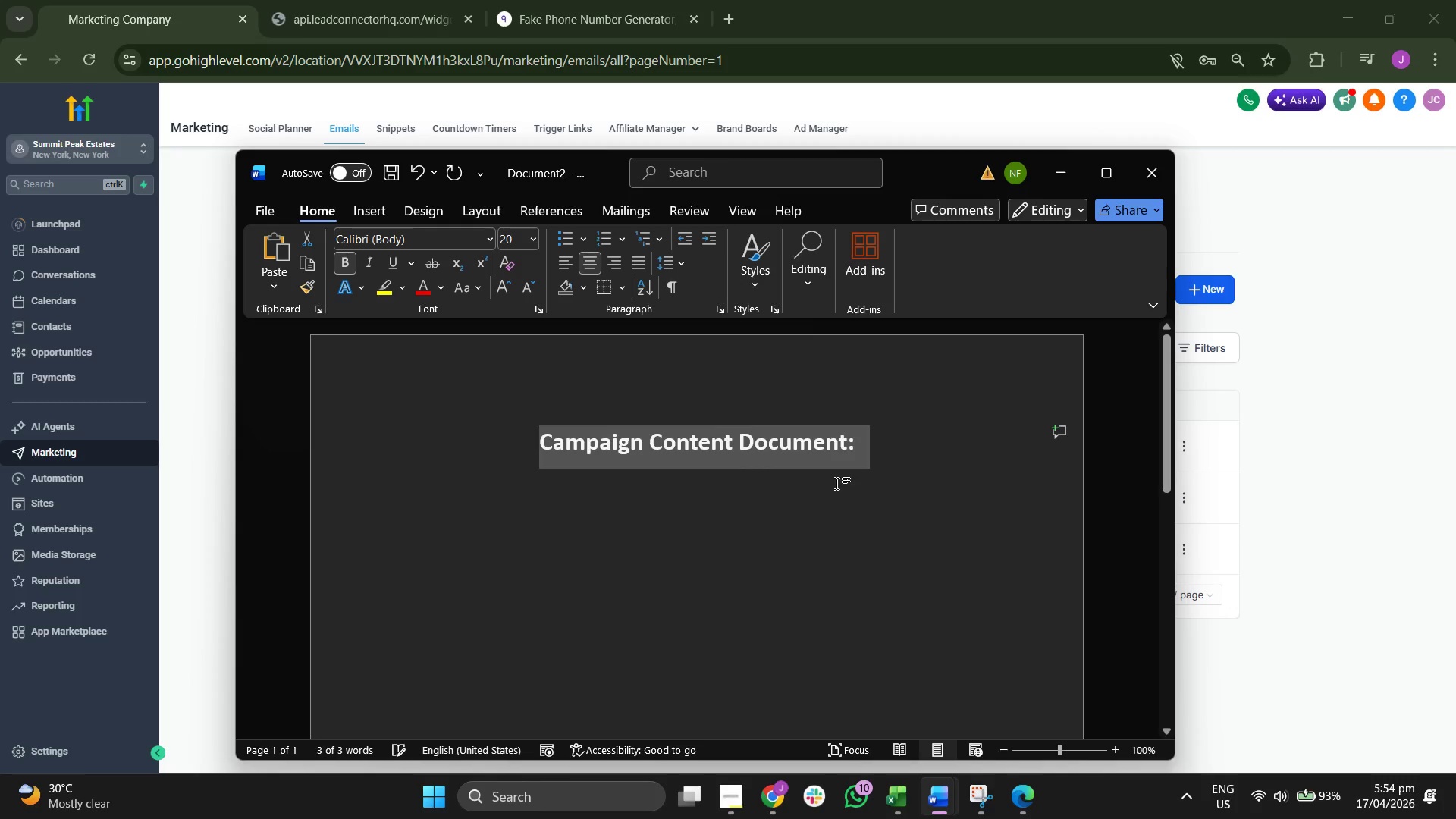 
left_click([915, 447])
 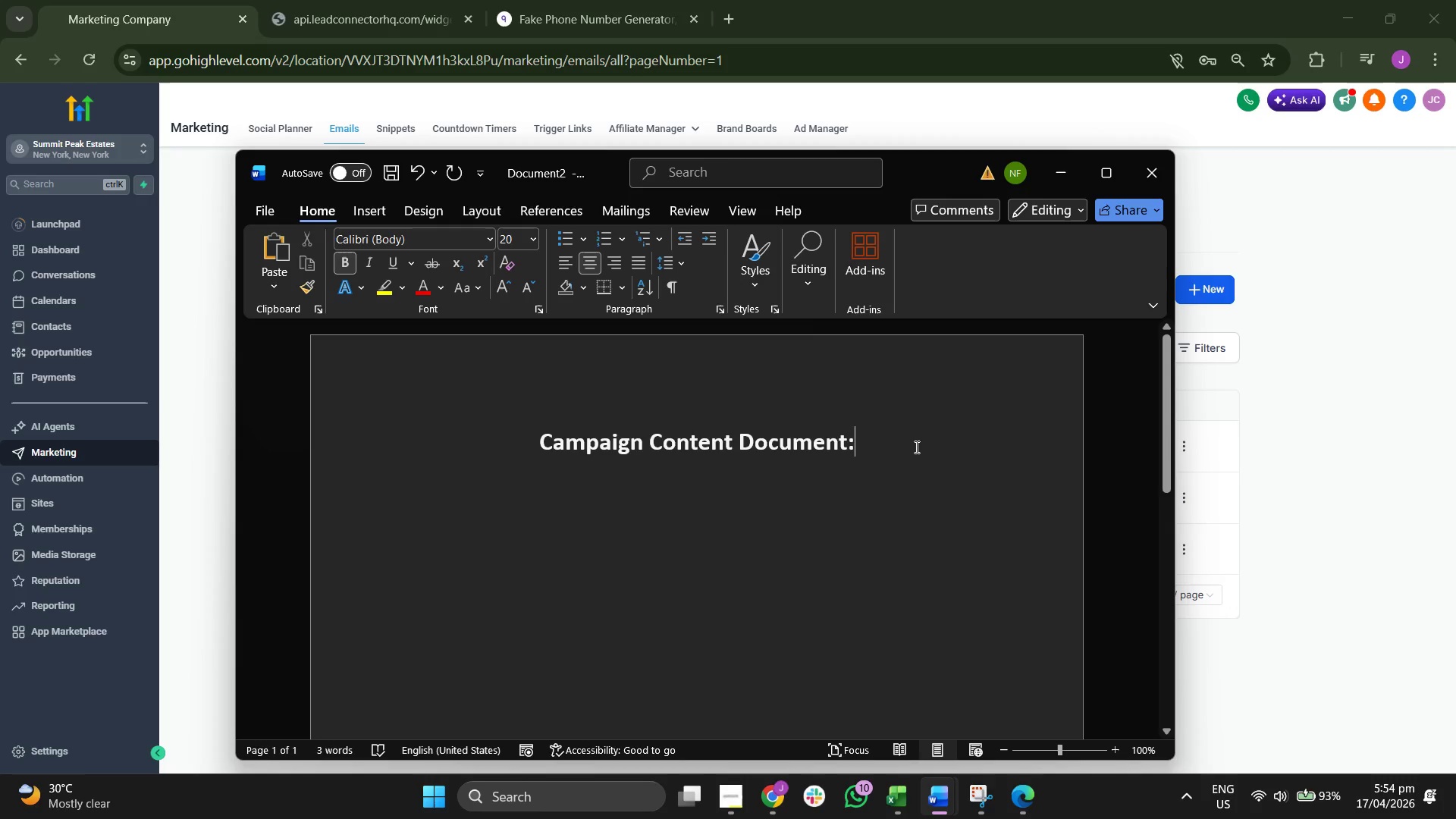 
key(Enter)
 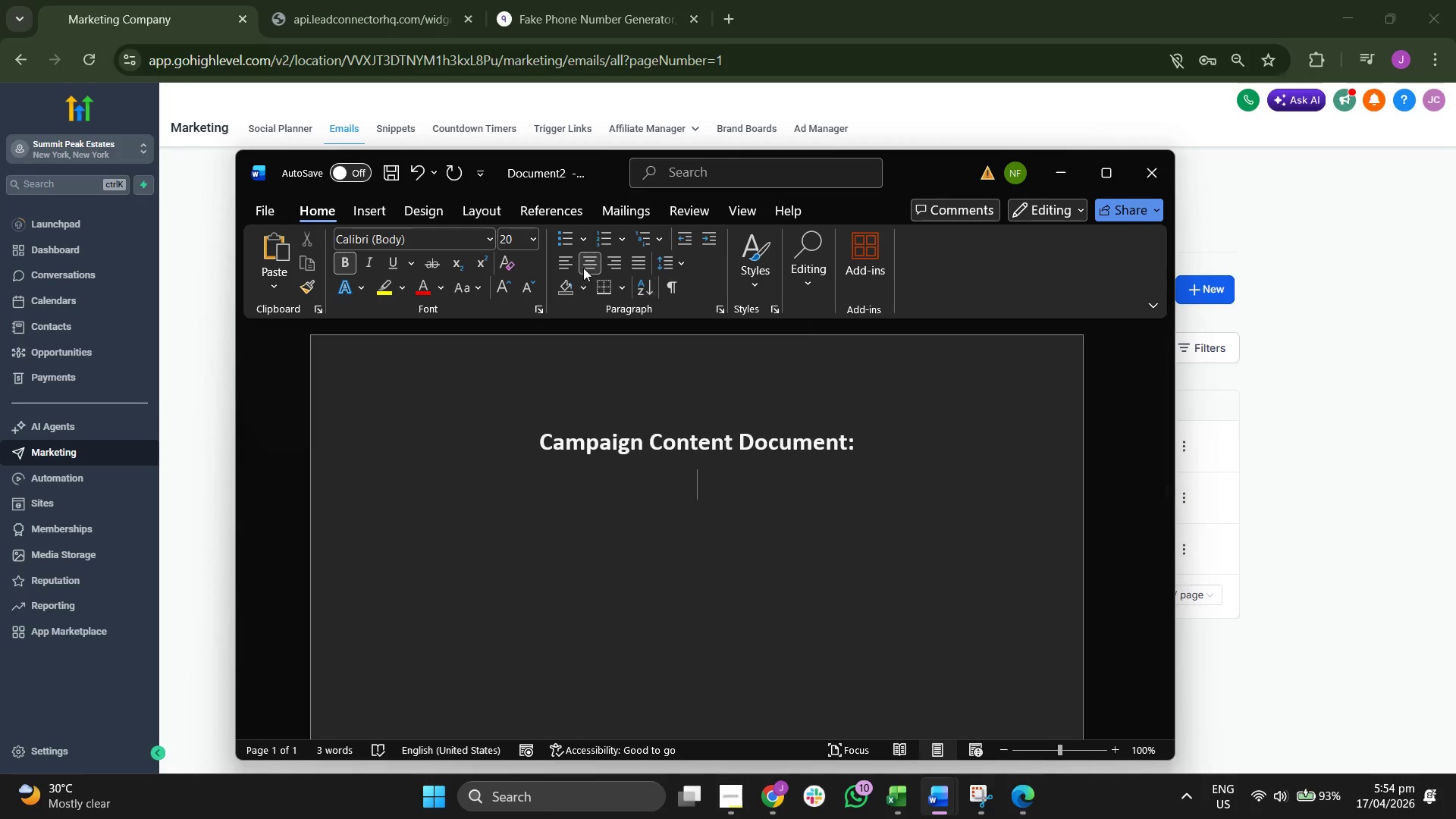 
left_click([551, 258])
 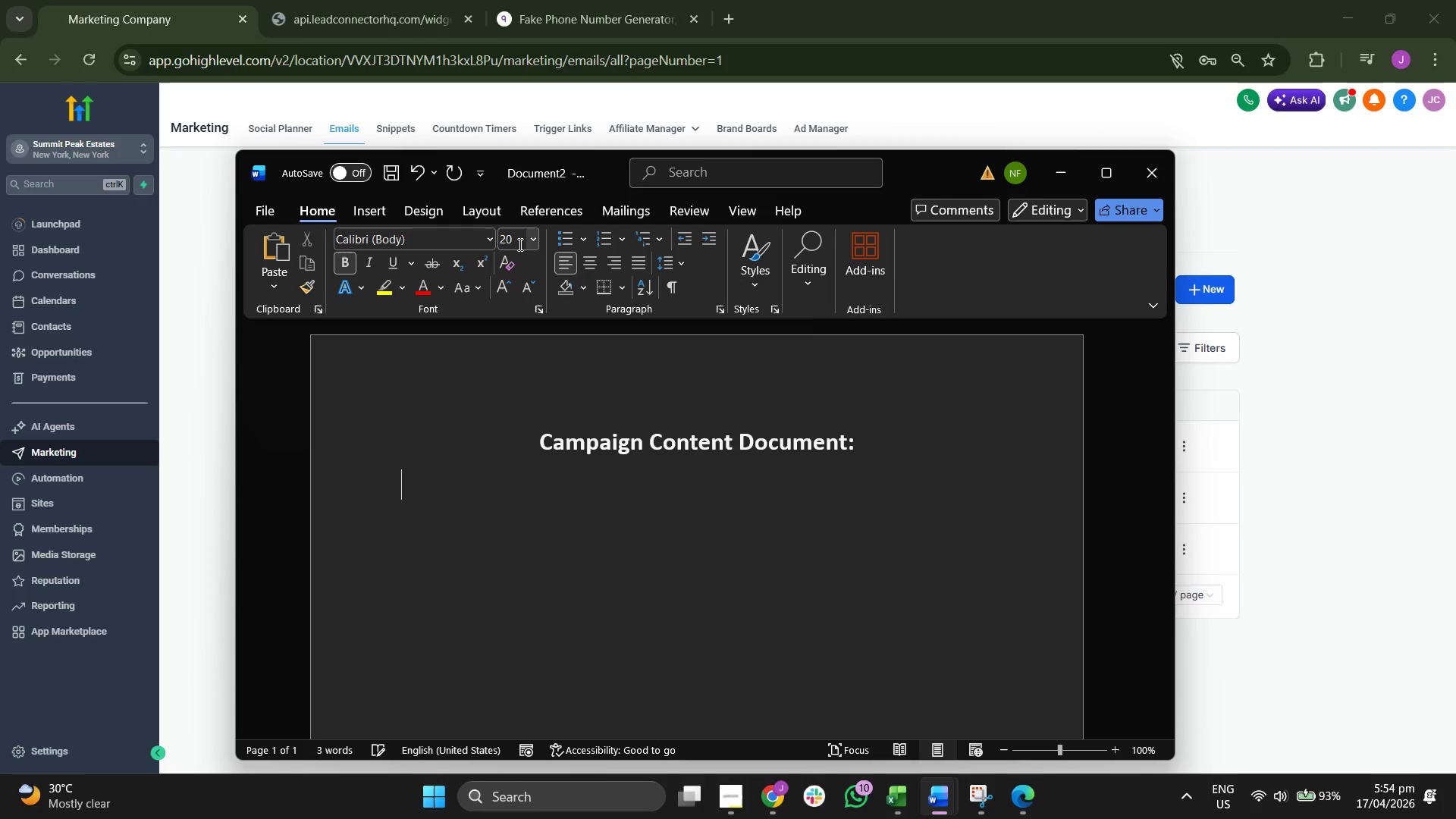 
left_click([533, 240])
 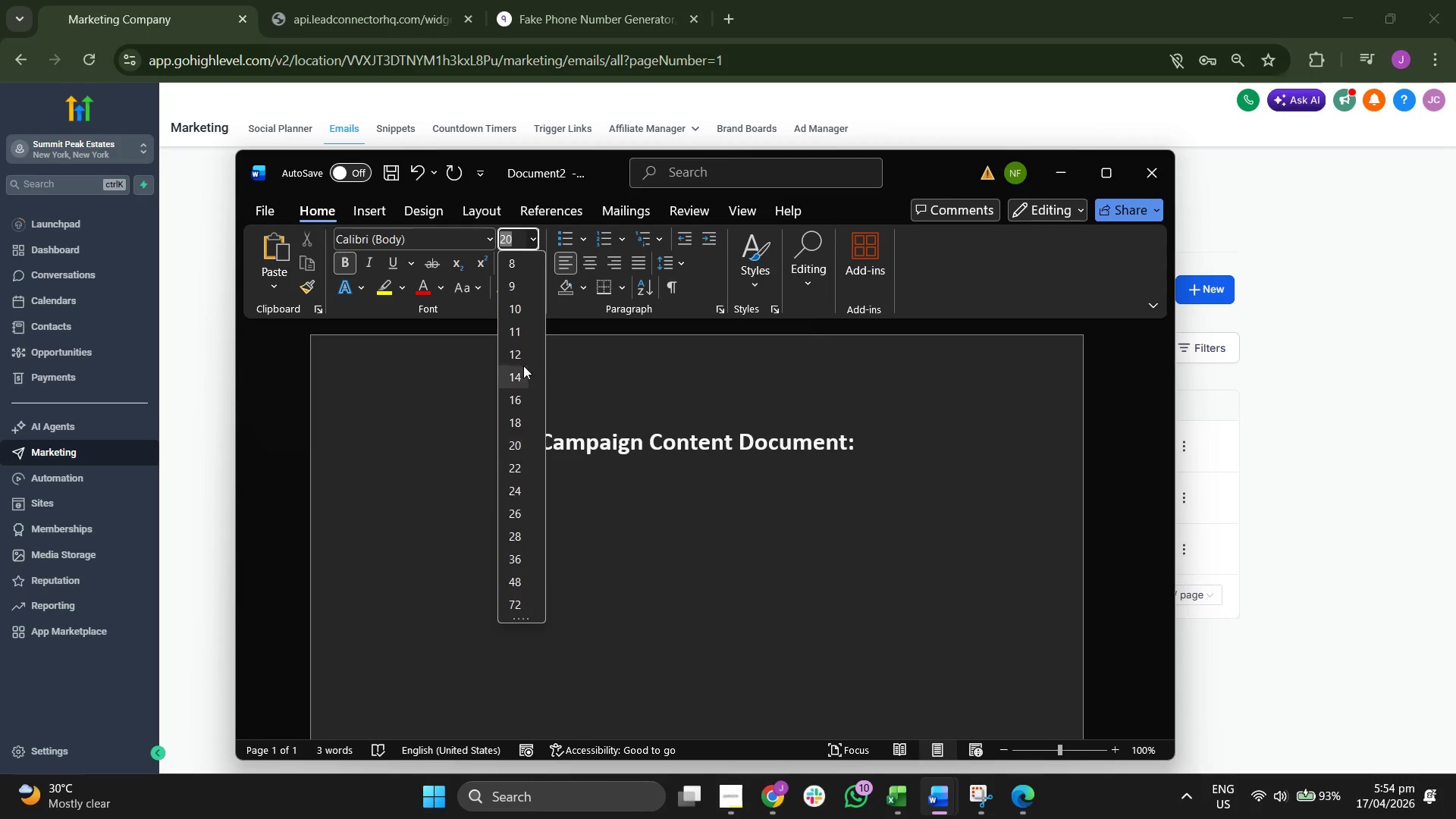 
left_click([522, 356])
 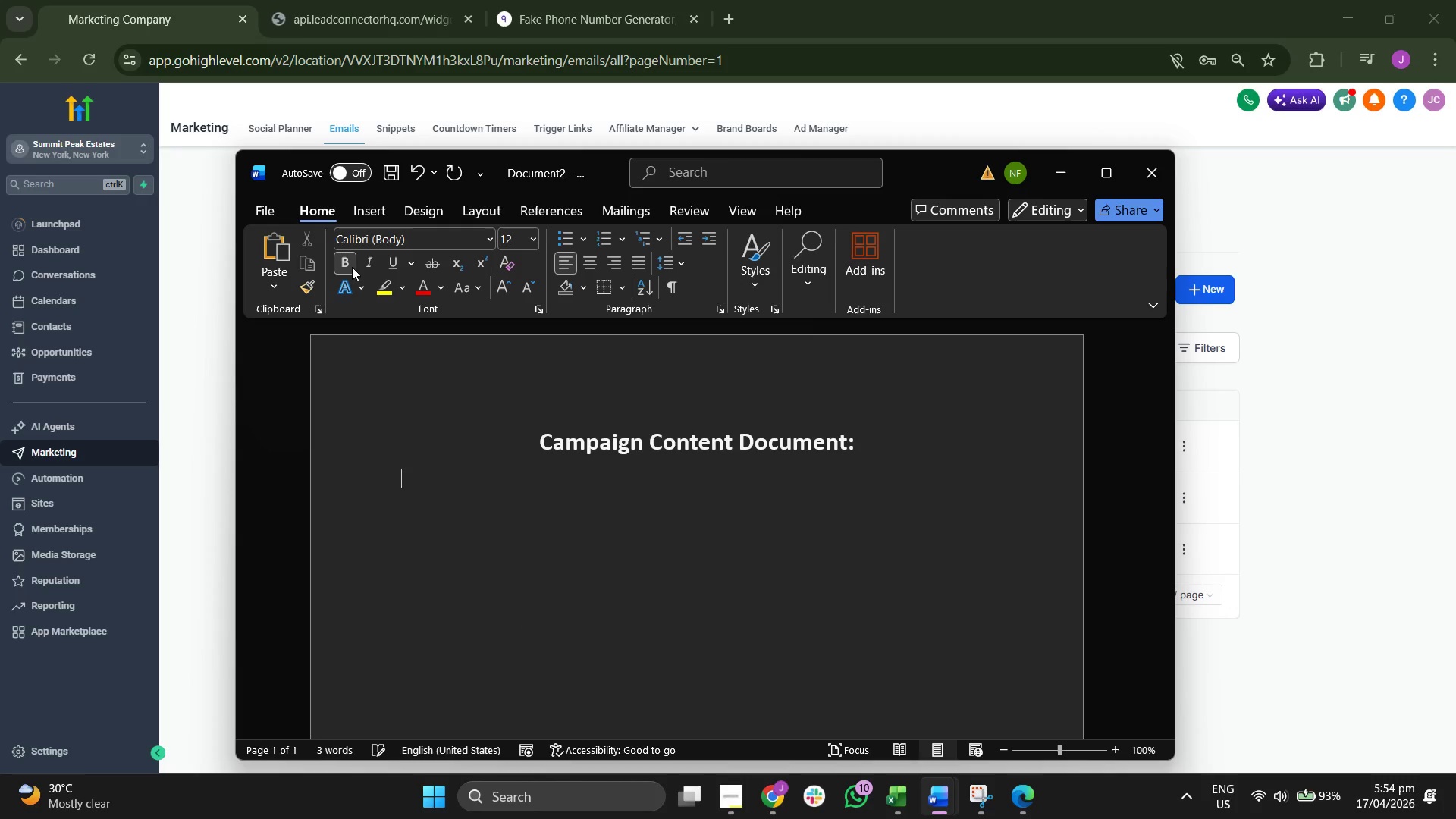 
left_click([349, 264])
 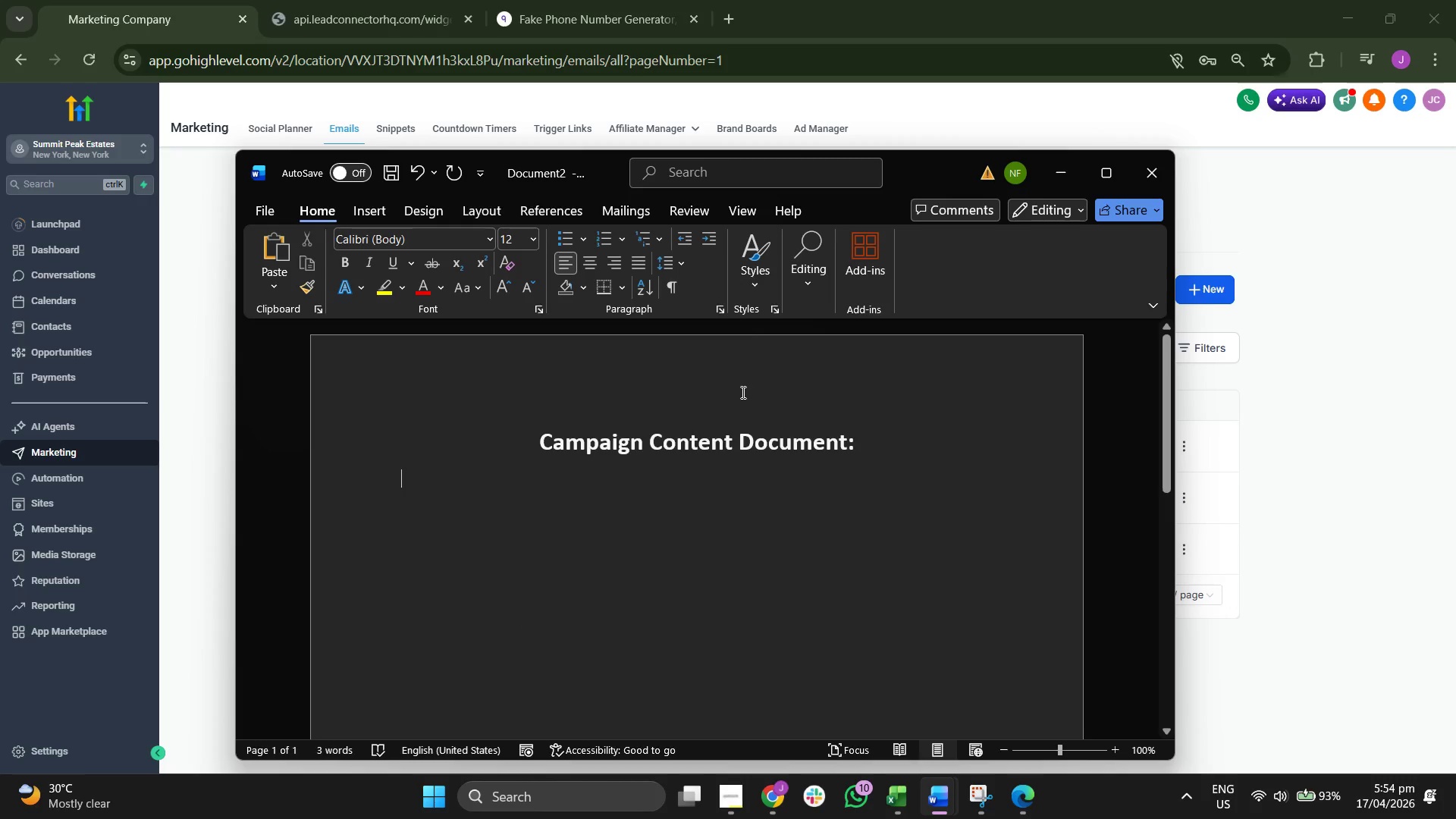 
type(Emi)
key(Backspace)
type(ail 1:)
 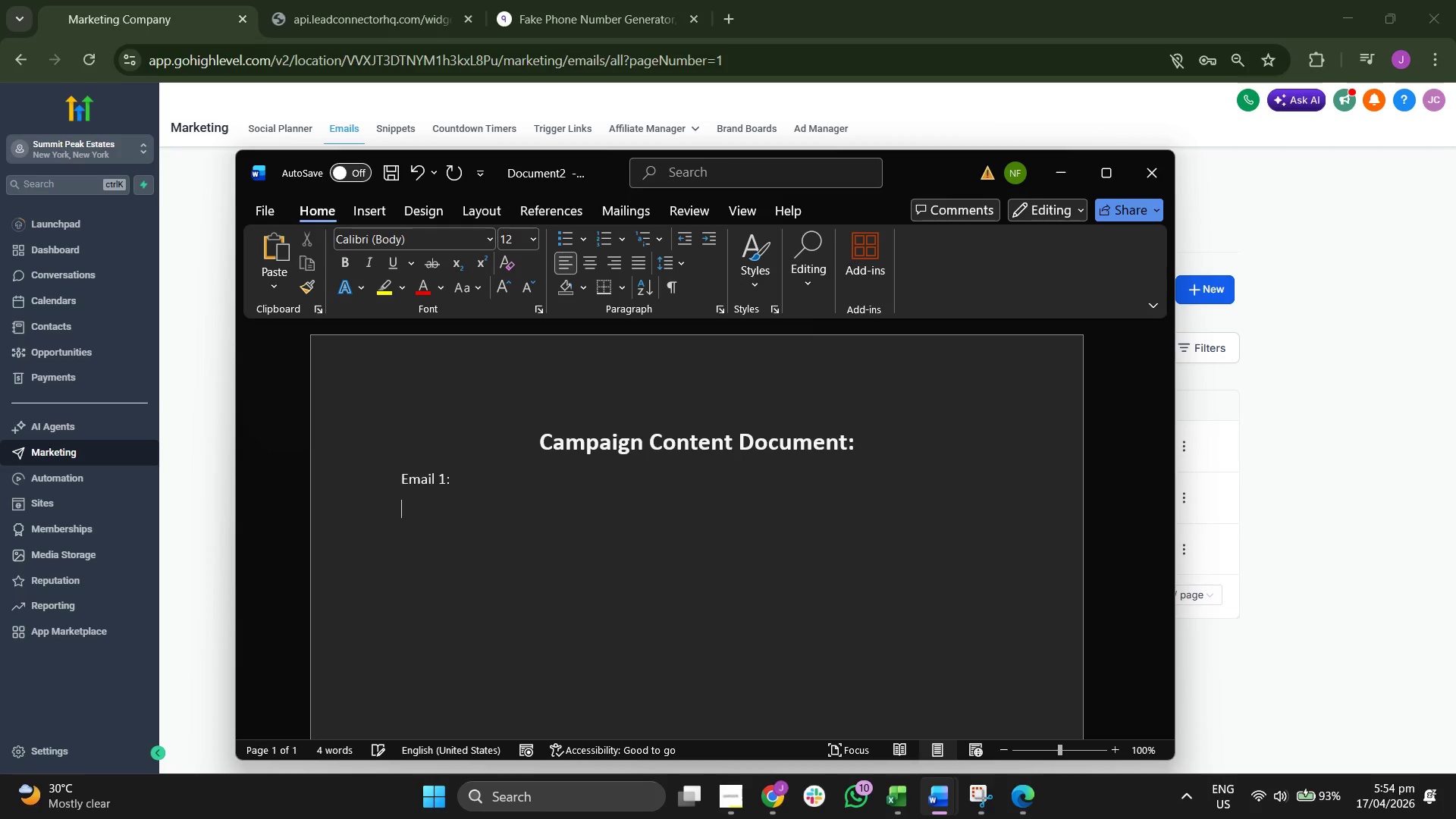 
 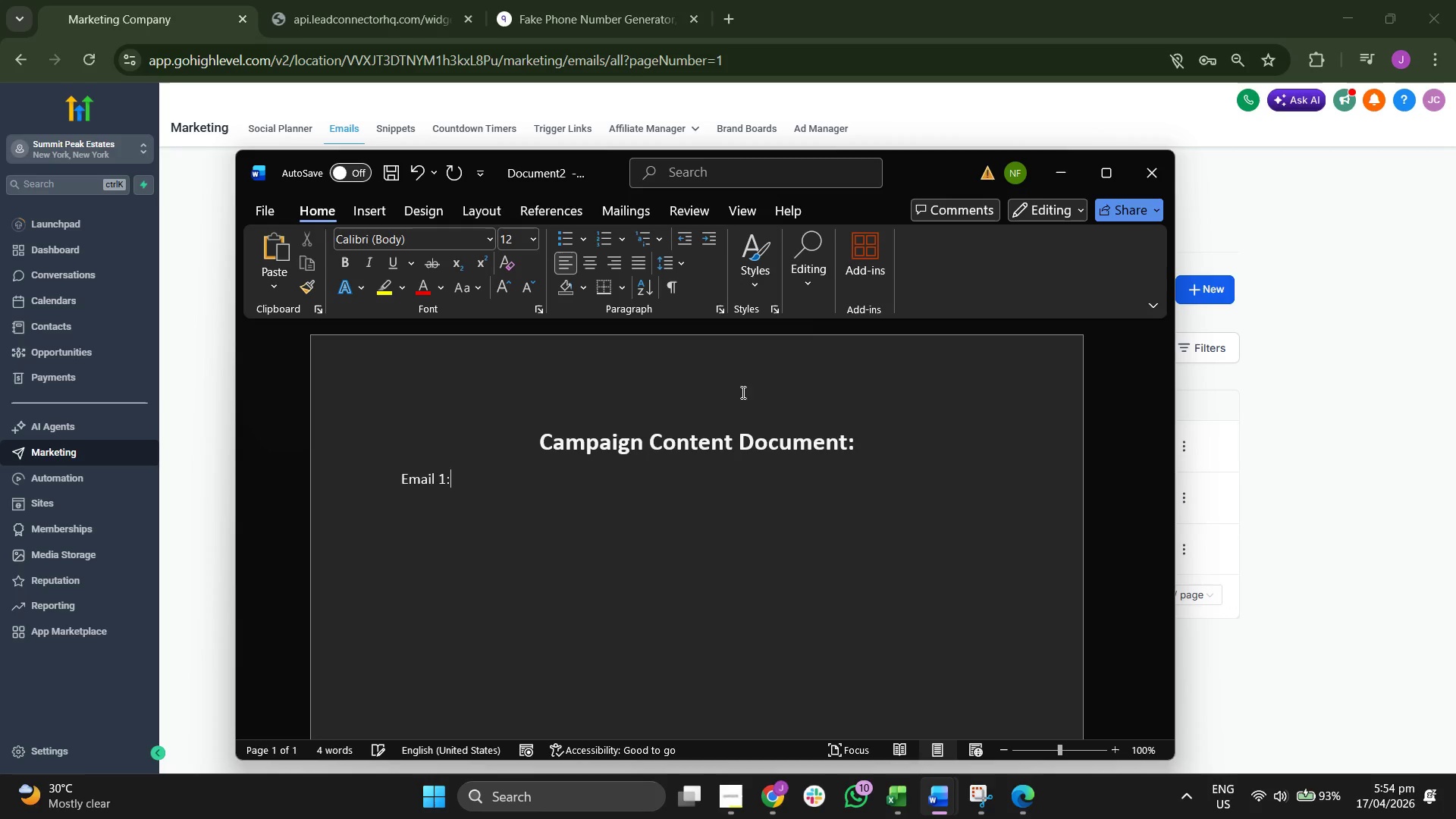 
key(Enter)
 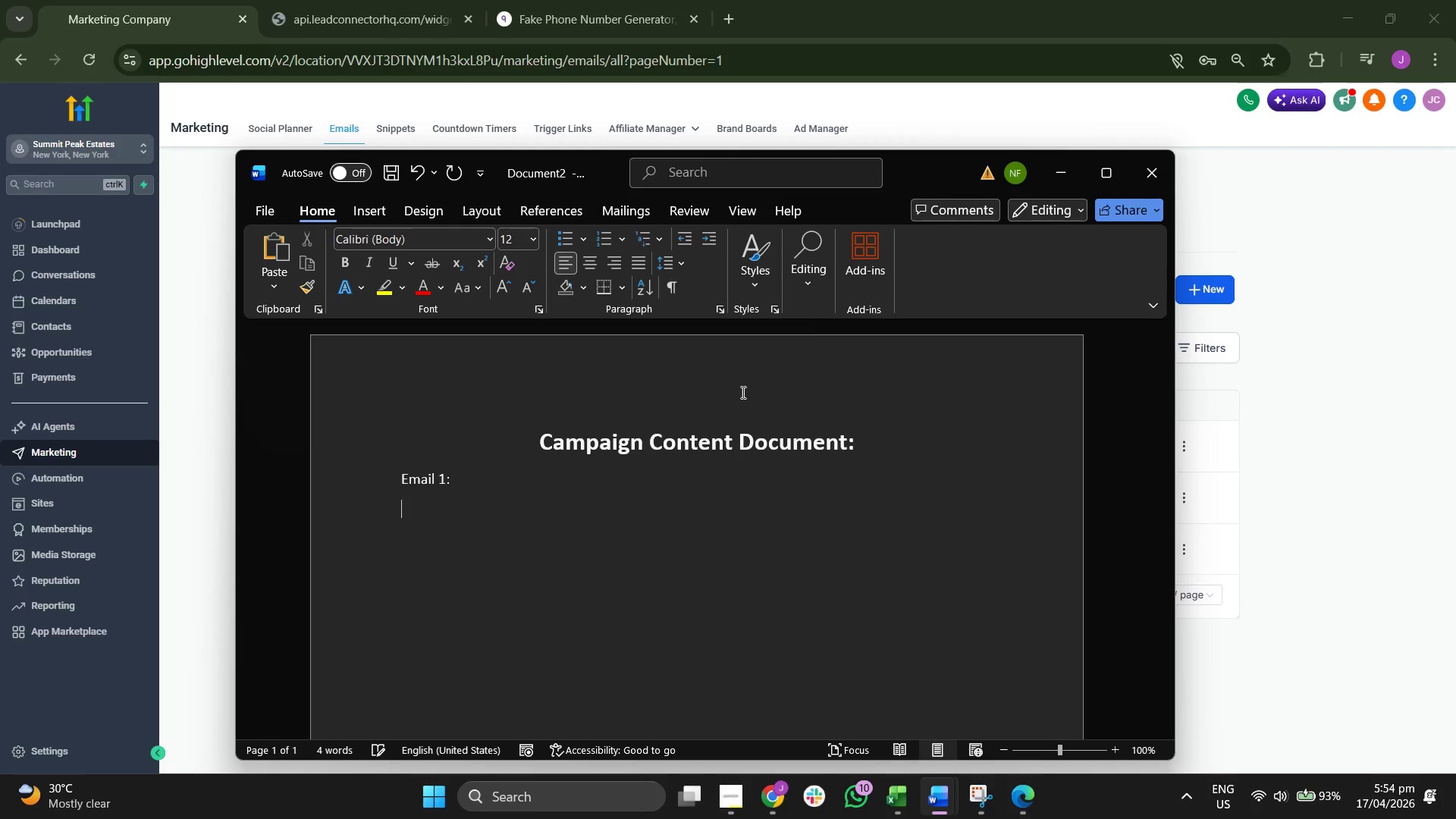 
type(Subej)
key(Backspace)
key(Backspace)
type(ject:)
 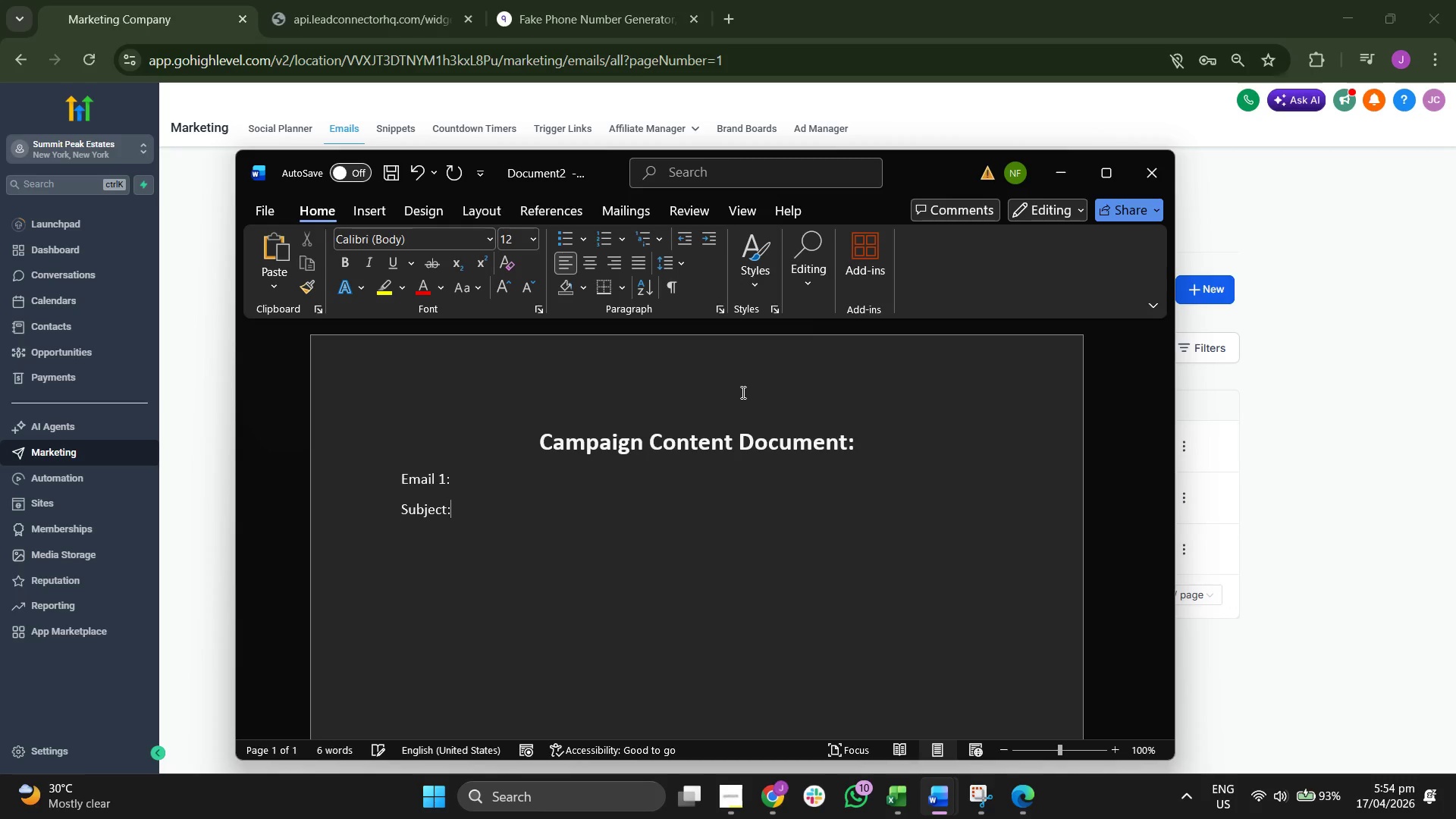 
key(Enter)
 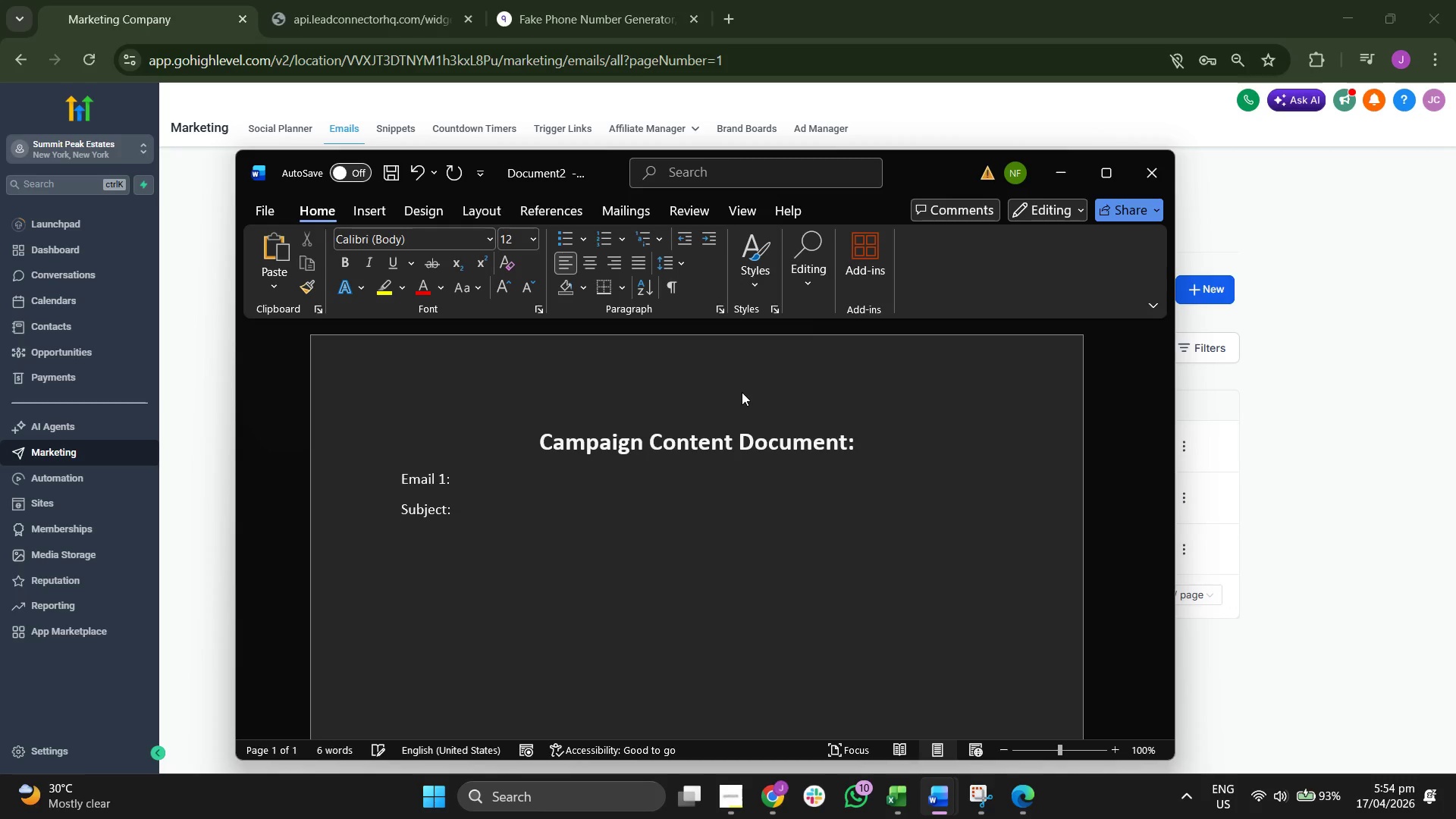 
type(Body:)
 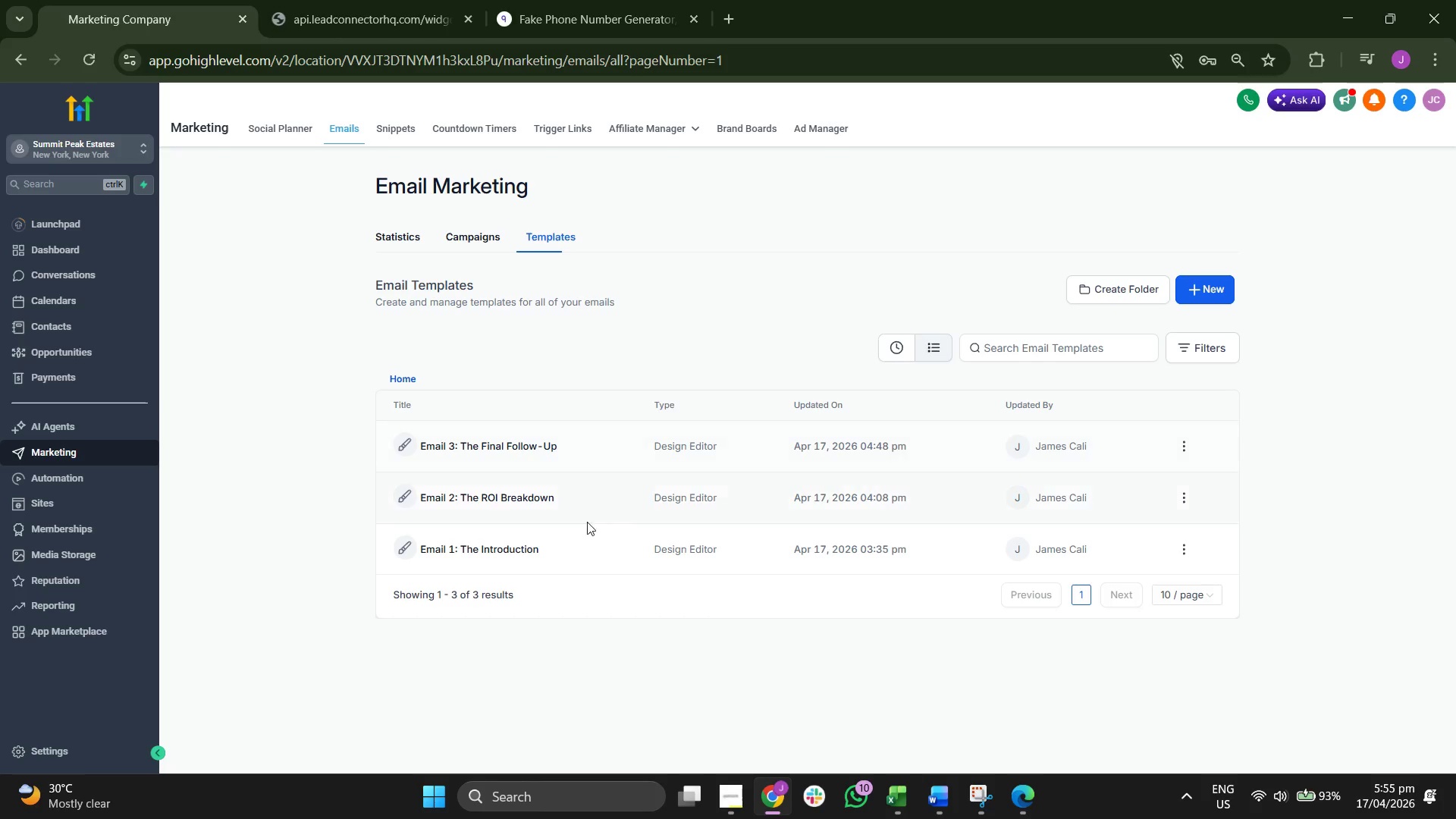 
left_click([499, 551])
 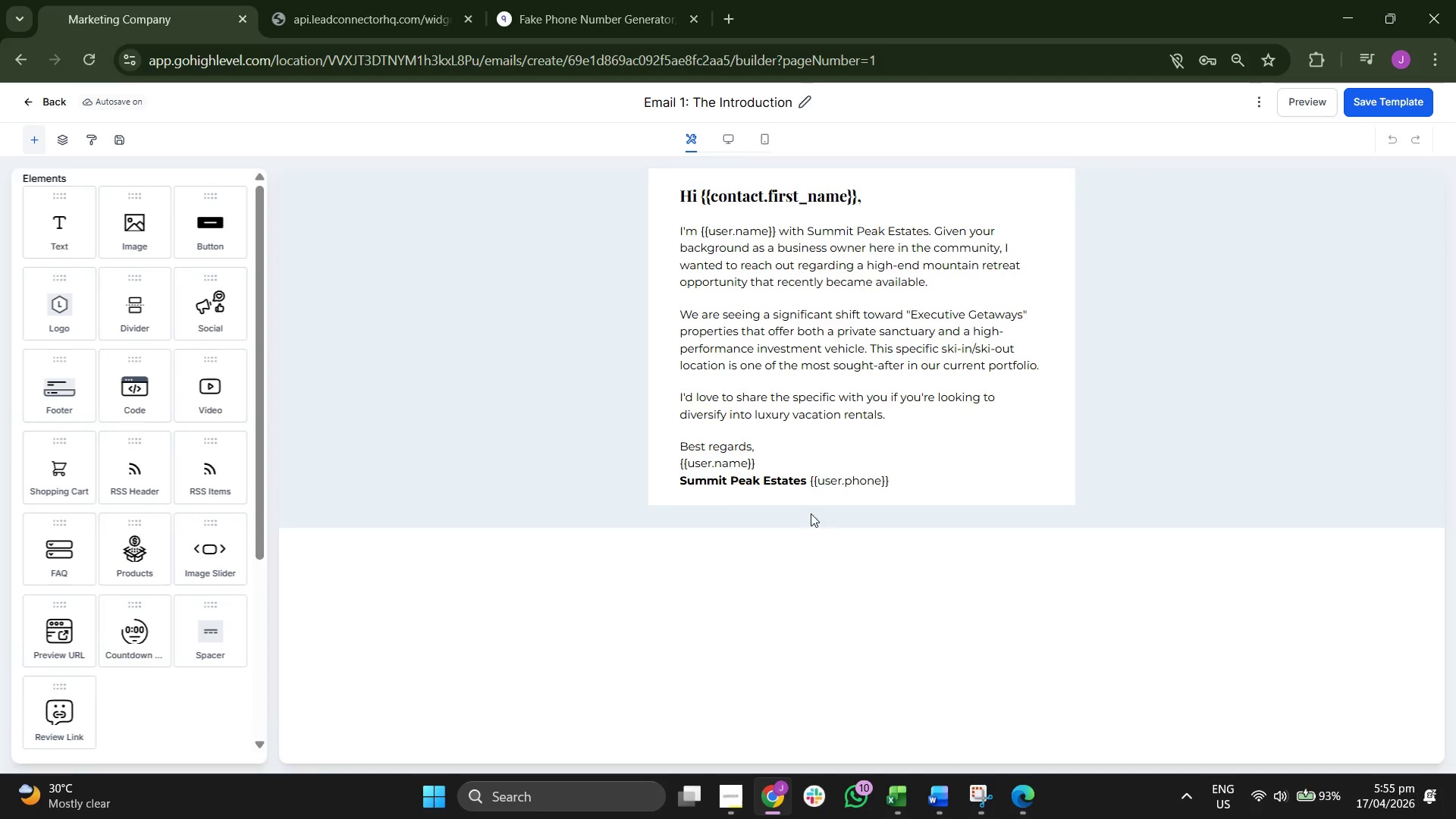 
wait(6.66)
 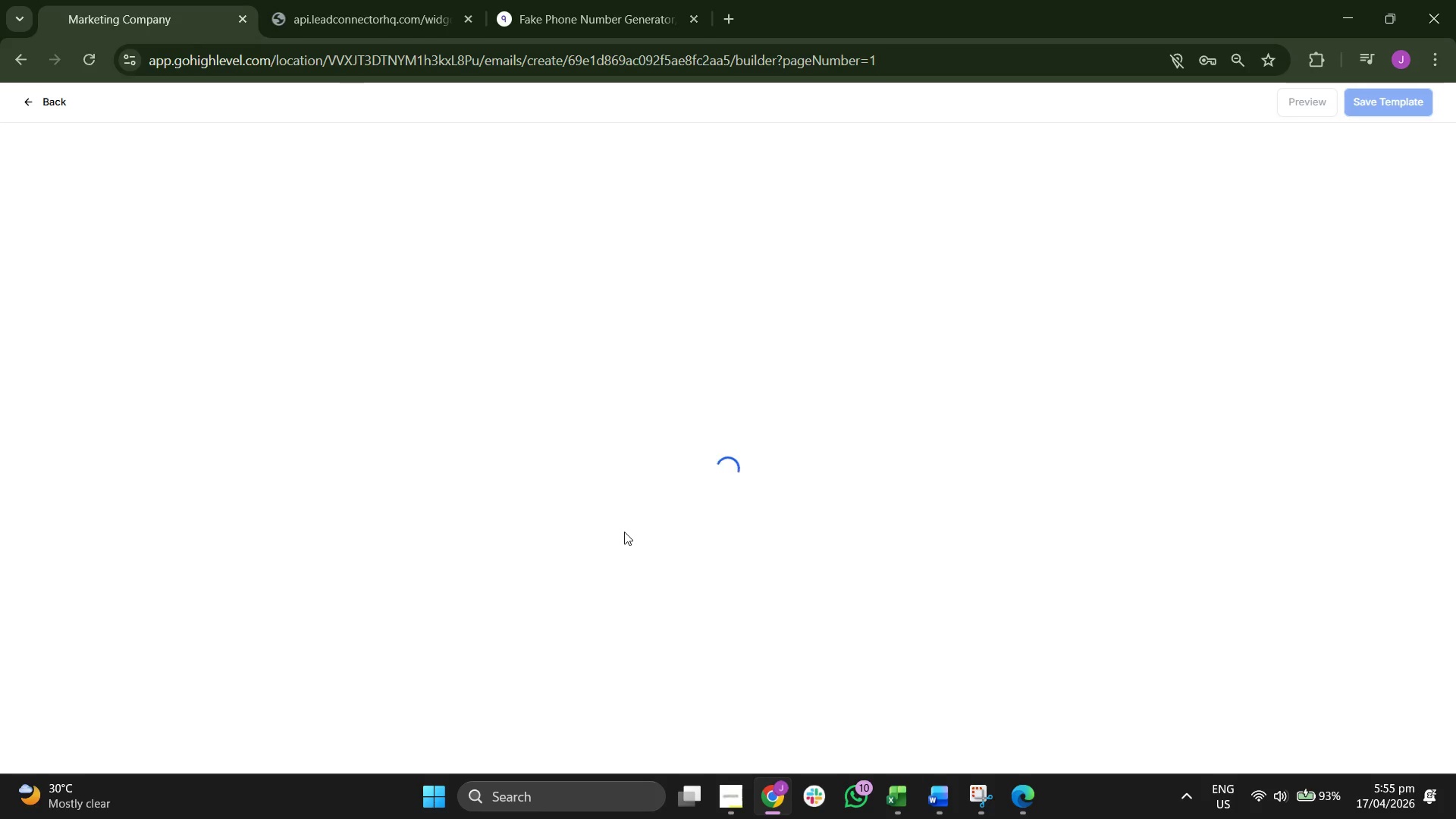 
left_click([940, 786])
 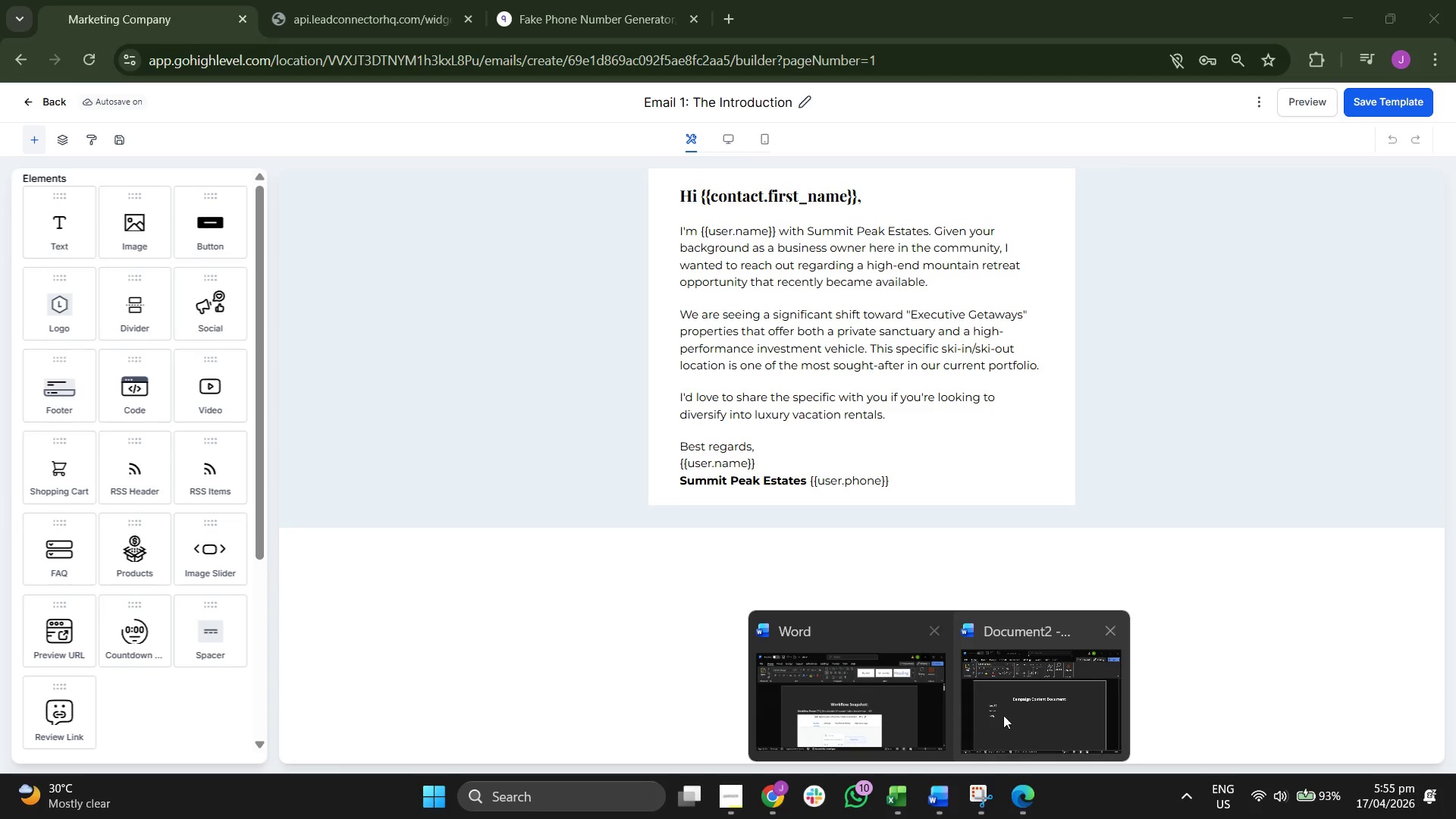 
left_click([1042, 706])
 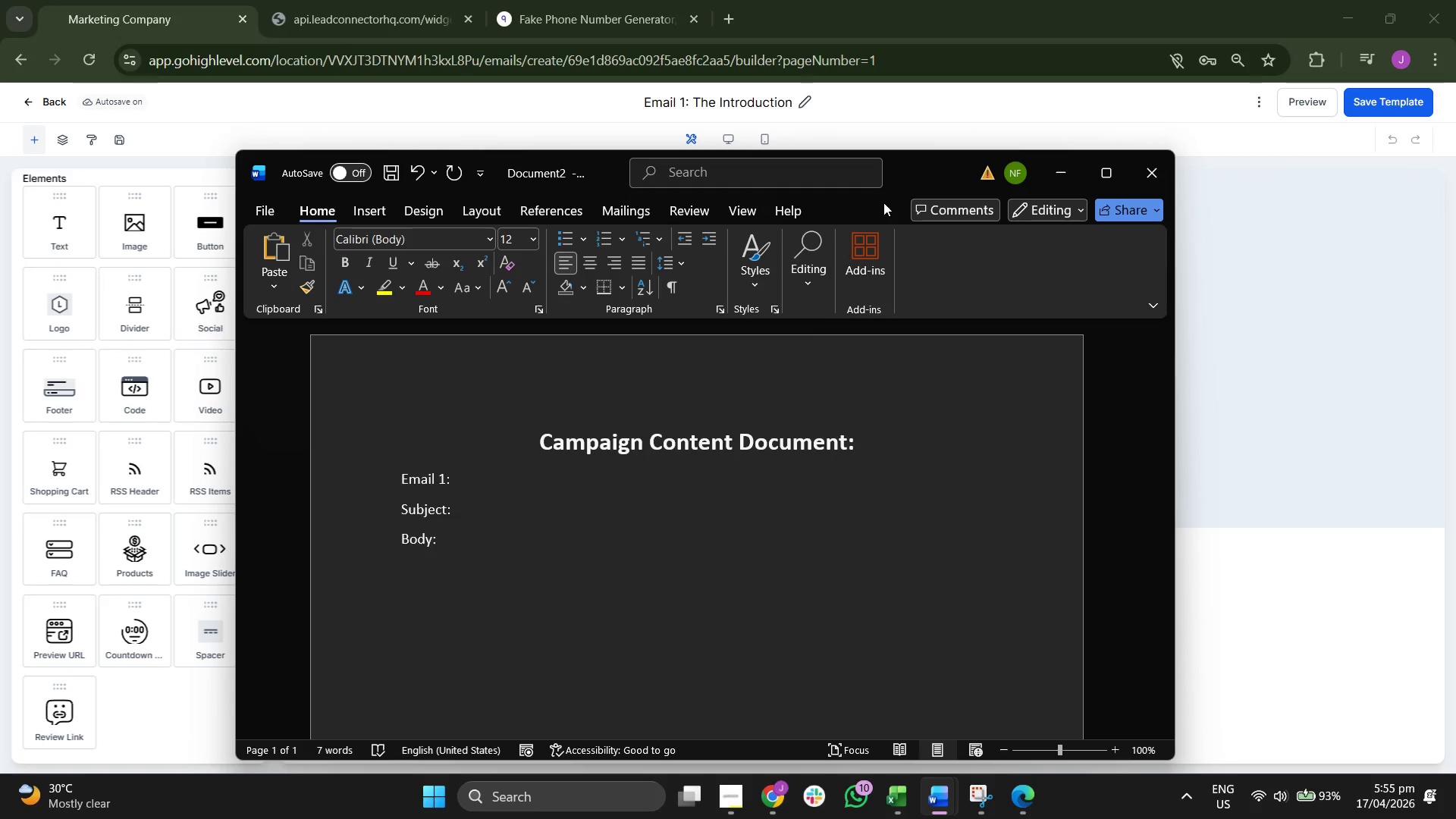 
left_click_drag(start_coordinate=[907, 171], to_coordinate=[710, 168])
 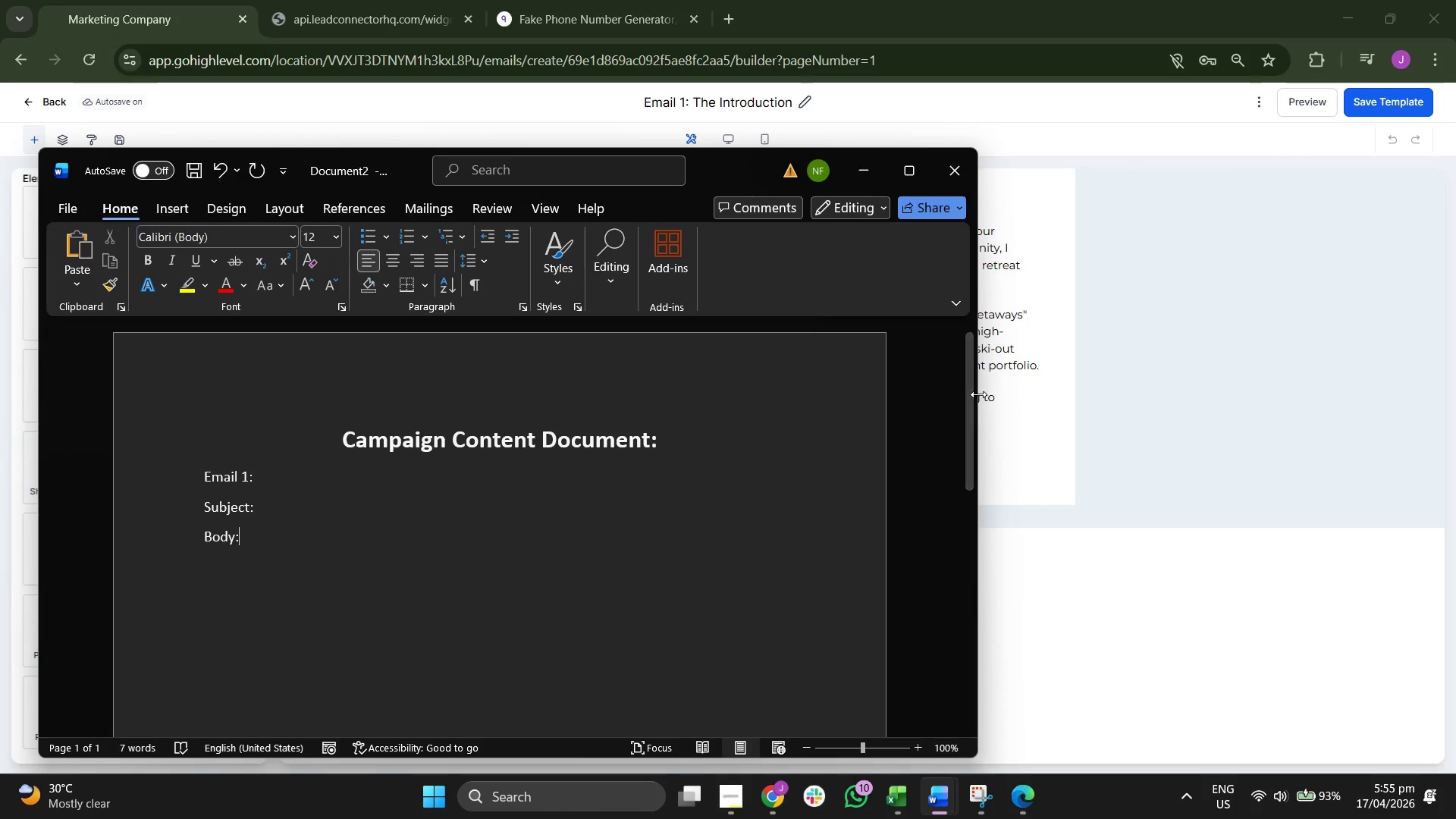 
left_click_drag(start_coordinate=[978, 394], to_coordinate=[828, 393])
 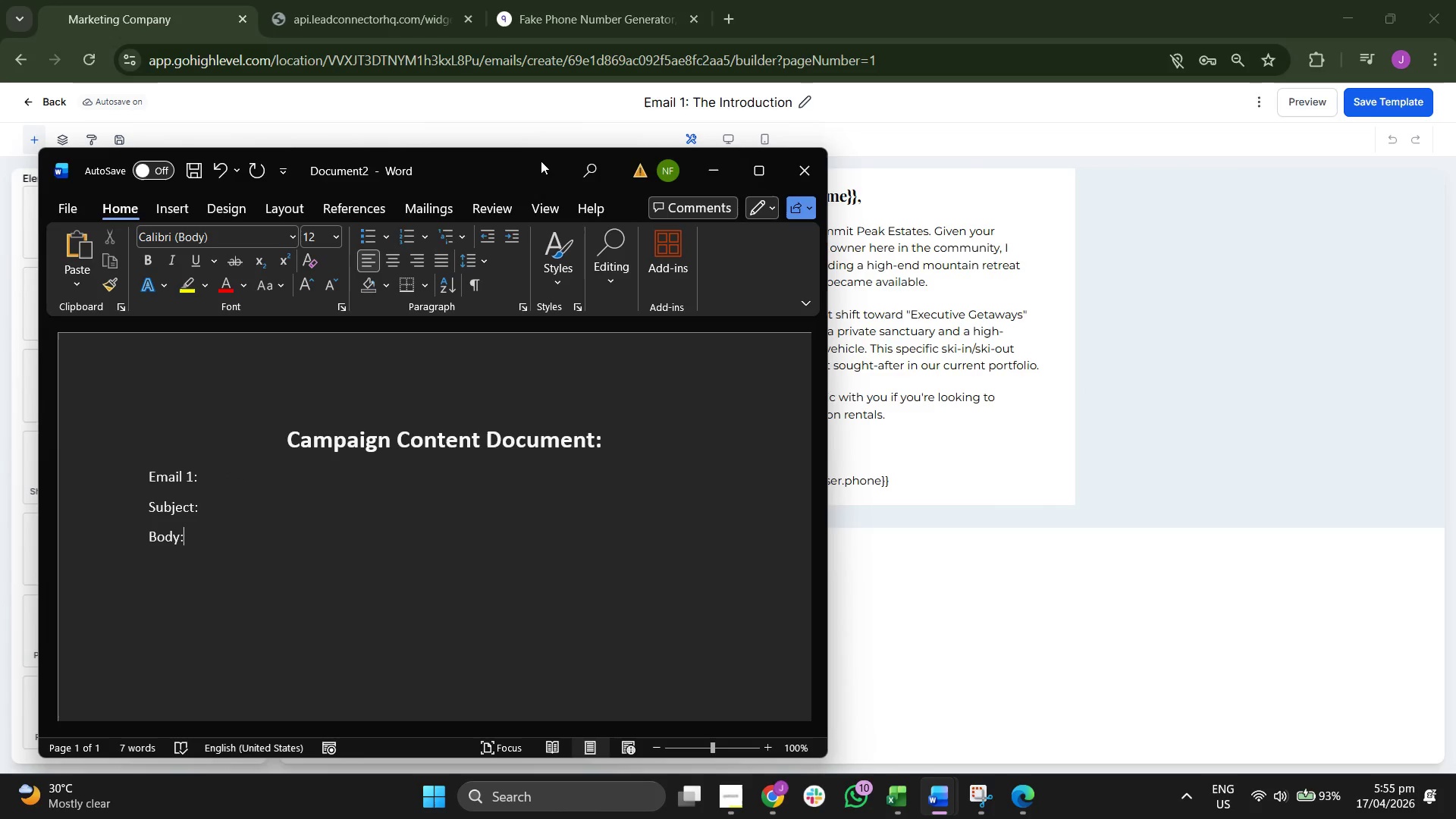 
left_click_drag(start_coordinate=[538, 159], to_coordinate=[466, 162])
 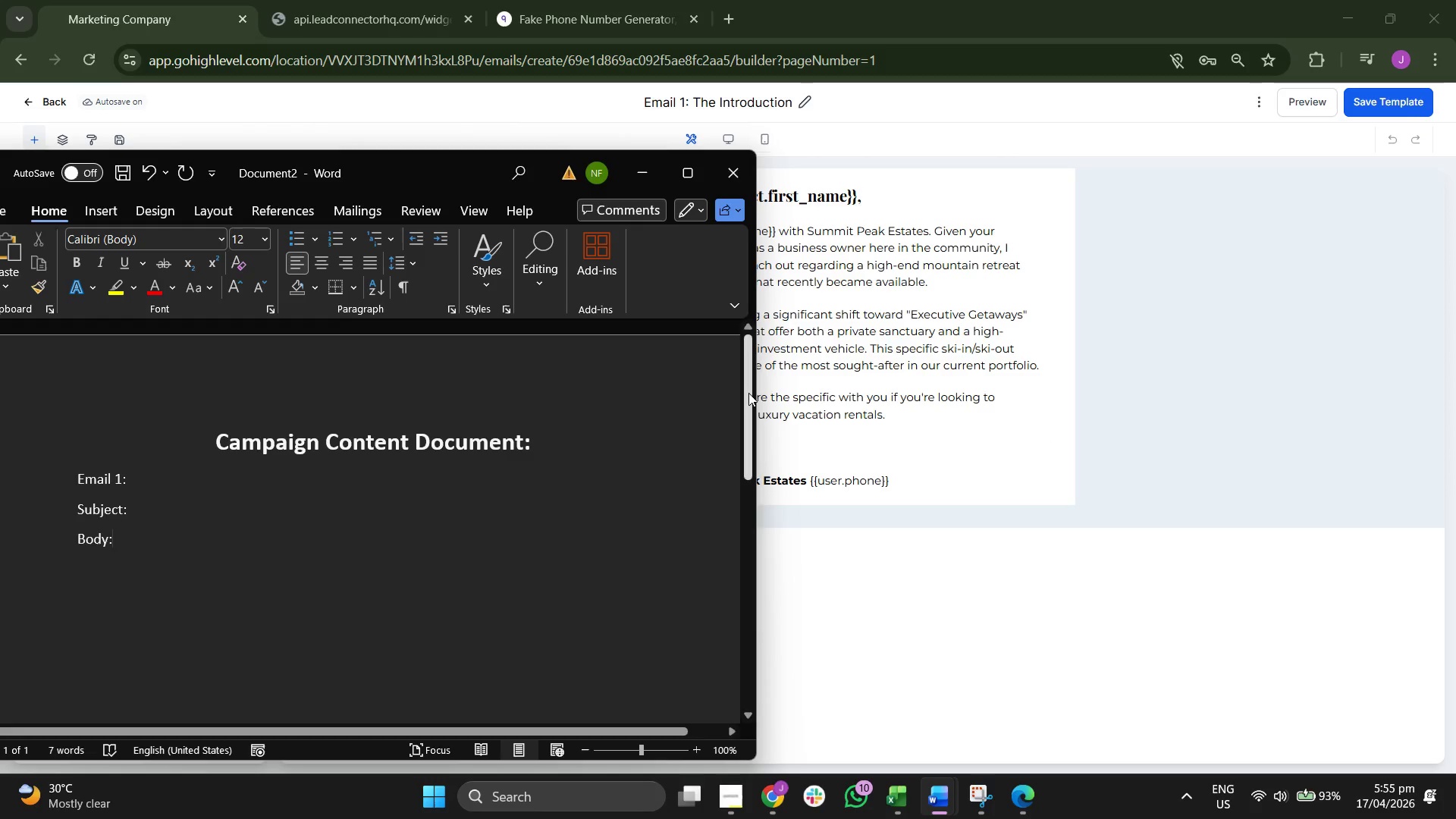 
left_click_drag(start_coordinate=[757, 393], to_coordinate=[691, 395])
 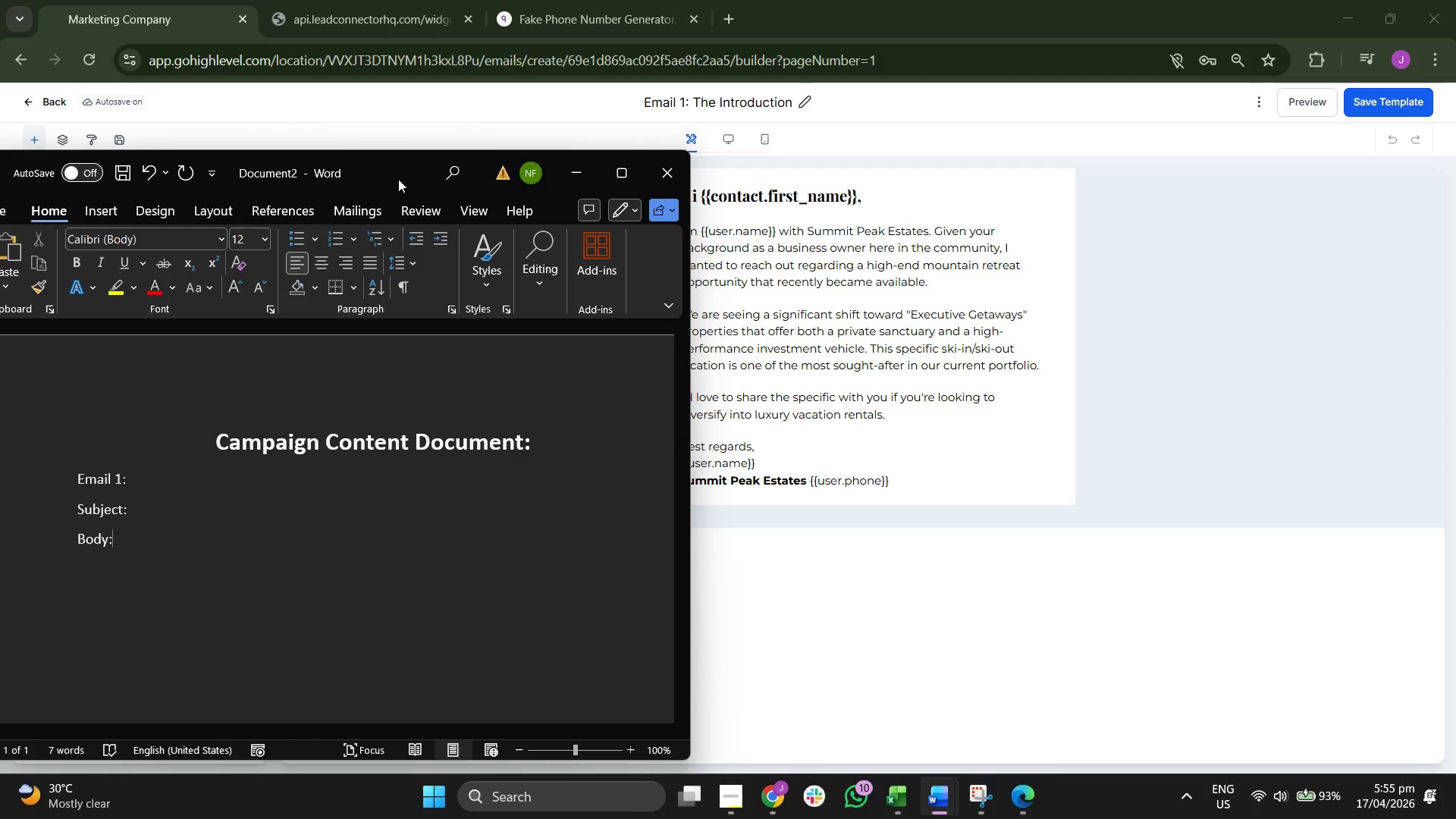 
left_click_drag(start_coordinate=[387, 170], to_coordinate=[478, 180])
 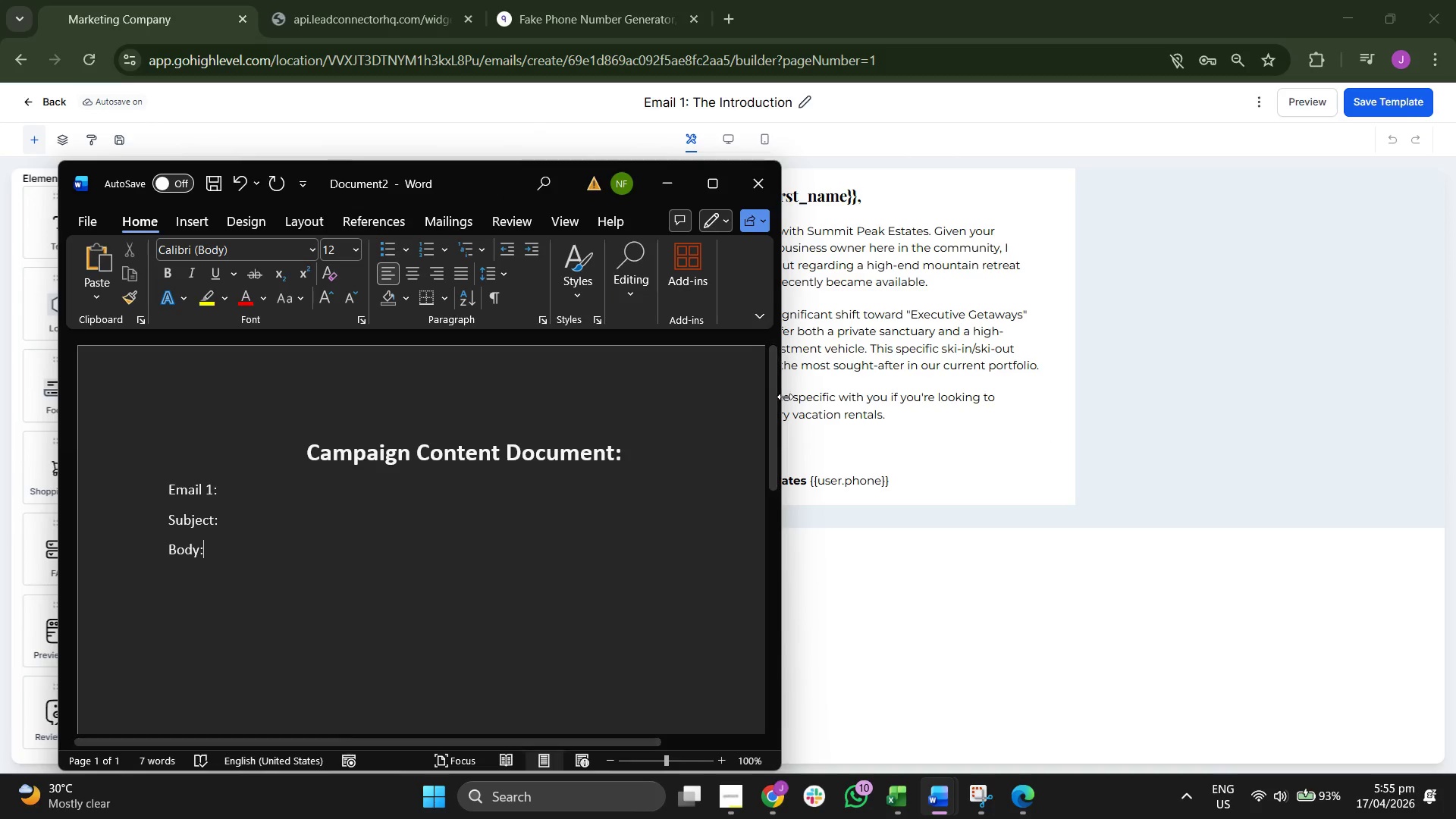 
left_click_drag(start_coordinate=[785, 397], to_coordinate=[733, 394])
 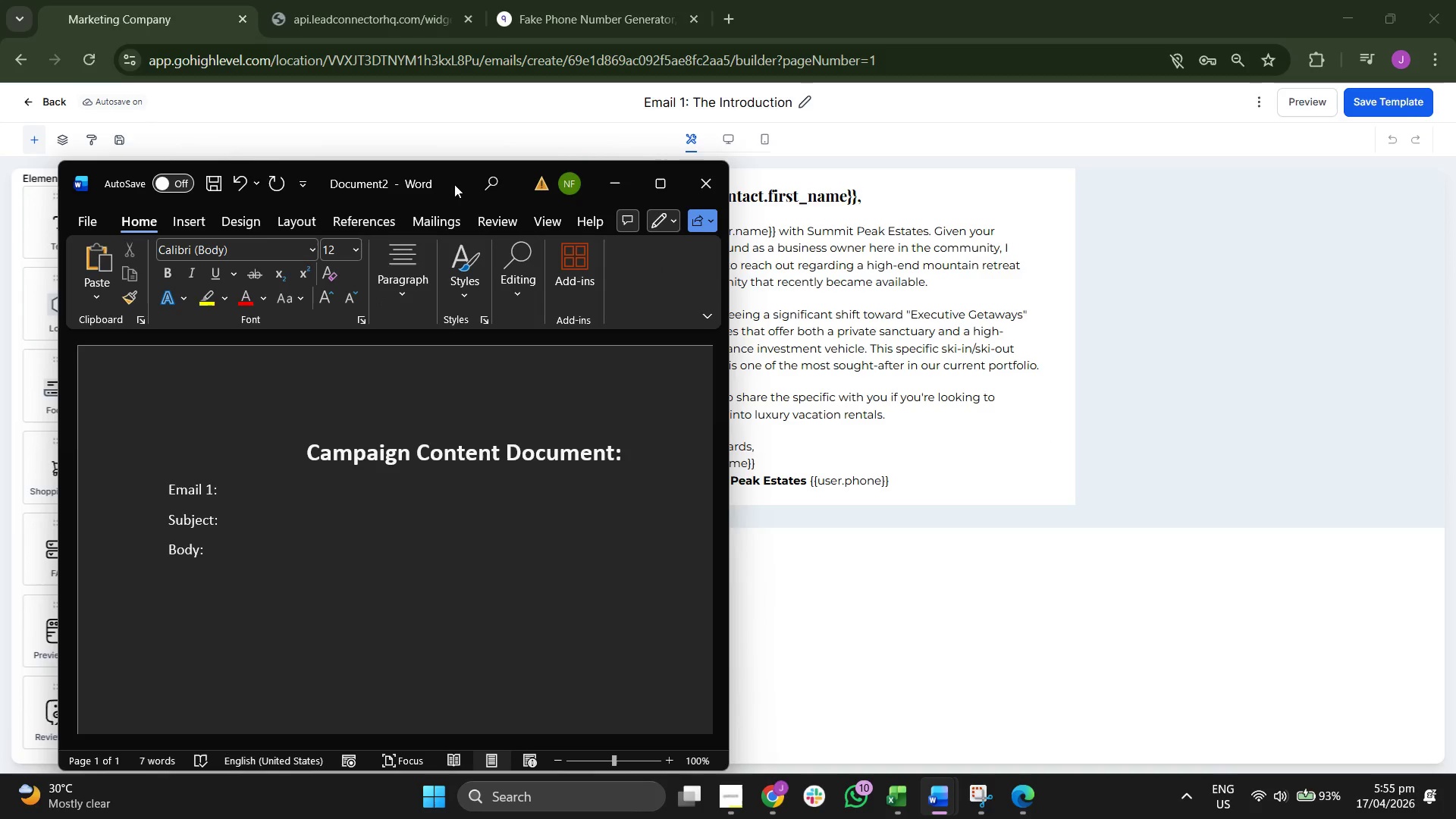 
left_click_drag(start_coordinate=[453, 183], to_coordinate=[397, 170])
 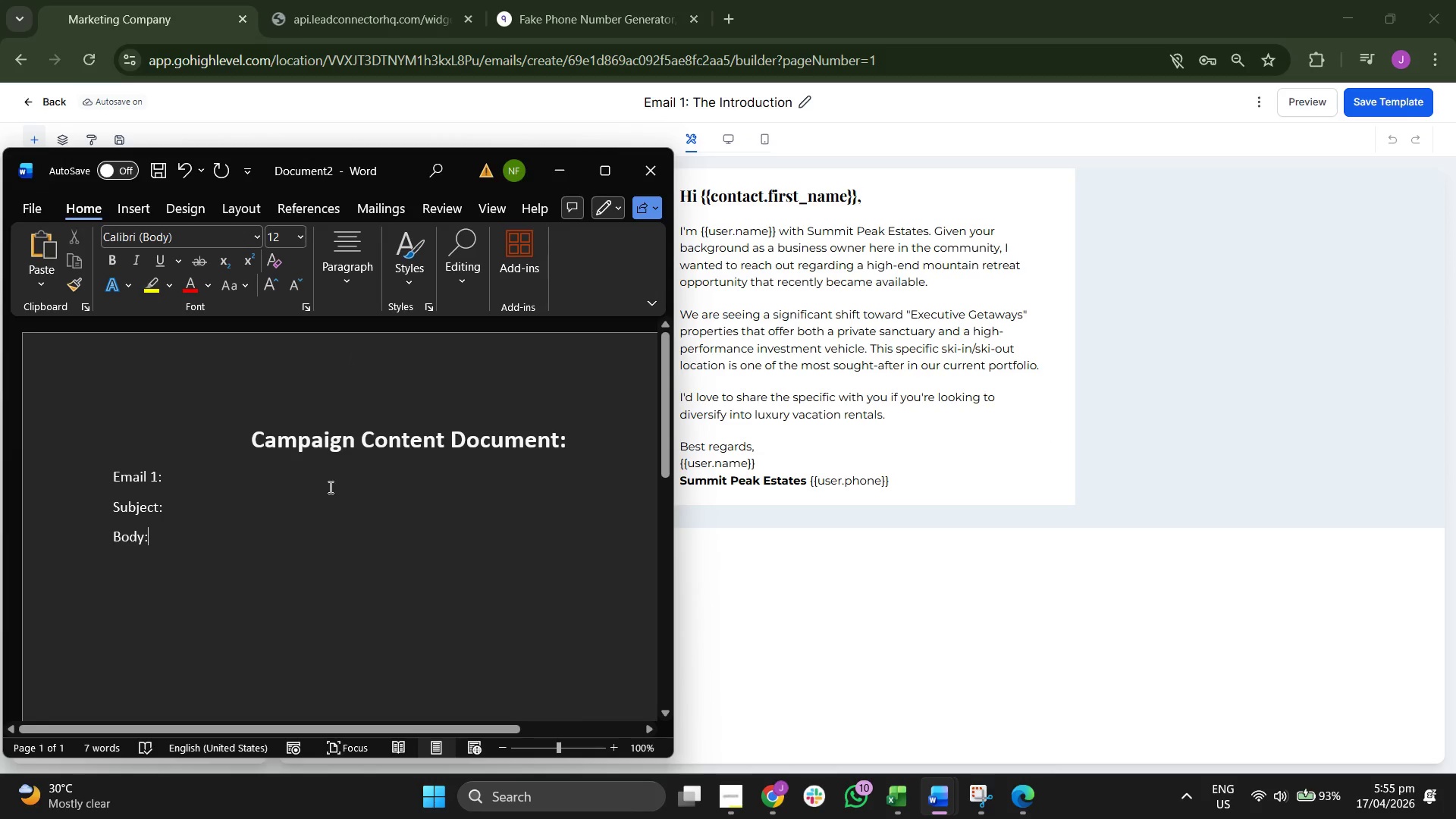 
left_click([331, 482])
 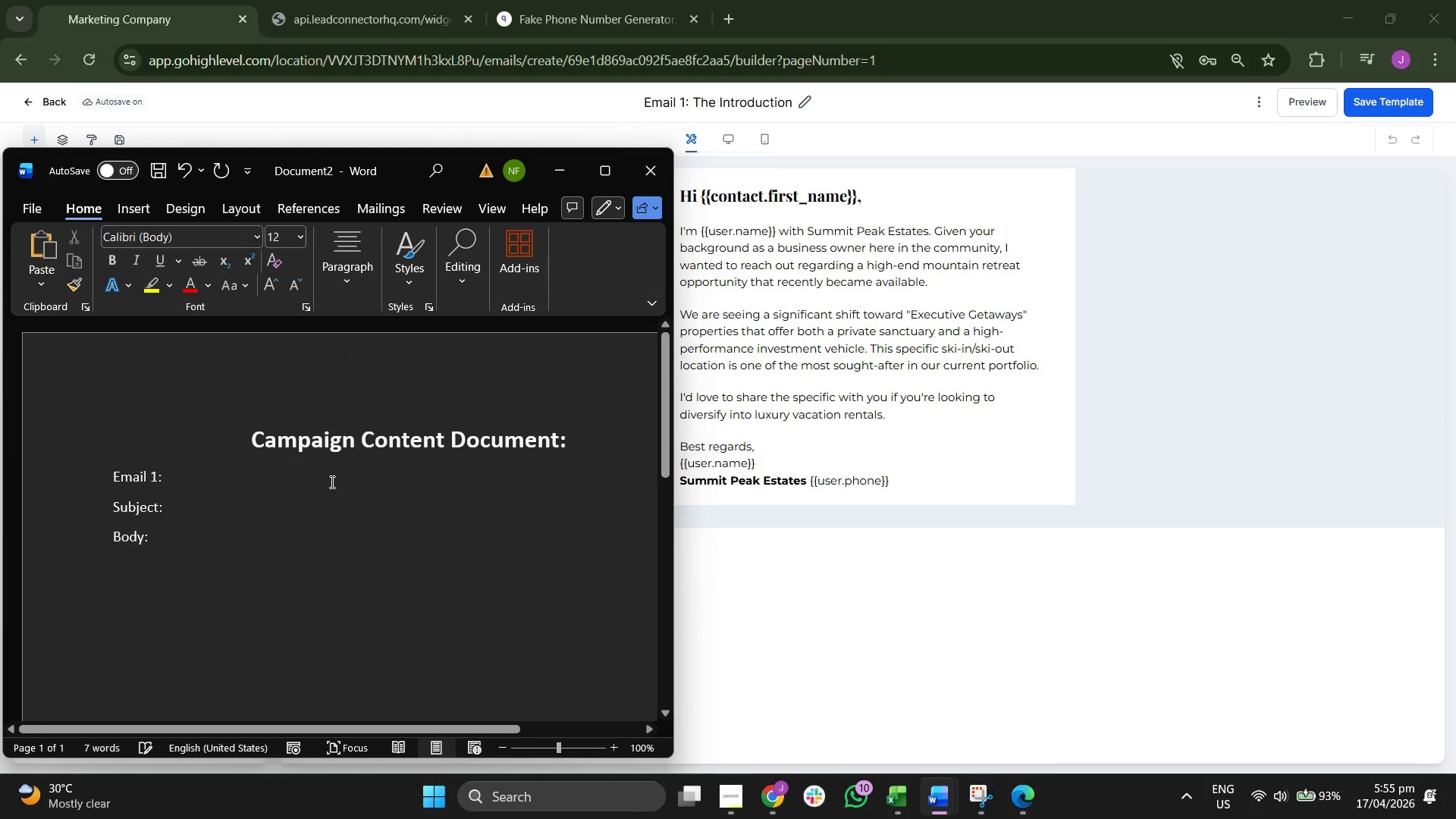 
type( Rh)
key(Backspace)
key(Backspace)
type(The Introducti)
key(Backspace)
type(ion)
 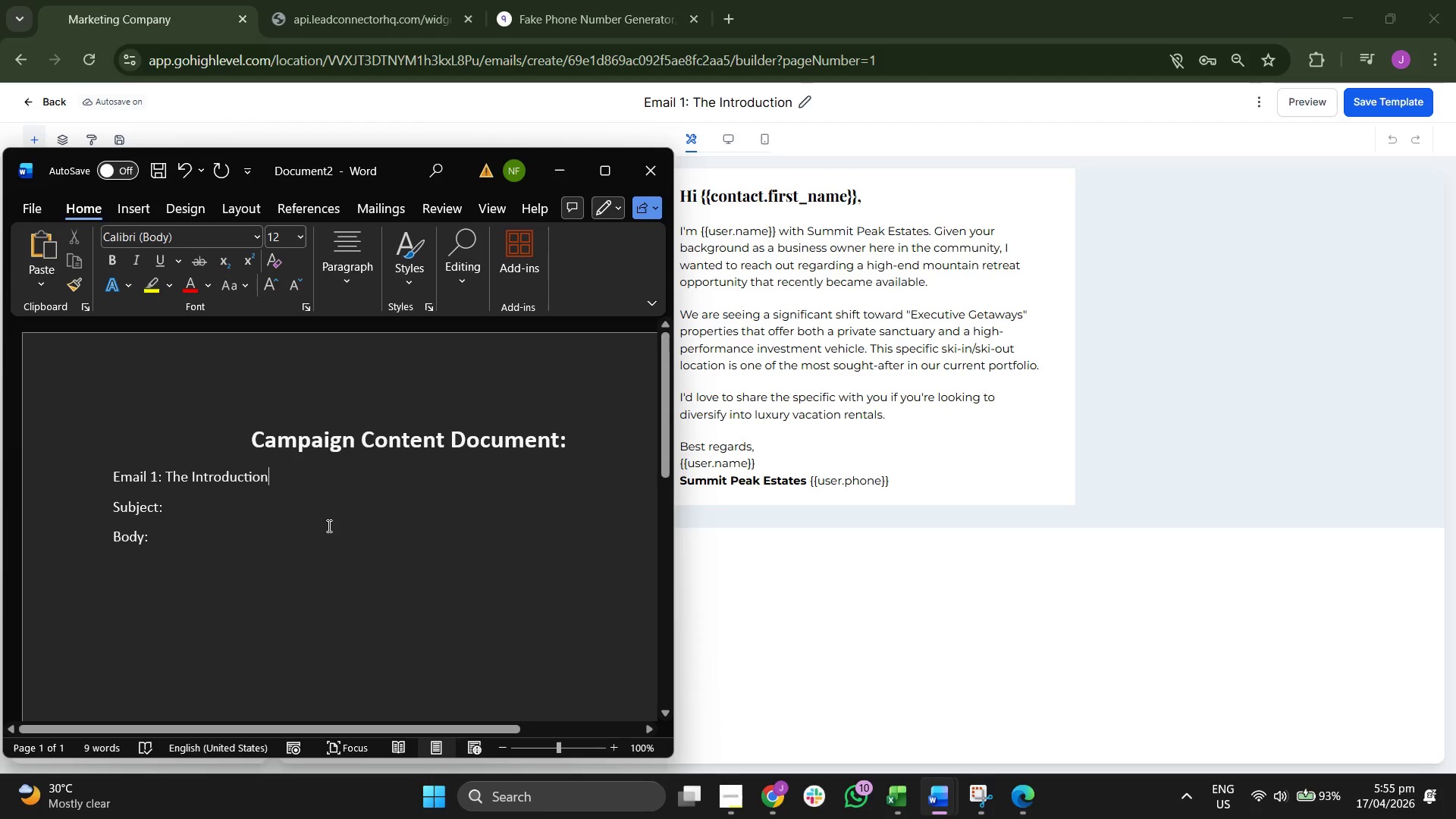 
left_click([323, 522])
 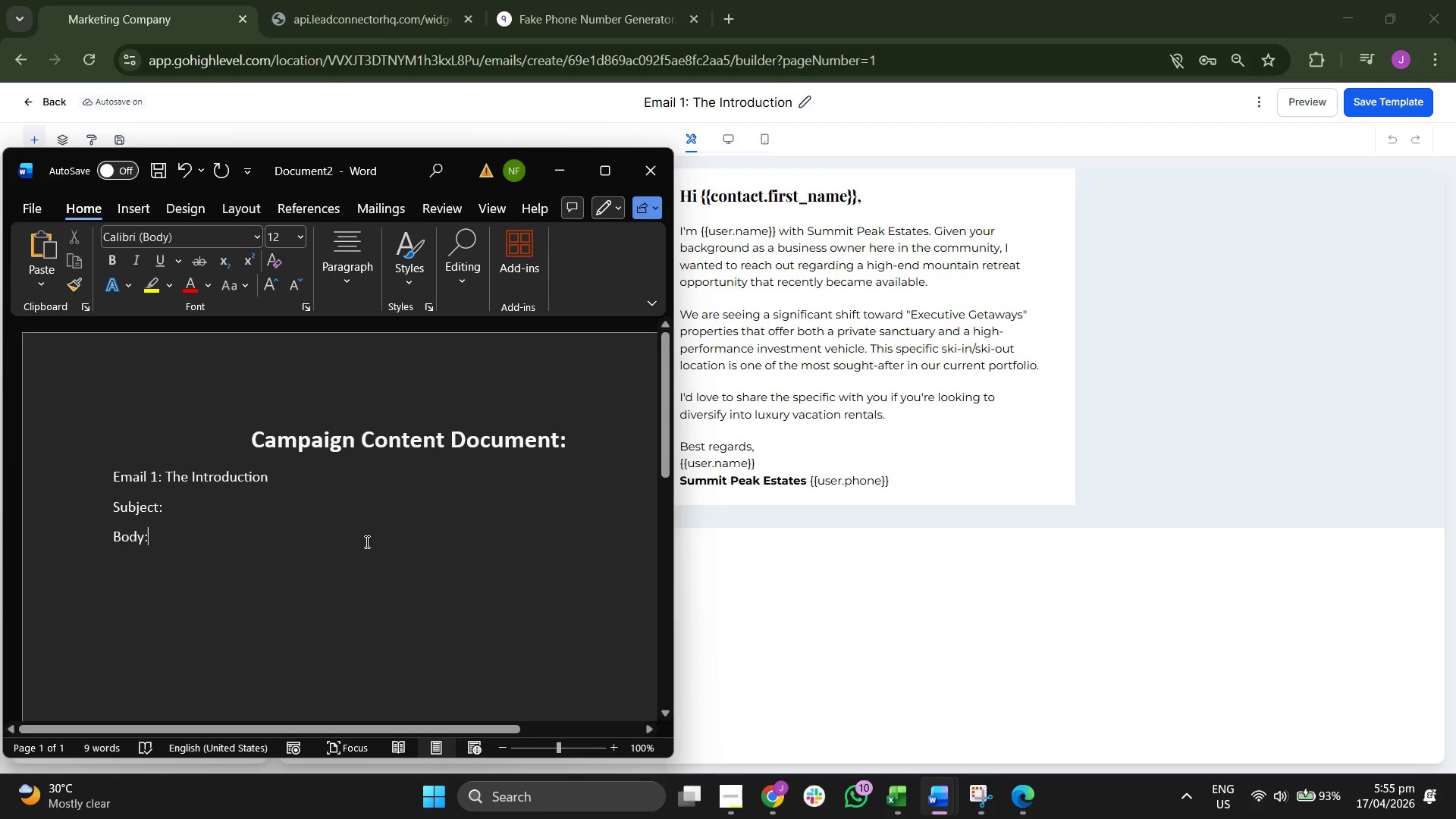 
double_click([347, 566])
 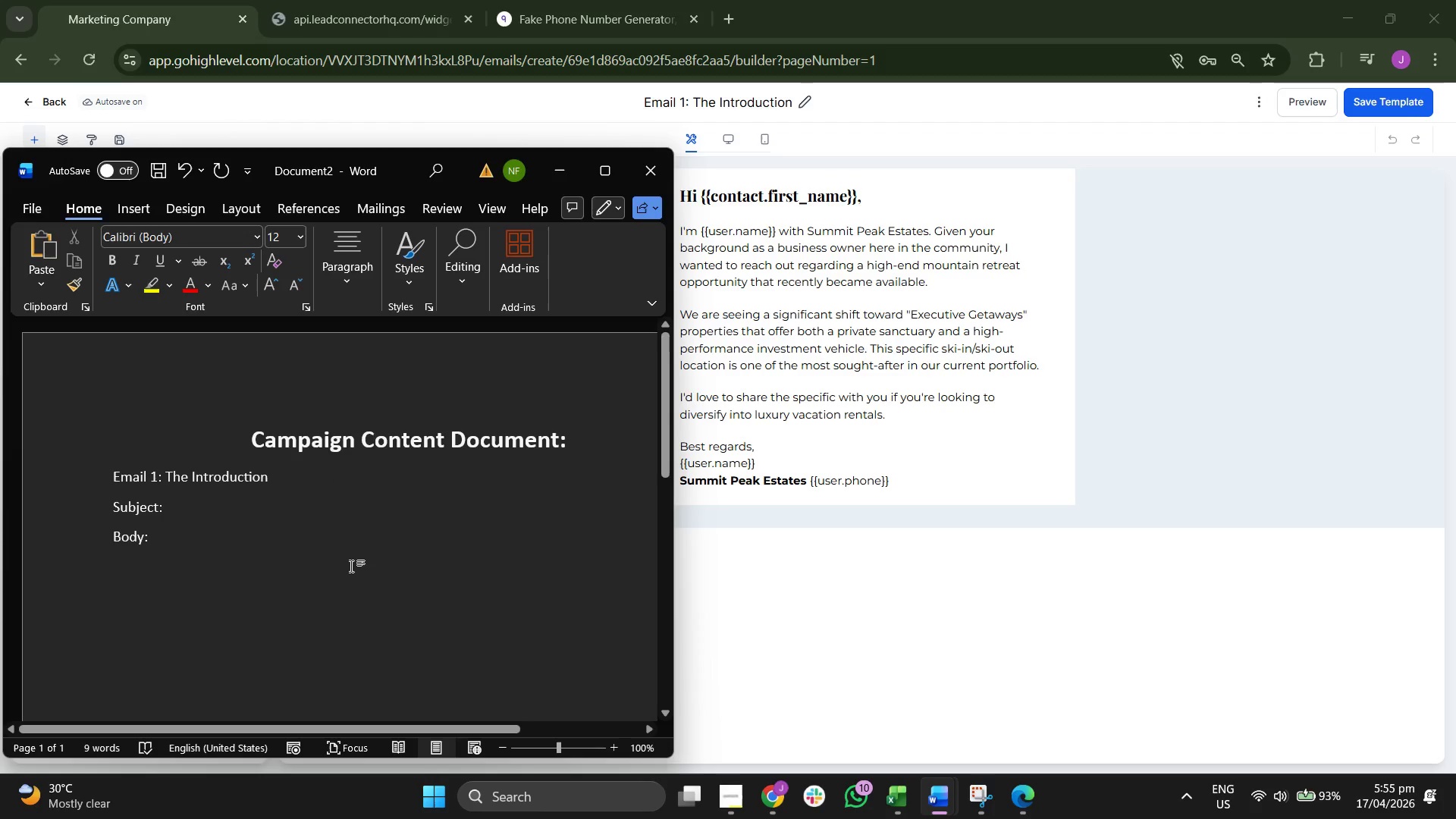 
key(Shift+ShiftRight)
 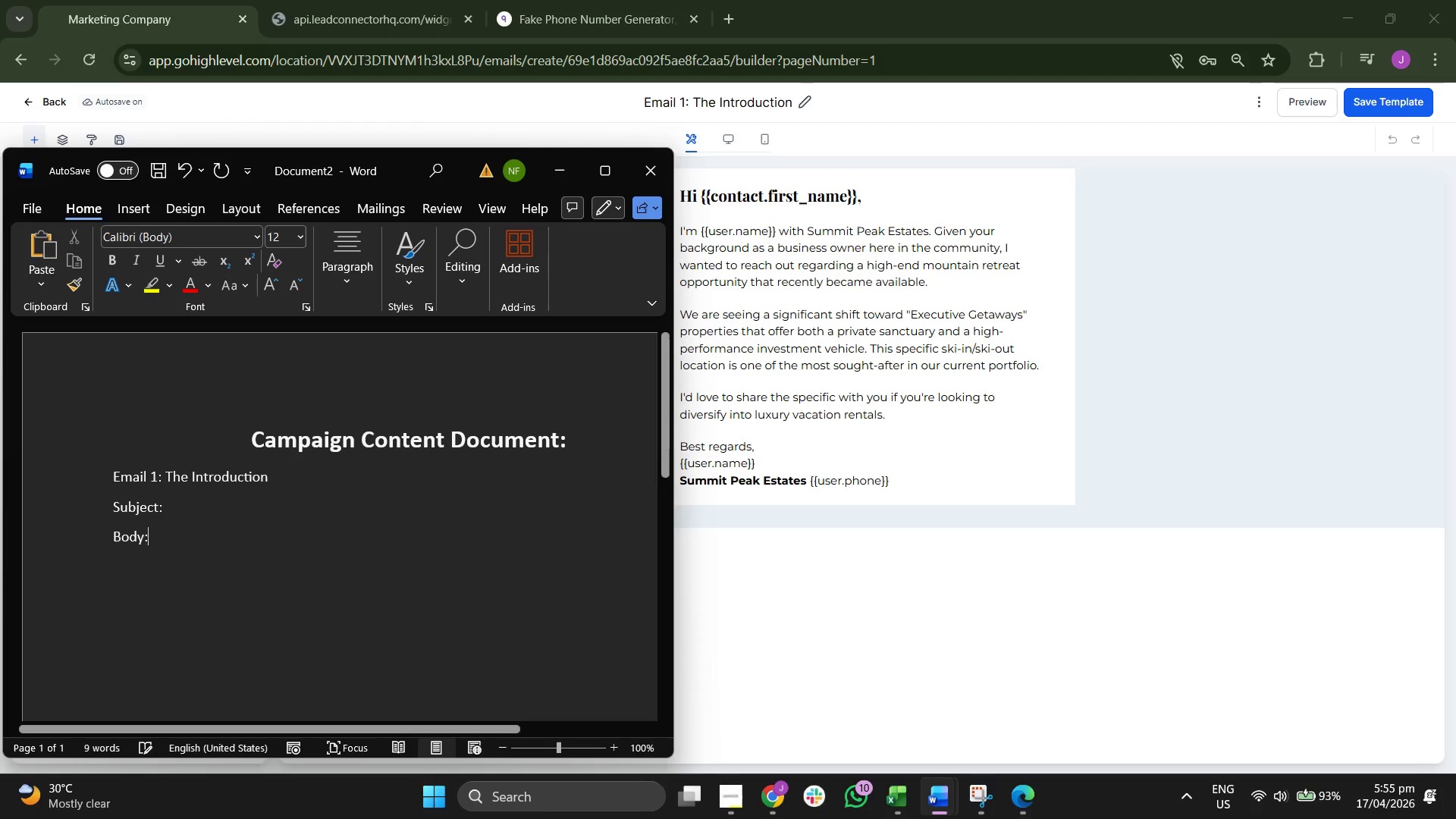 
key(Shift+Enter)
 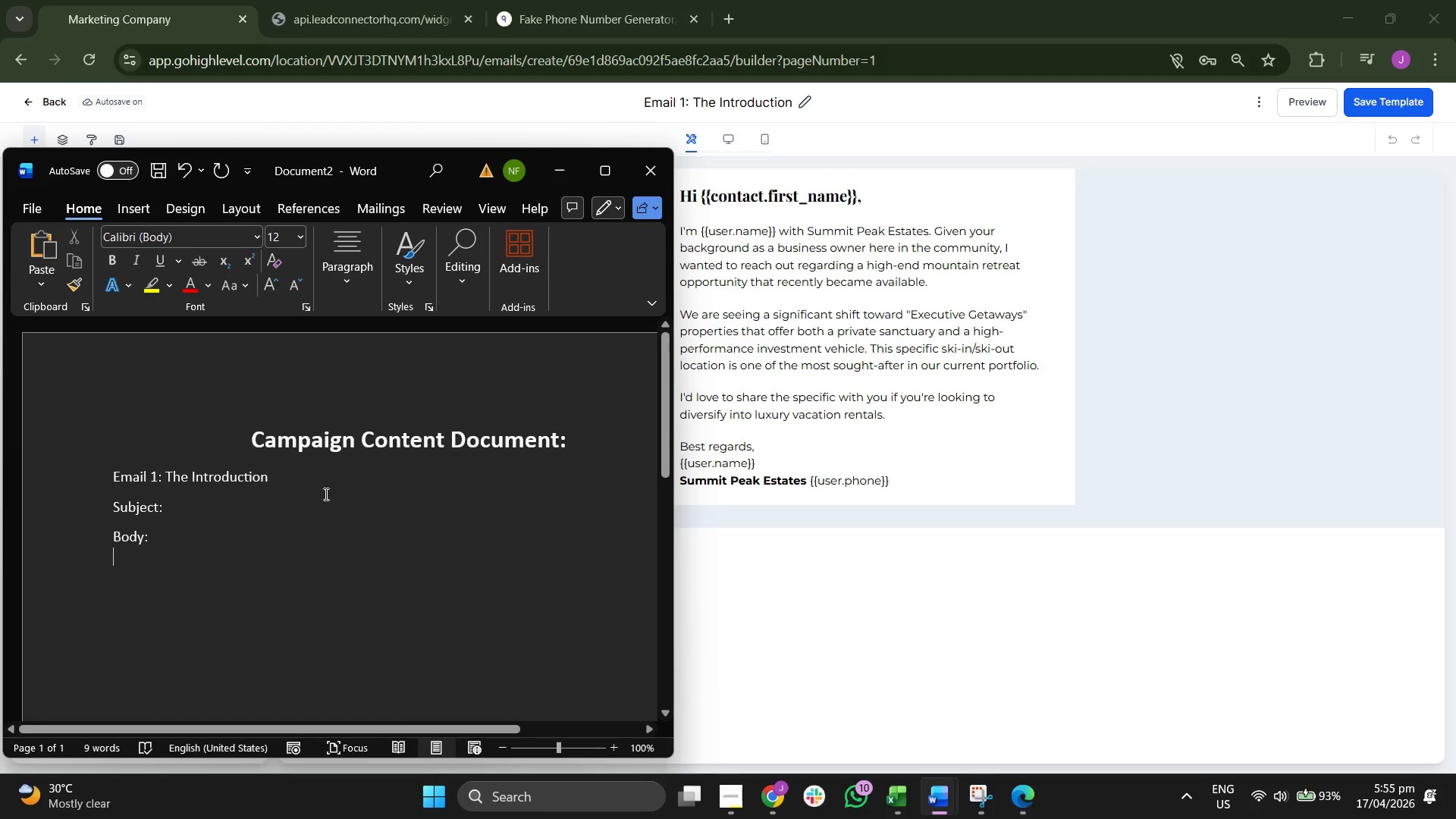 
left_click([320, 501])
 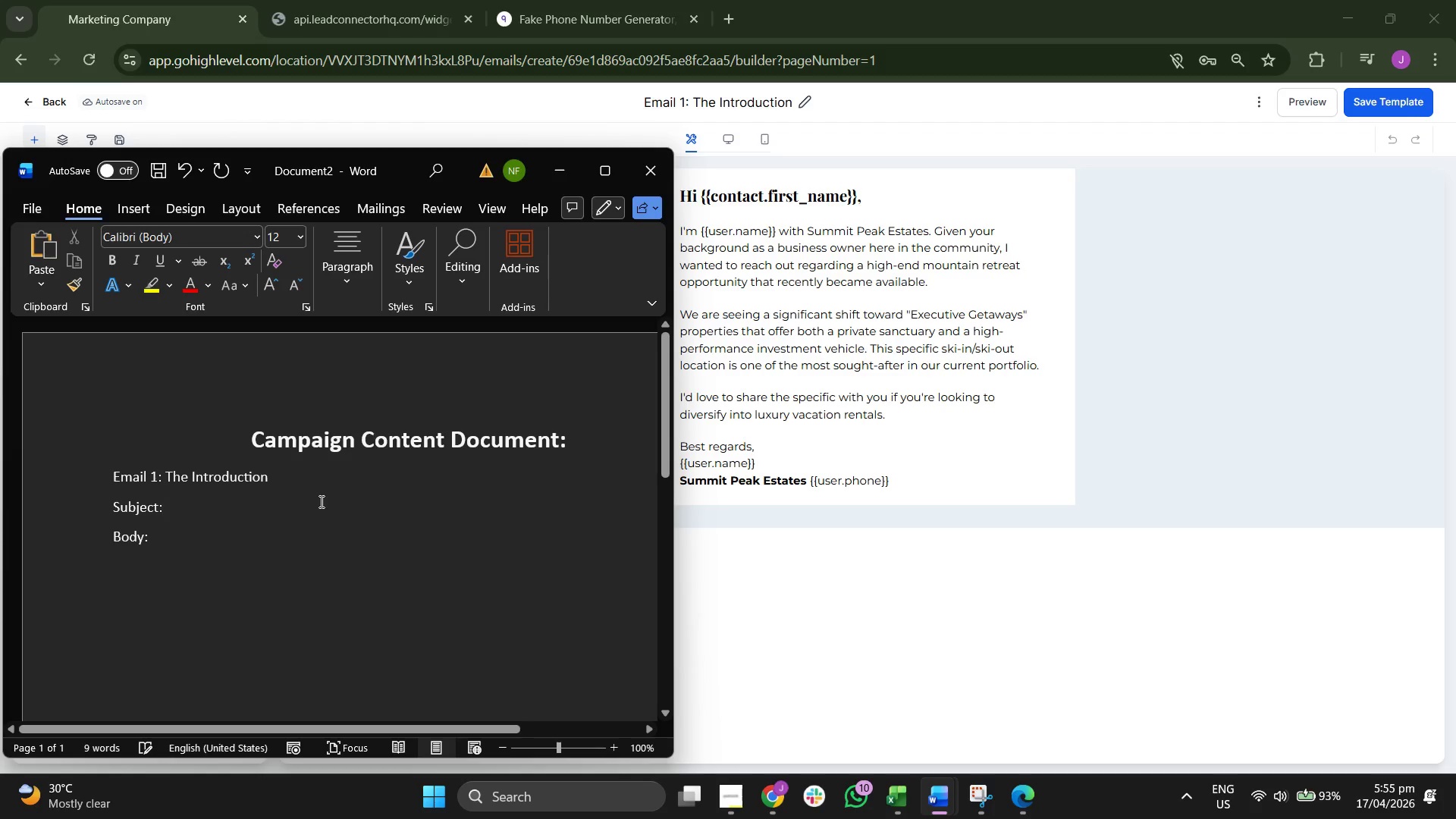 
type( Luxurt)
key(Backspace)
type(y Ski-In/Ski-Out Investment Opportunity)
 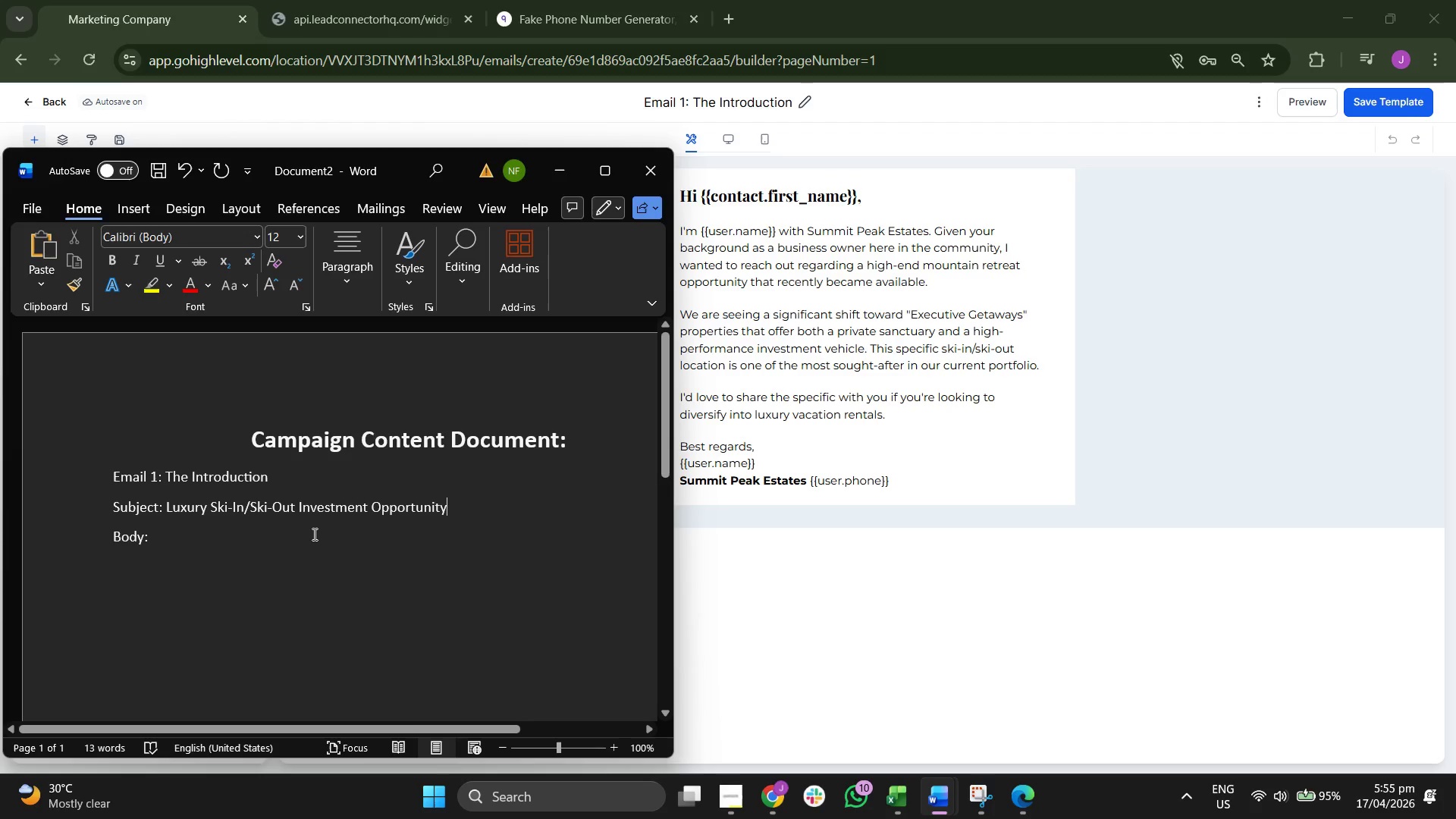 
left_click([312, 544])
 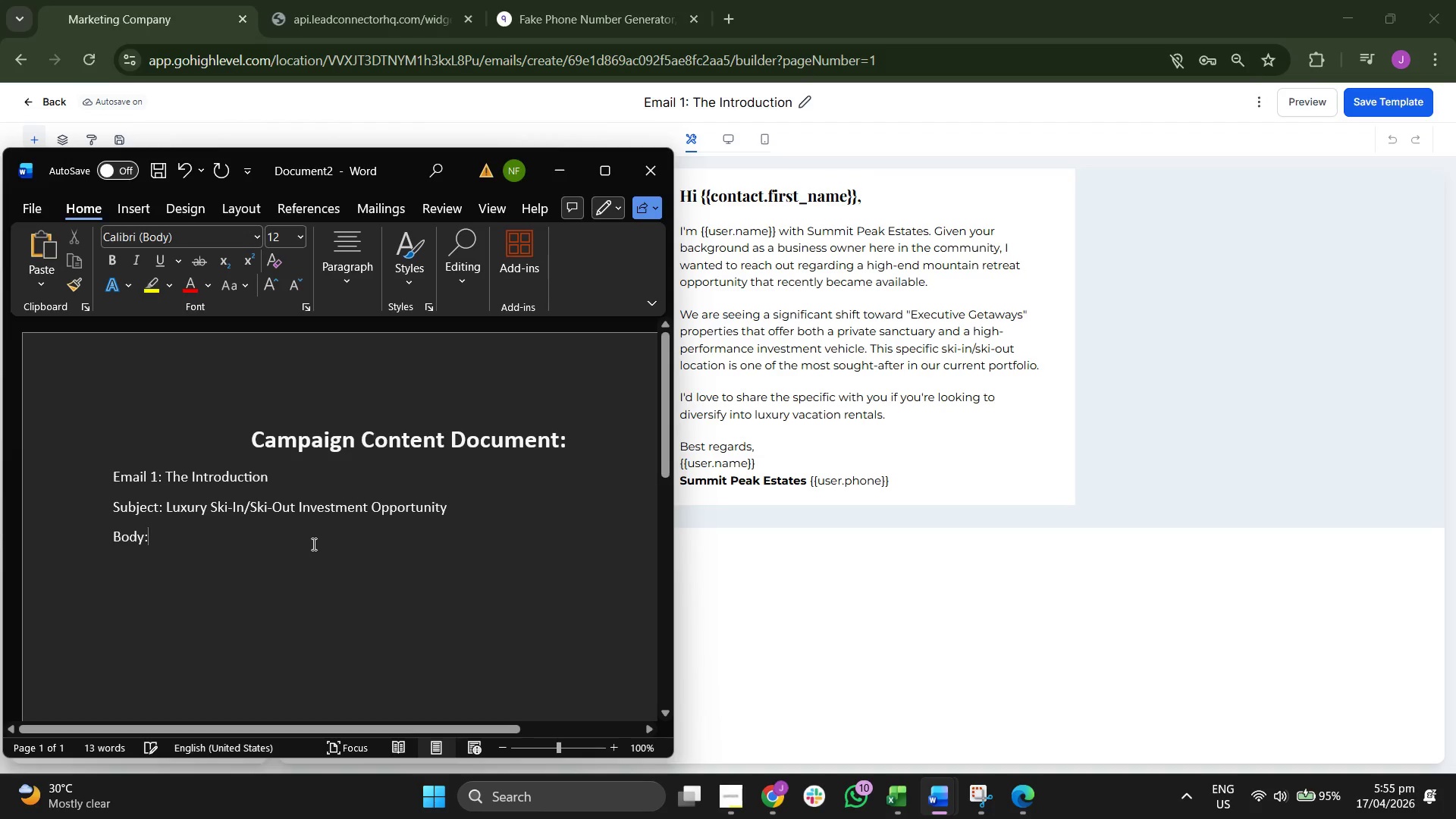 
key(Shift+Enter)
 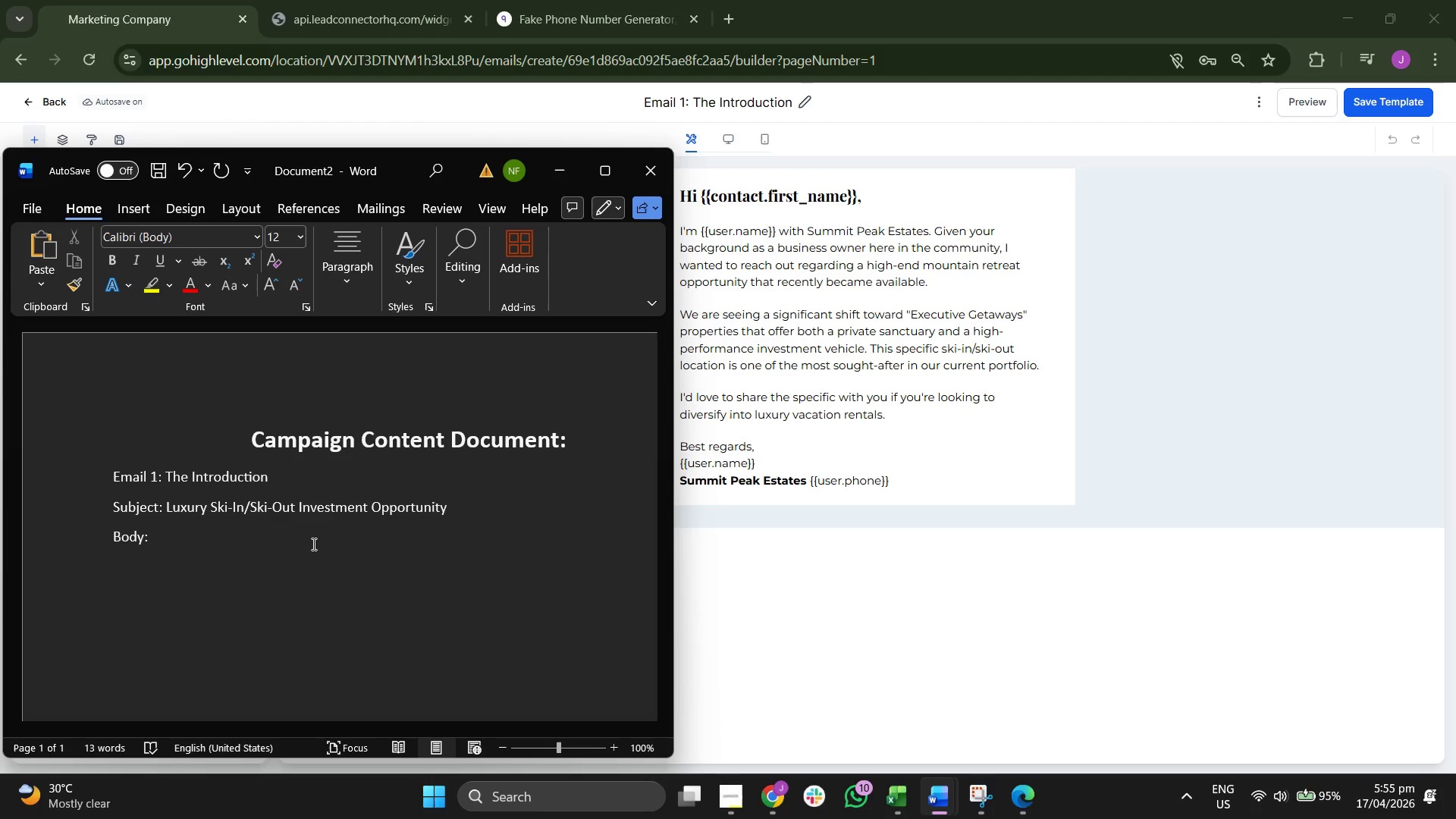 
type(Hi {{contact,)
key(Backspace)
type(.first_name}},)
 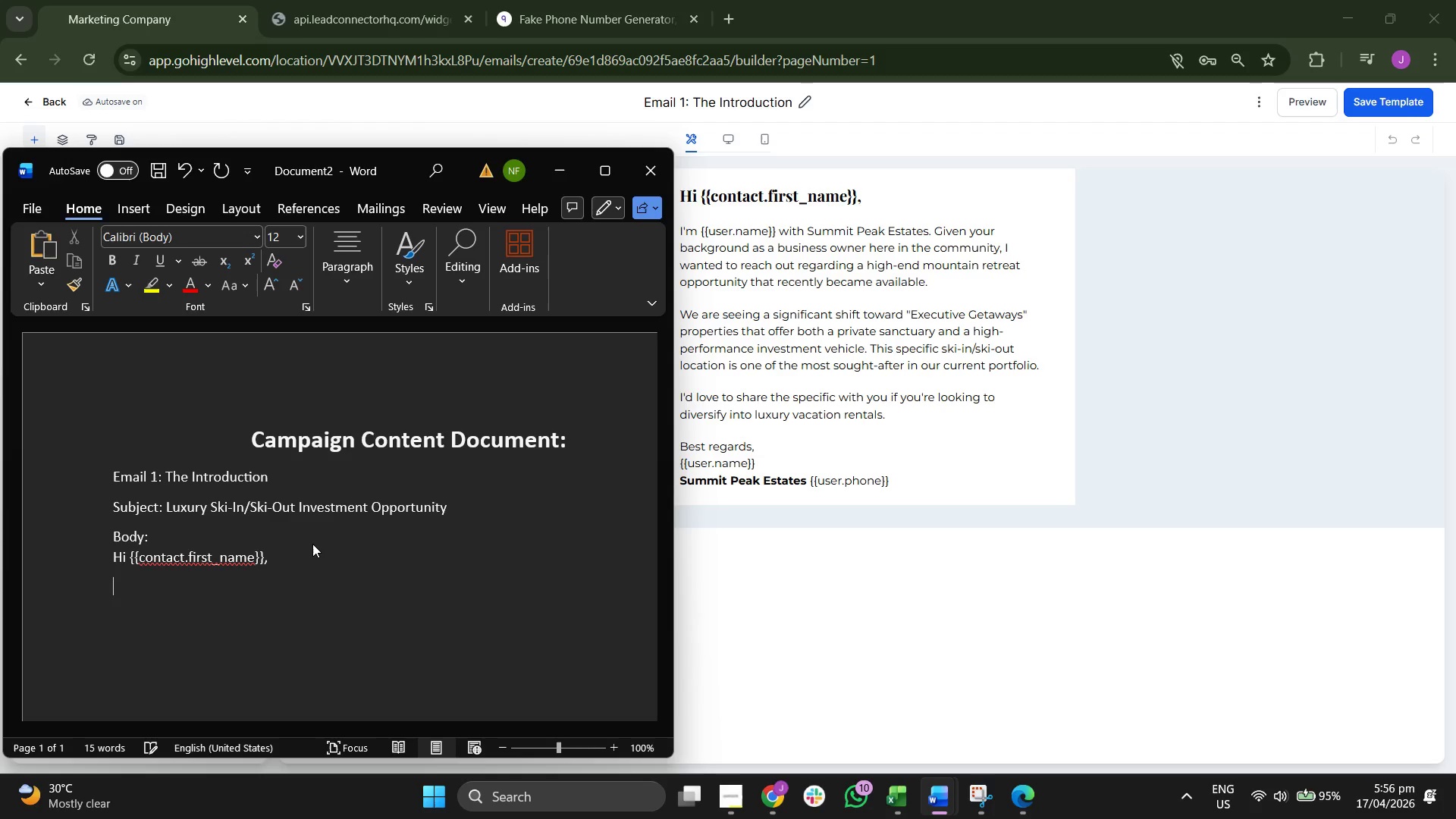 
 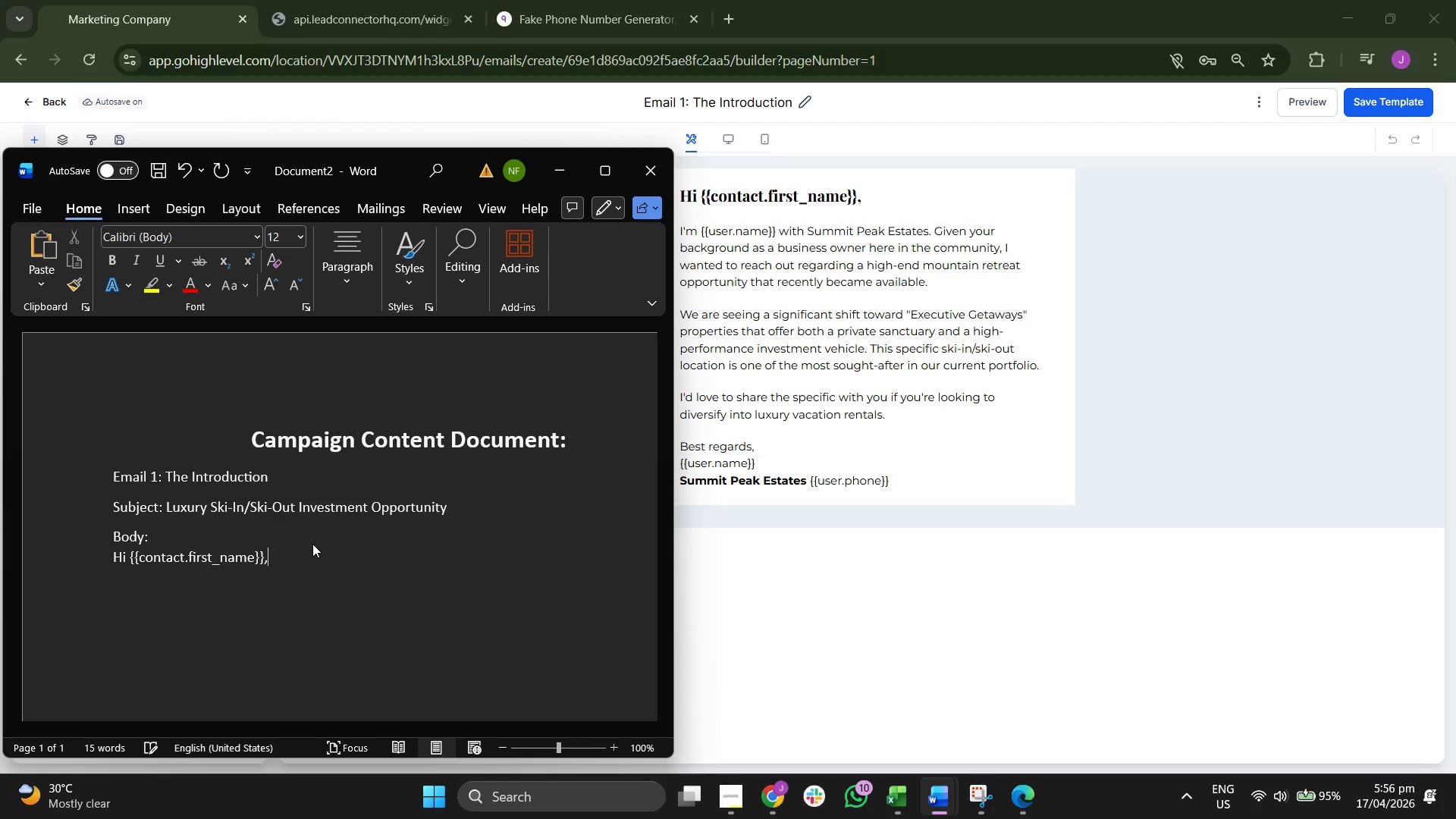 
key(Enter)
 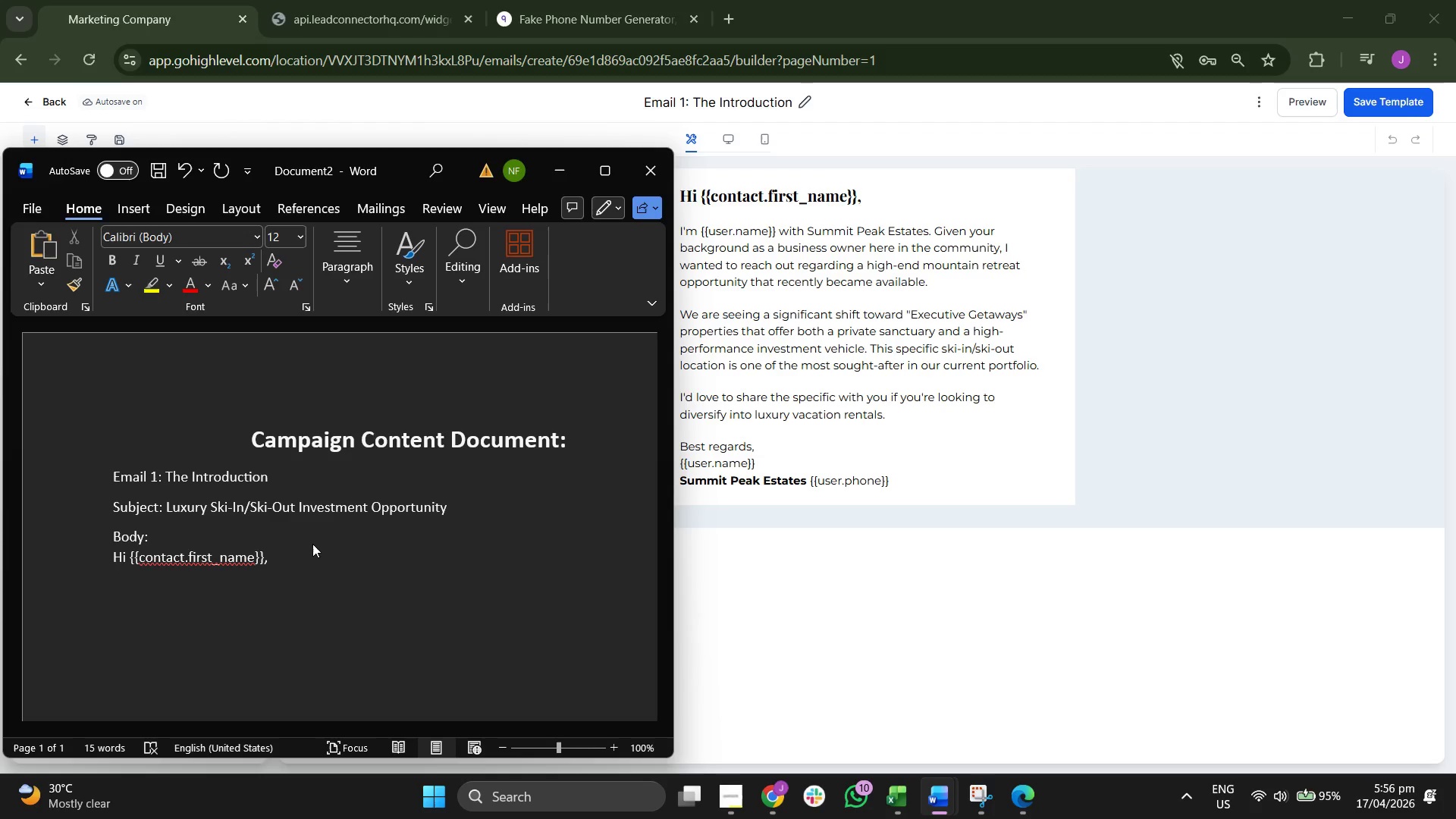 
type(I'm {{user.name}} with Summit Peak Estates,)
key(Backspace)
type(. Given your backgoru)
key(Backspace)
key(Backspace)
key(Backspace)
type(round as busie)
key(Backspace)
type(nesss o)
key(Backspace)
key(Backspace)
key(Backspace)
type( owner here in the commin)
key(Backspace)
key(Backspace)
type(unity, I wanted to reach out regarding)
key(Backspace)
key(Backspace)
type(ng a high-end mountain rete)
key(Backspace)
type(reat opportunity that recenet)
key(Backspace)
type(t)
key(Backspace)
key(Backspace)
type(tly became available )
key(Backspace)
type(.)
 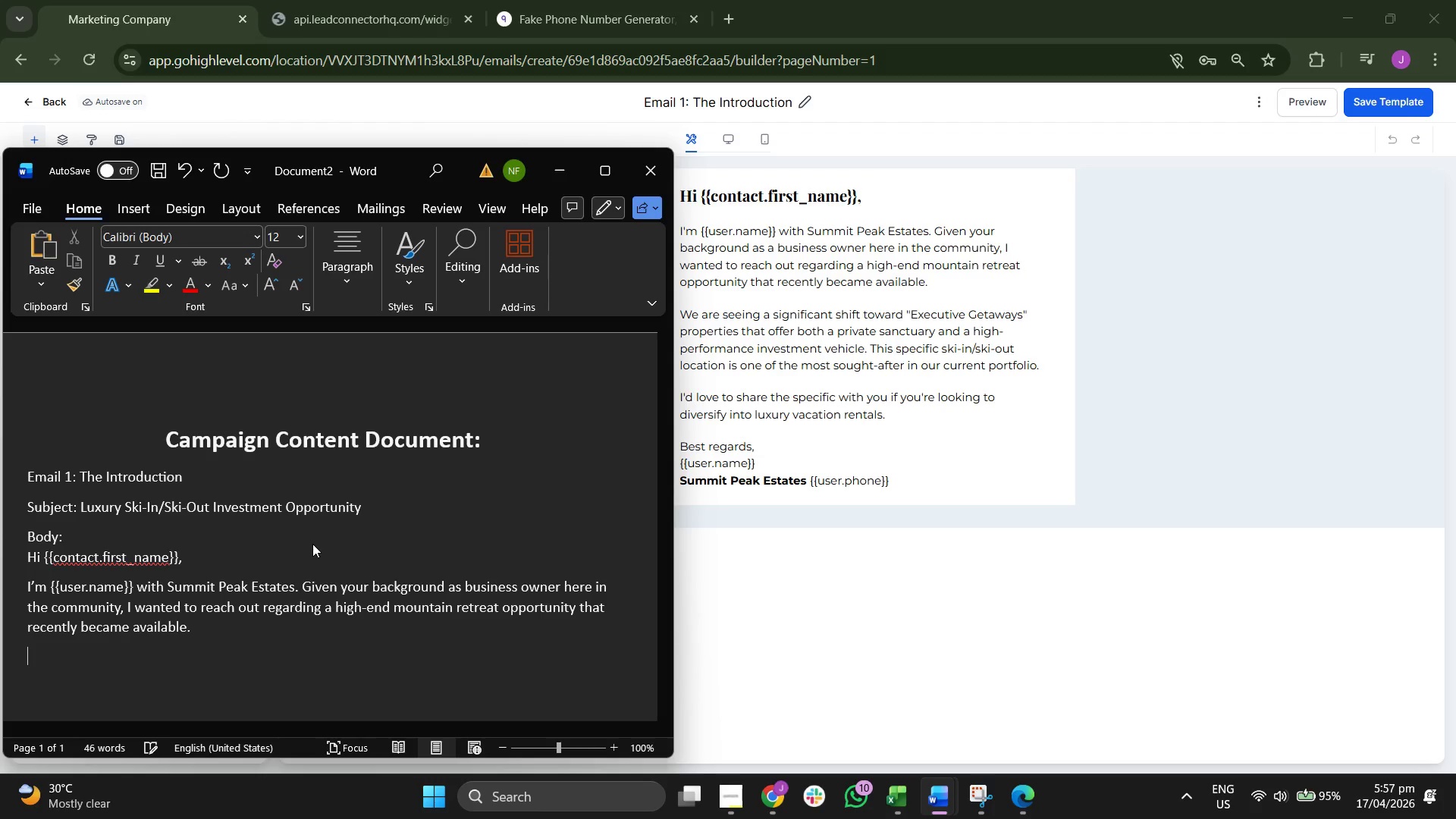 
 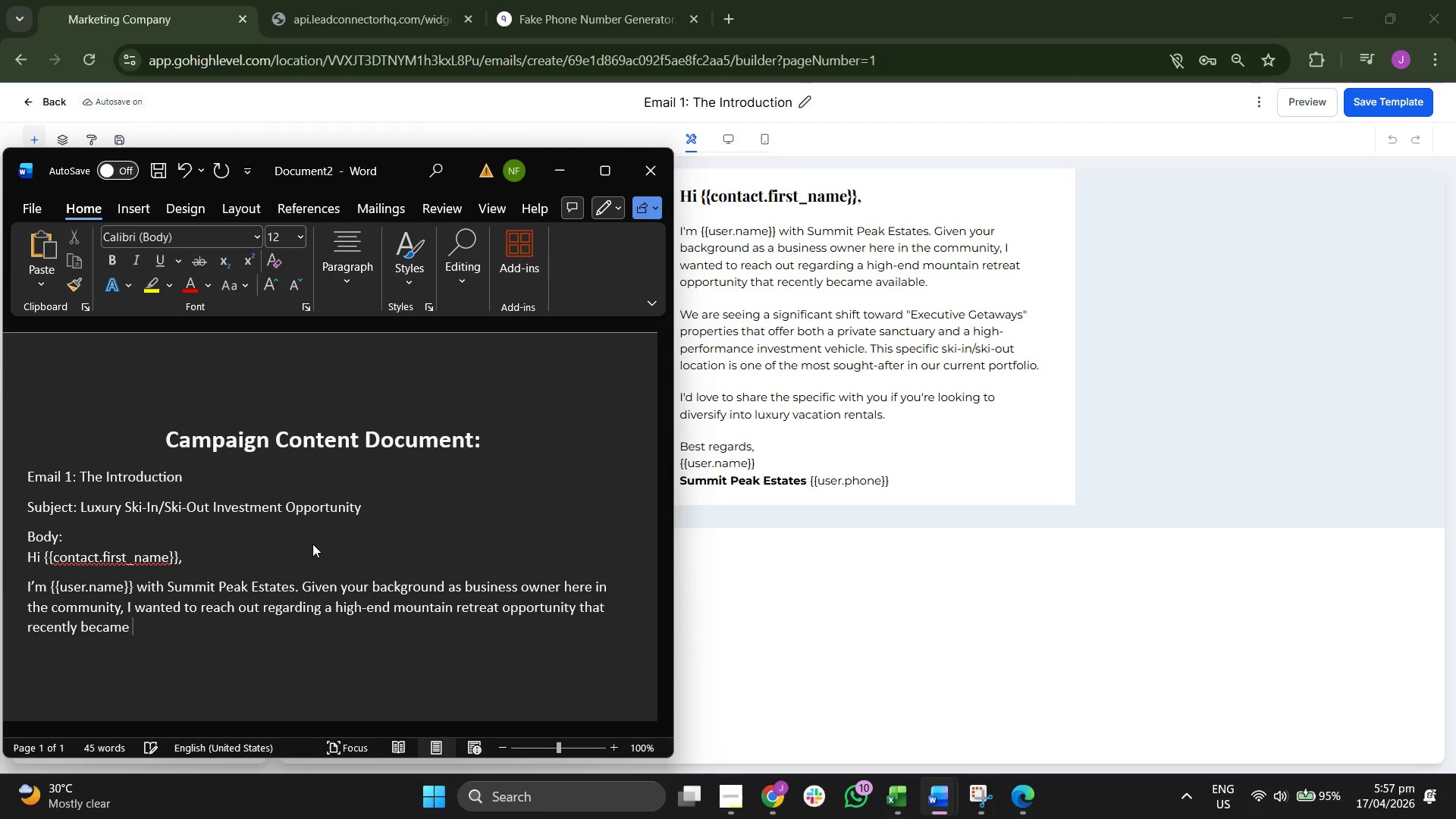 
key(Enter)
 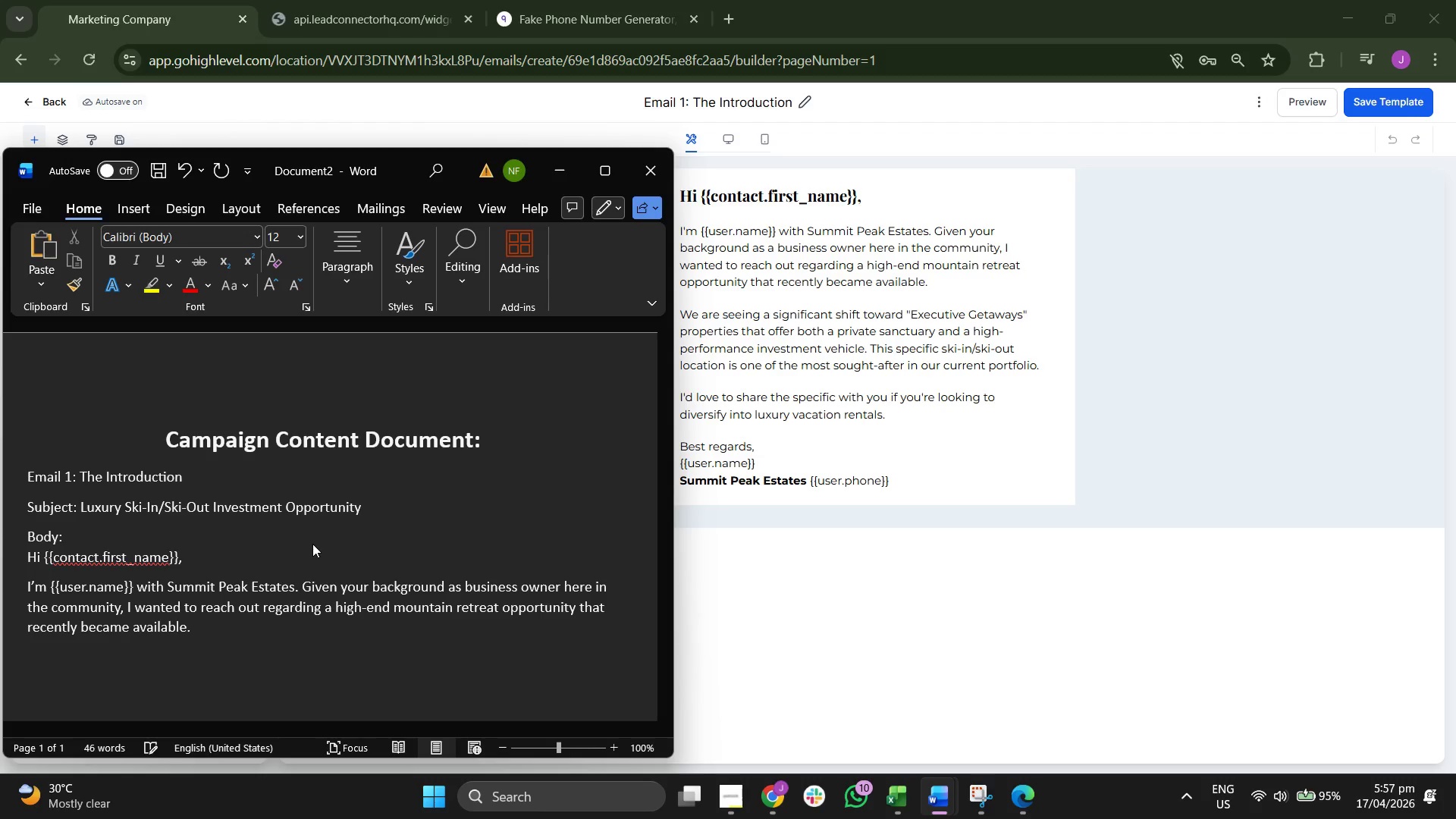 
type(We are seeing a significant shift toward "Exce)
key(Backspace)
key(Backspace)
type(ecutive Getaways" po)
key(Backspace)
type(roperties that offer both a provu)
key(Backspace)
key(Backspace)
key(Backspace)
type(ivae)
key(Backspace)
type(te sant)
key(Backspace)
type(ctuary and a high-performance investment vehicle. This)
 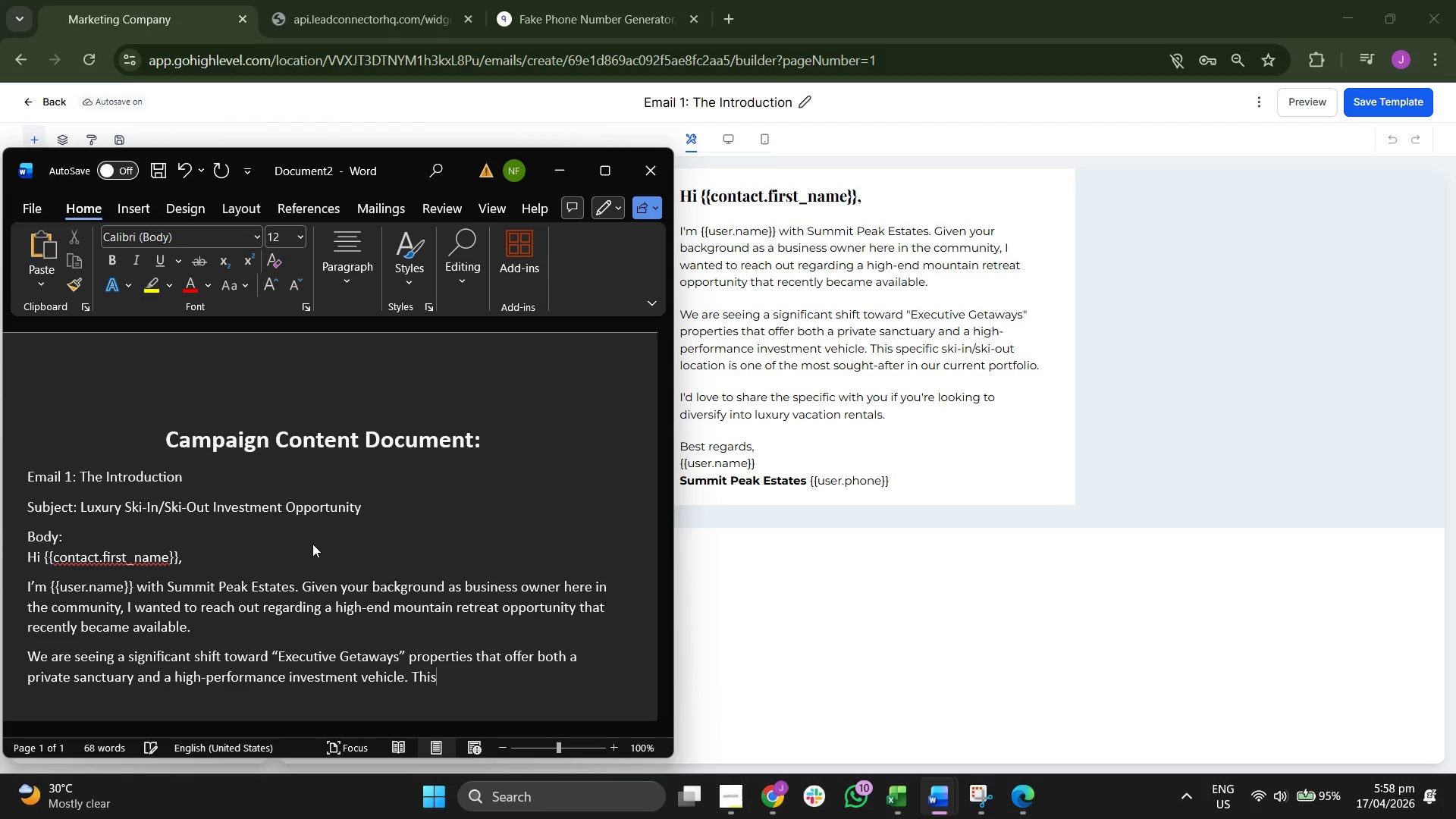 
scroll: coordinate [359, 624], scroll_direction: none, amount: 0.0
 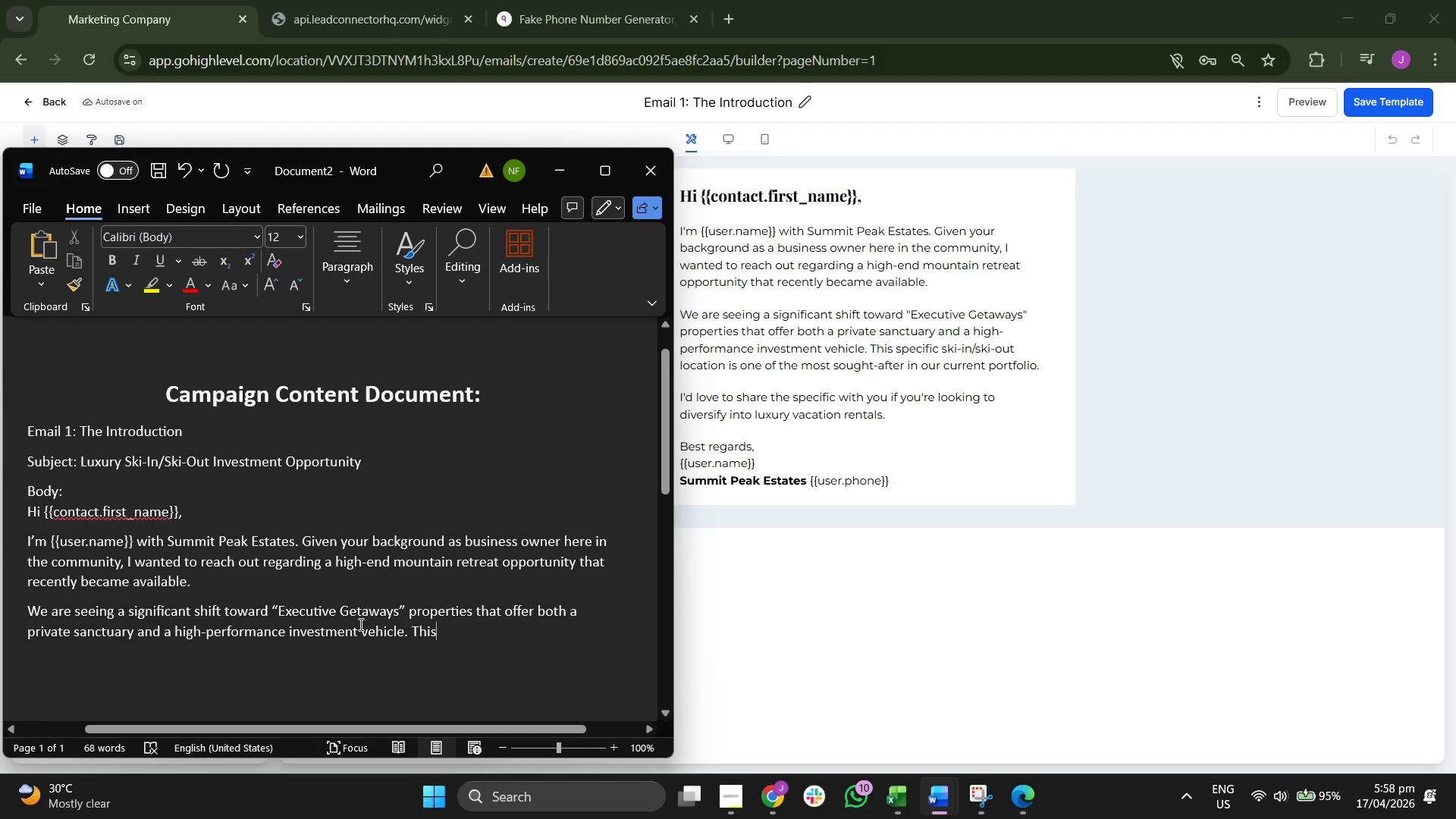 
type( specific k)
key(Backspace)
type(ski-in/ski-out location is one of the most sought-after in or )
key(Backspace)
key(Backspace)
type(r)
key(Backspace)
type(ur cont)
key(Backspace)
key(Backspace)
key(Backspace)
type(urrent pr)
key(Backspace)
type(orf)
key(Backspace)
type(tfolio.)
 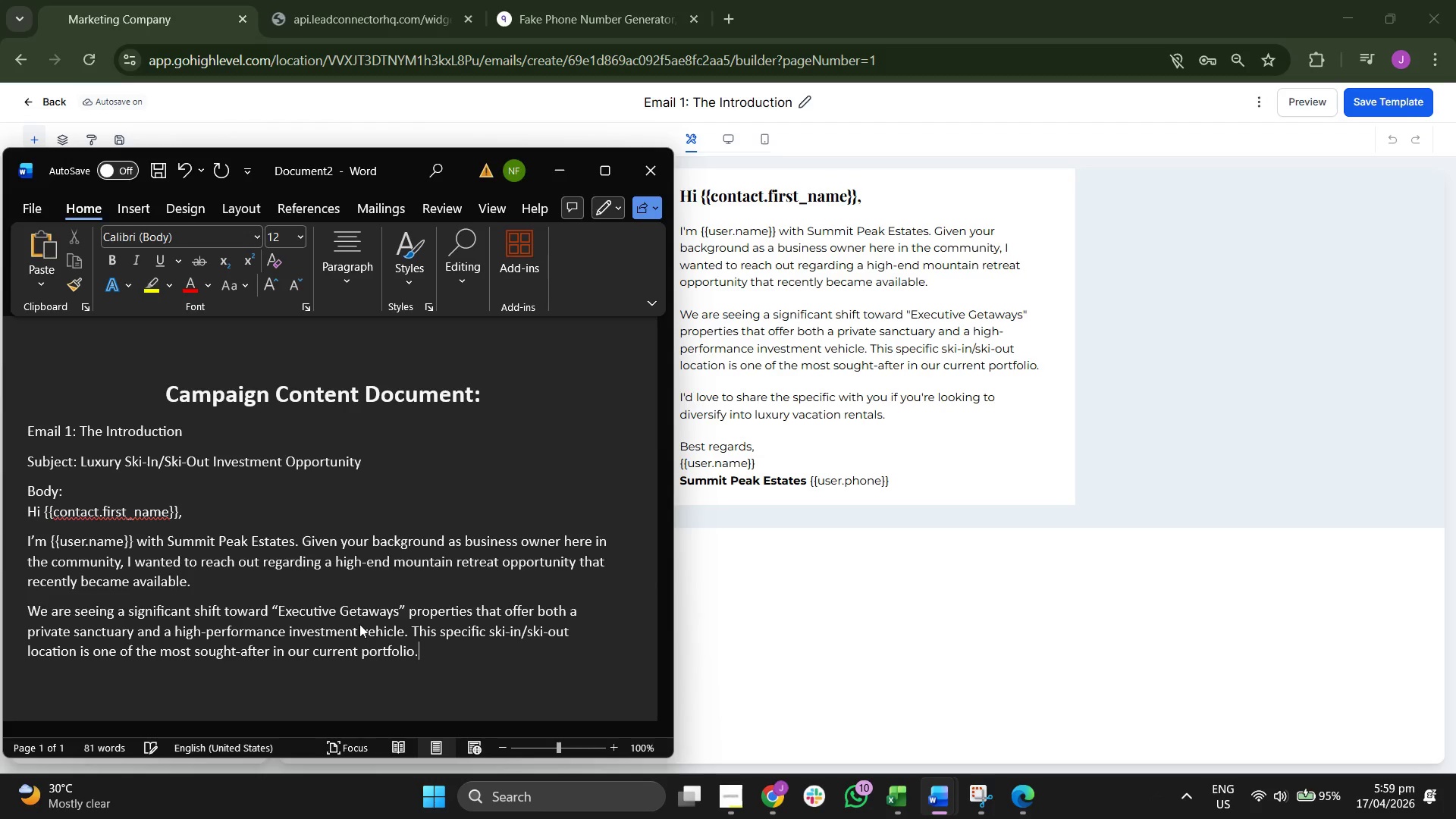 
key(Enter)
 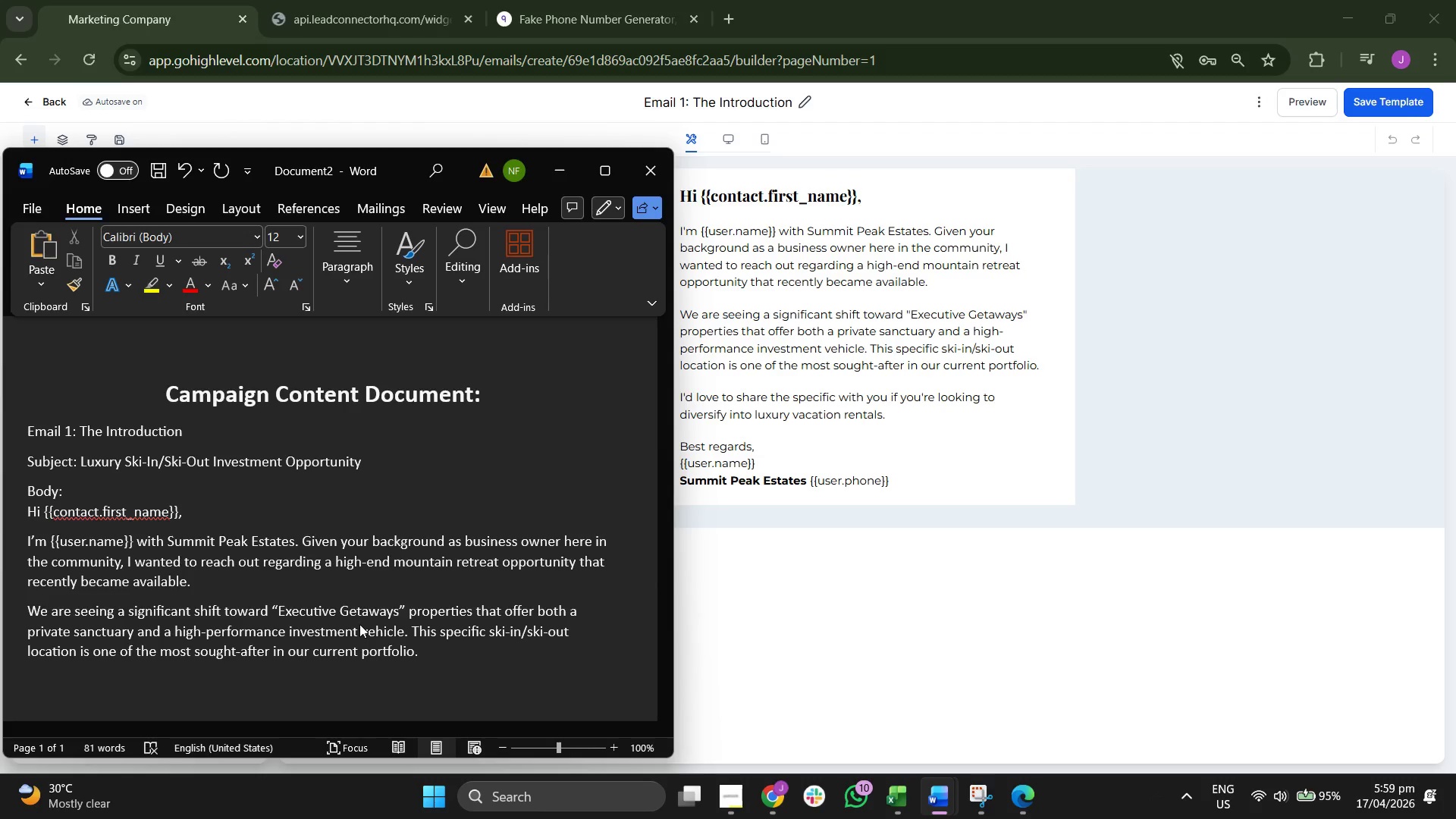 
type(I'd love to share the specific with yuo)
key(Backspace)
key(Backspace)
type(ou if you'ew)
key(Backspace)
key(Backspace)
type(re looking f)
key(Backspace)
type(to diveri)
key(Backspace)
type(sify into luxury veacat)
key(Backspace)
key(Backspace)
key(Backspace)
key(Backspace)
key(Backspace)
type(avat)
key(Backspace)
key(Backspace)
key(Backspace)
type(cation rentals.)
 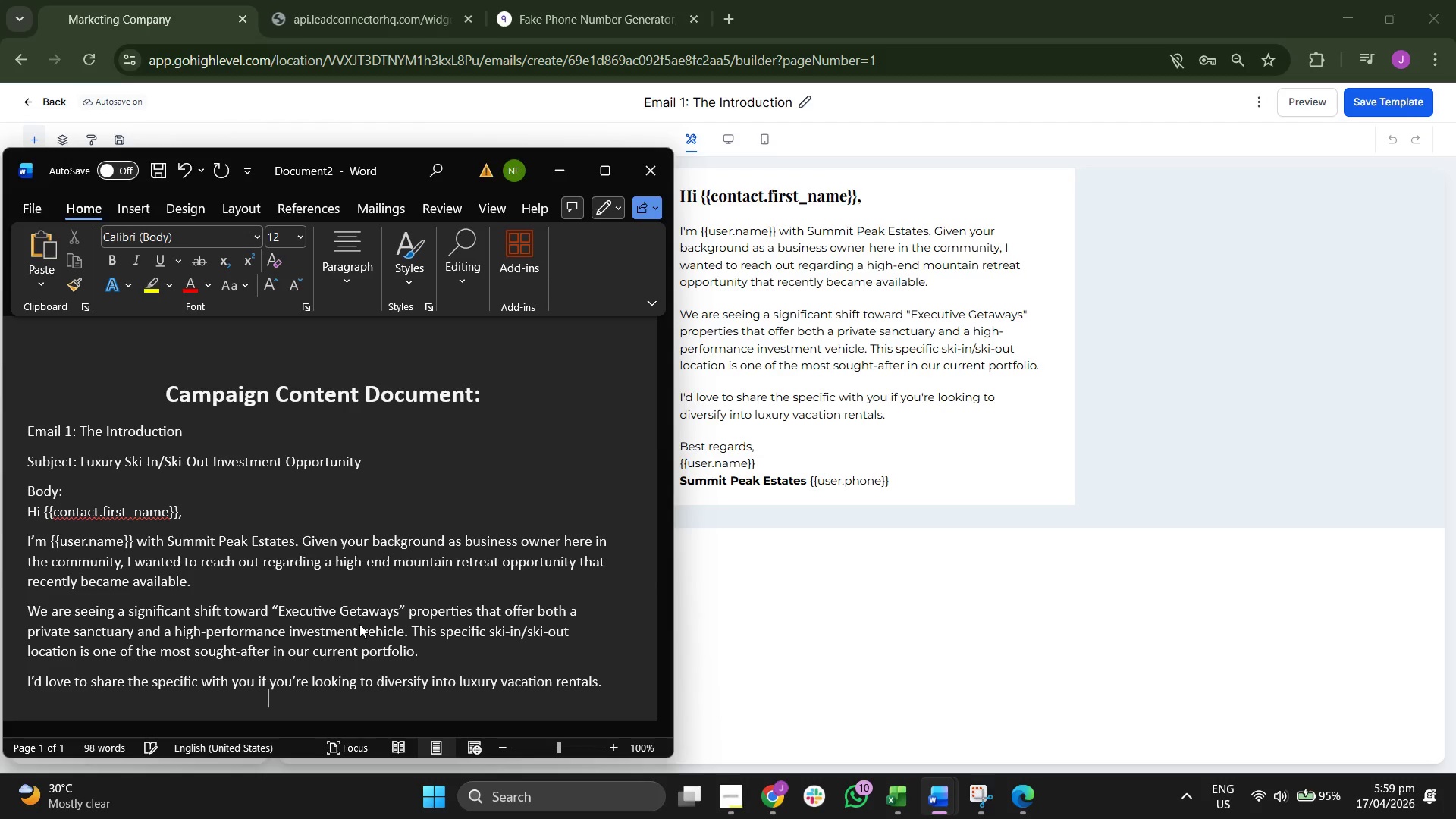 
key(Enter)
 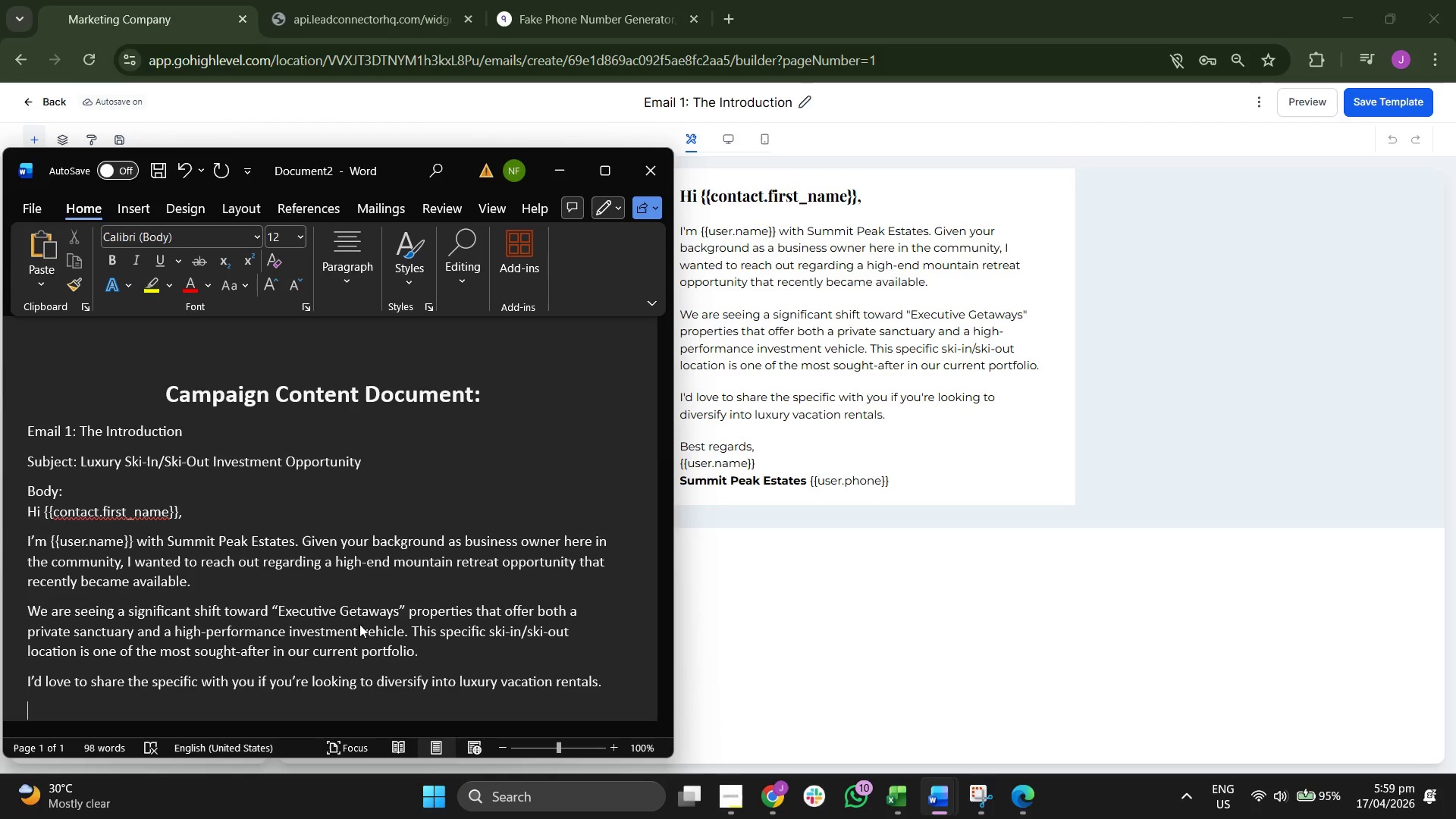 
scroll: coordinate [363, 589], scroll_direction: down, amount: 2.0
 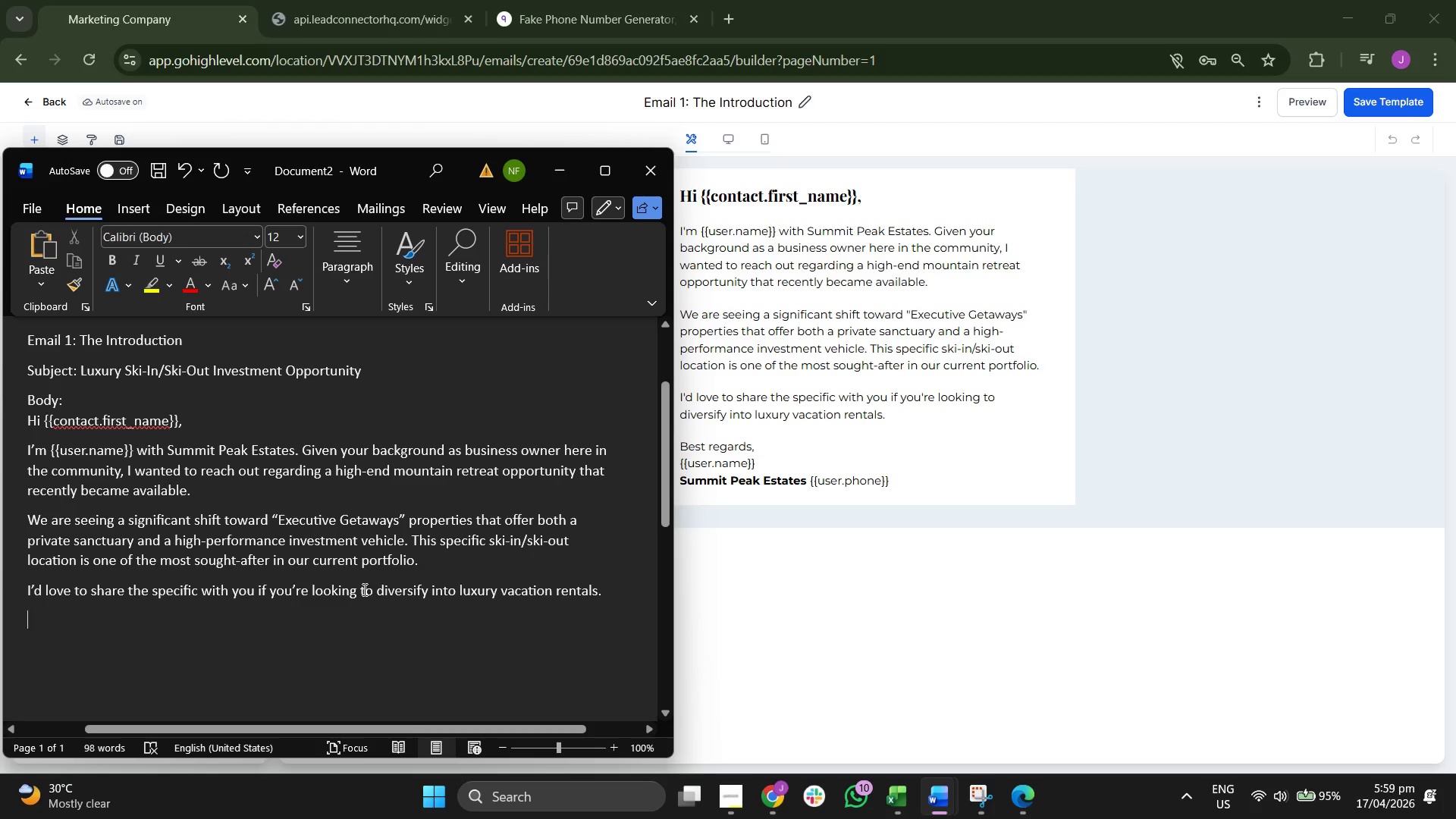 
type(Best regards,)
 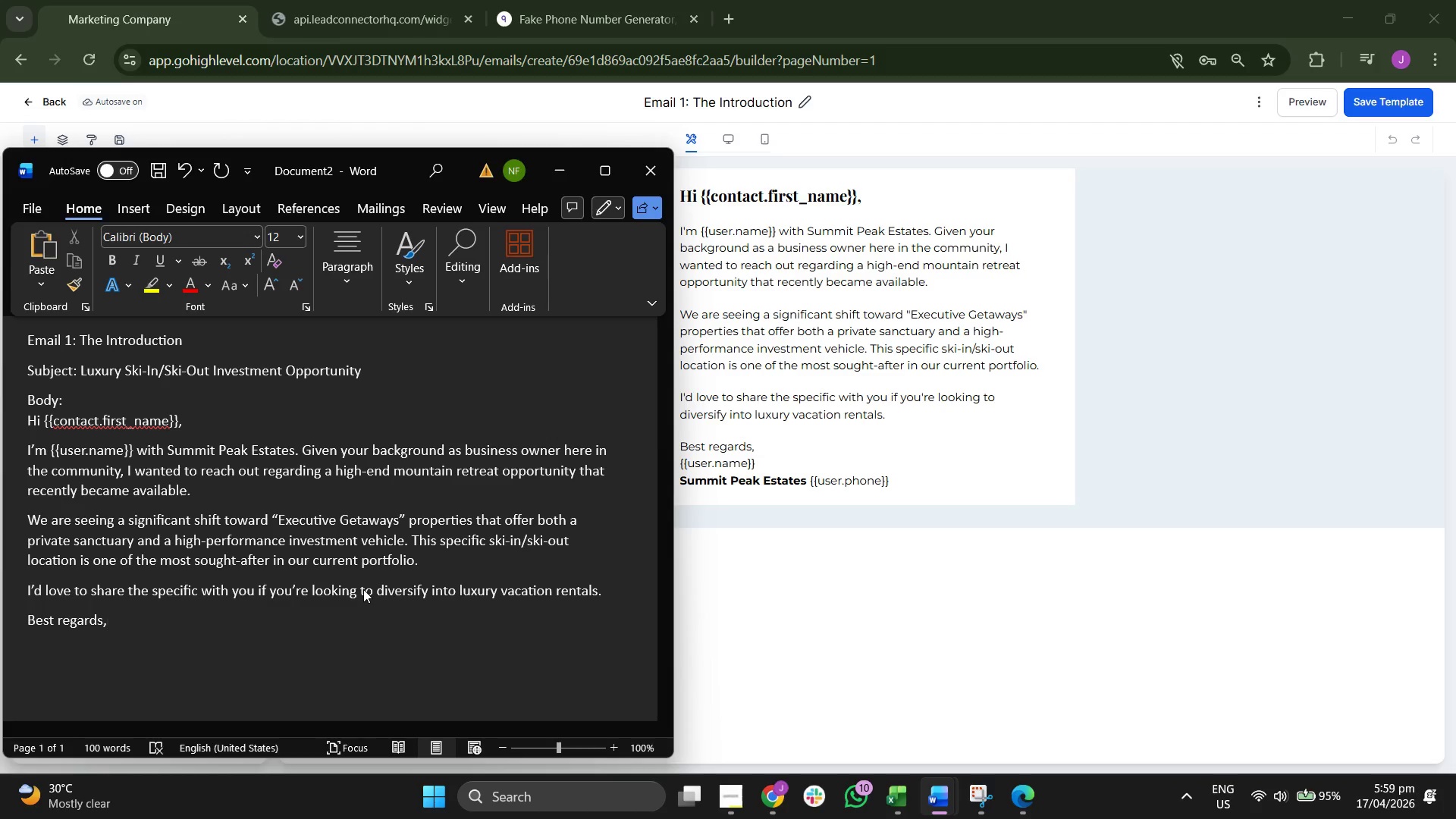 
key(Enter)
 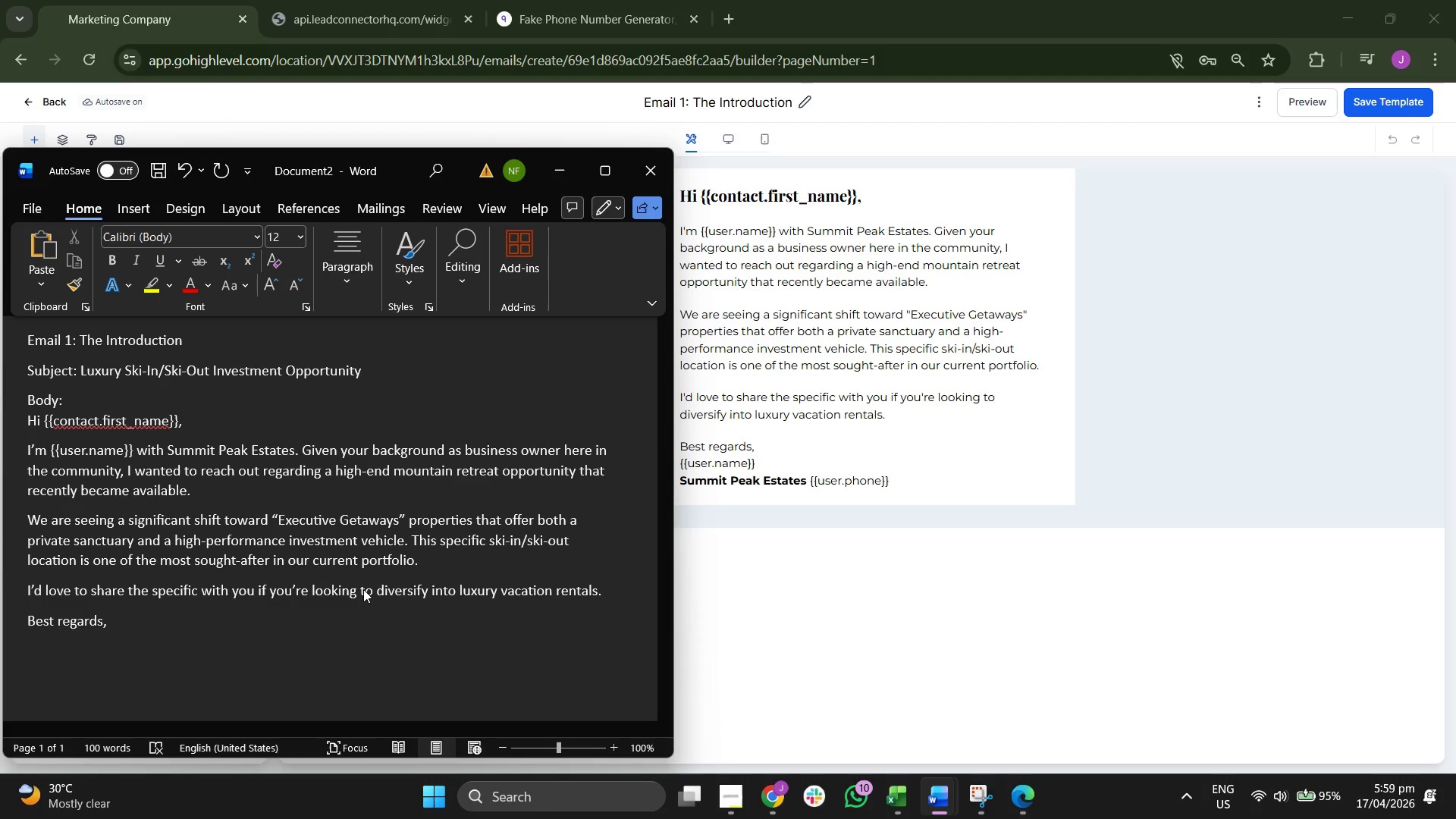 
type({{user.name}})
 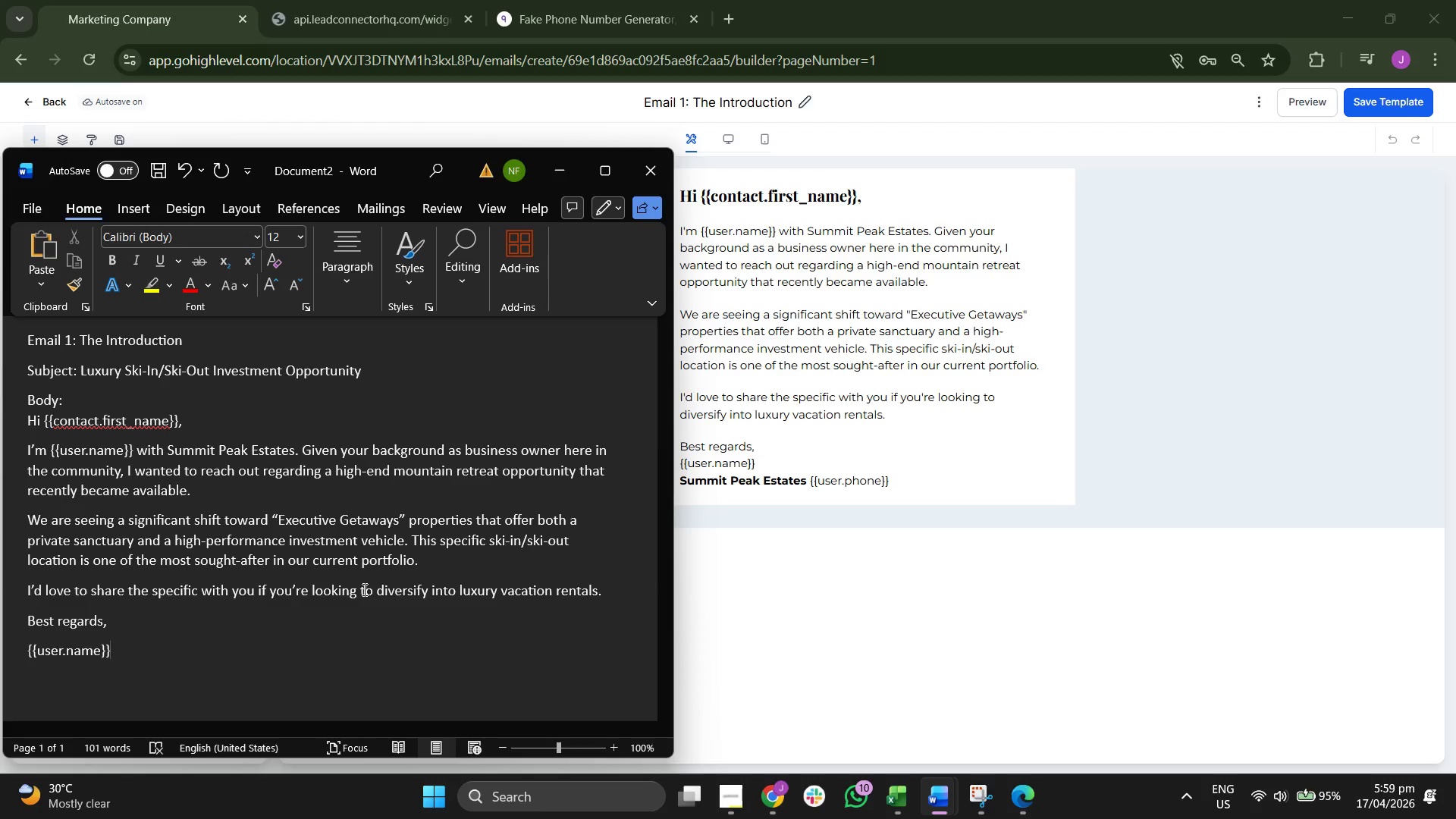 
key(Shift+Enter)
 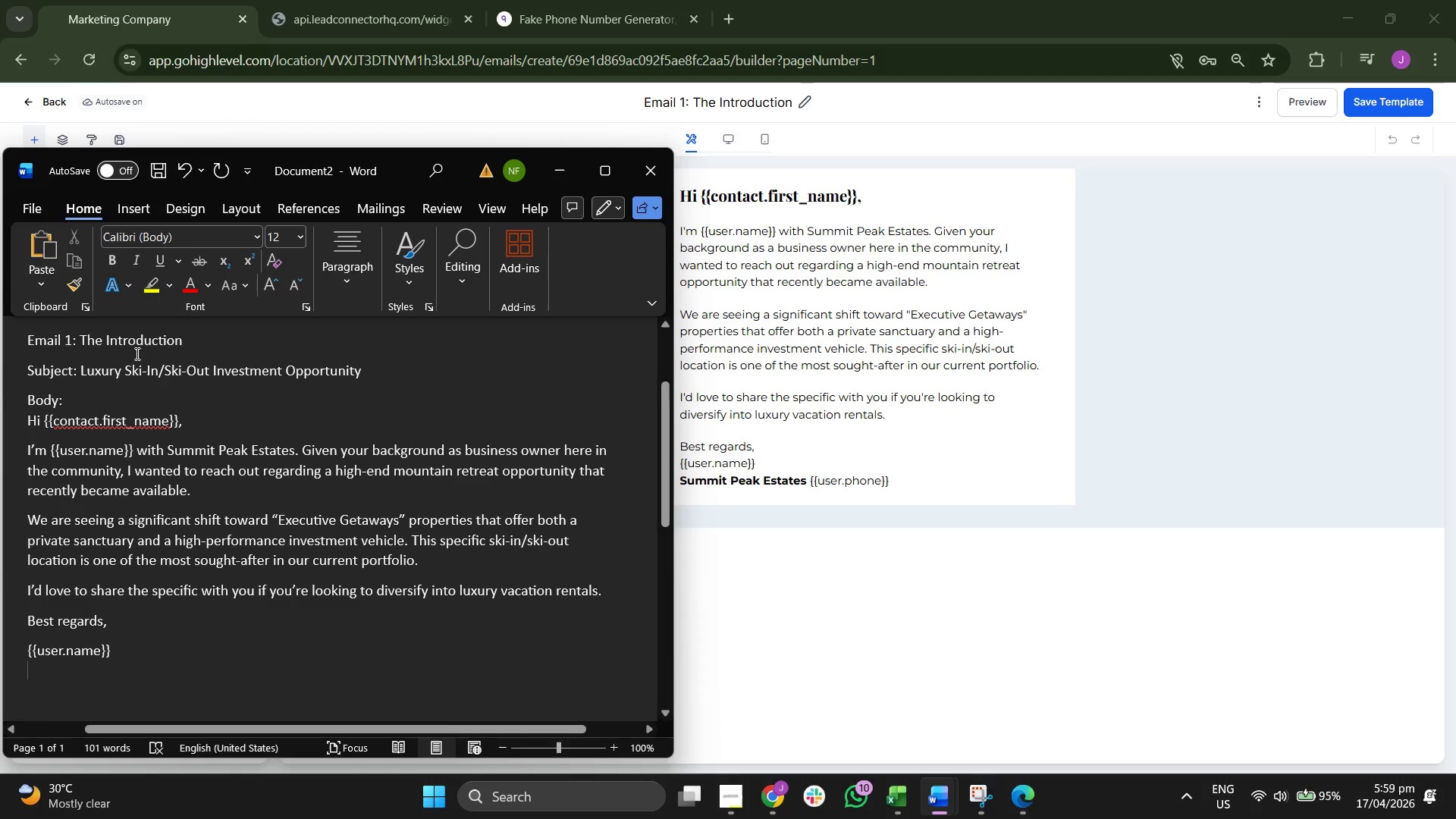 
left_click([116, 263])
 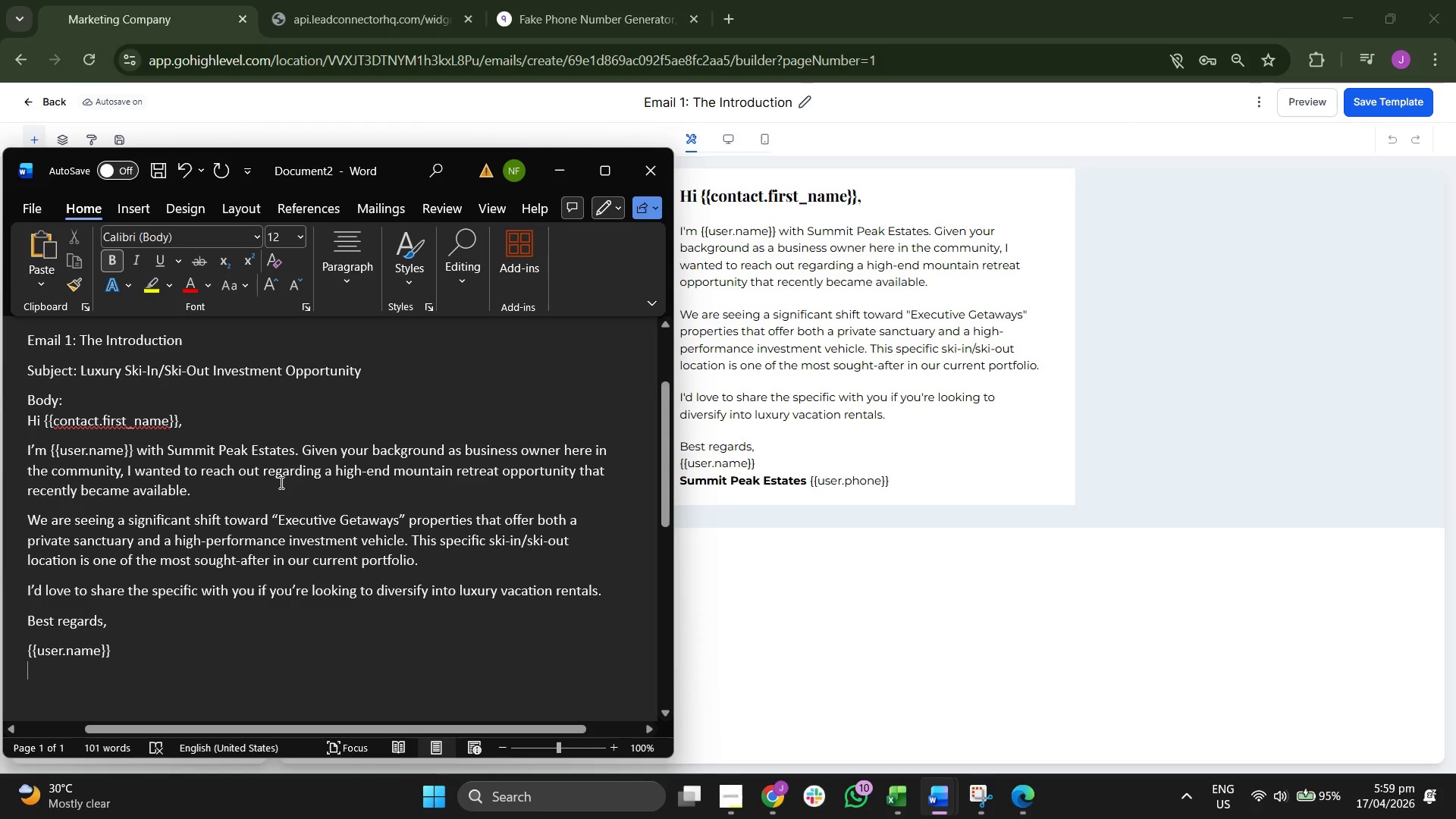 
type(Summit Peak Estates )
 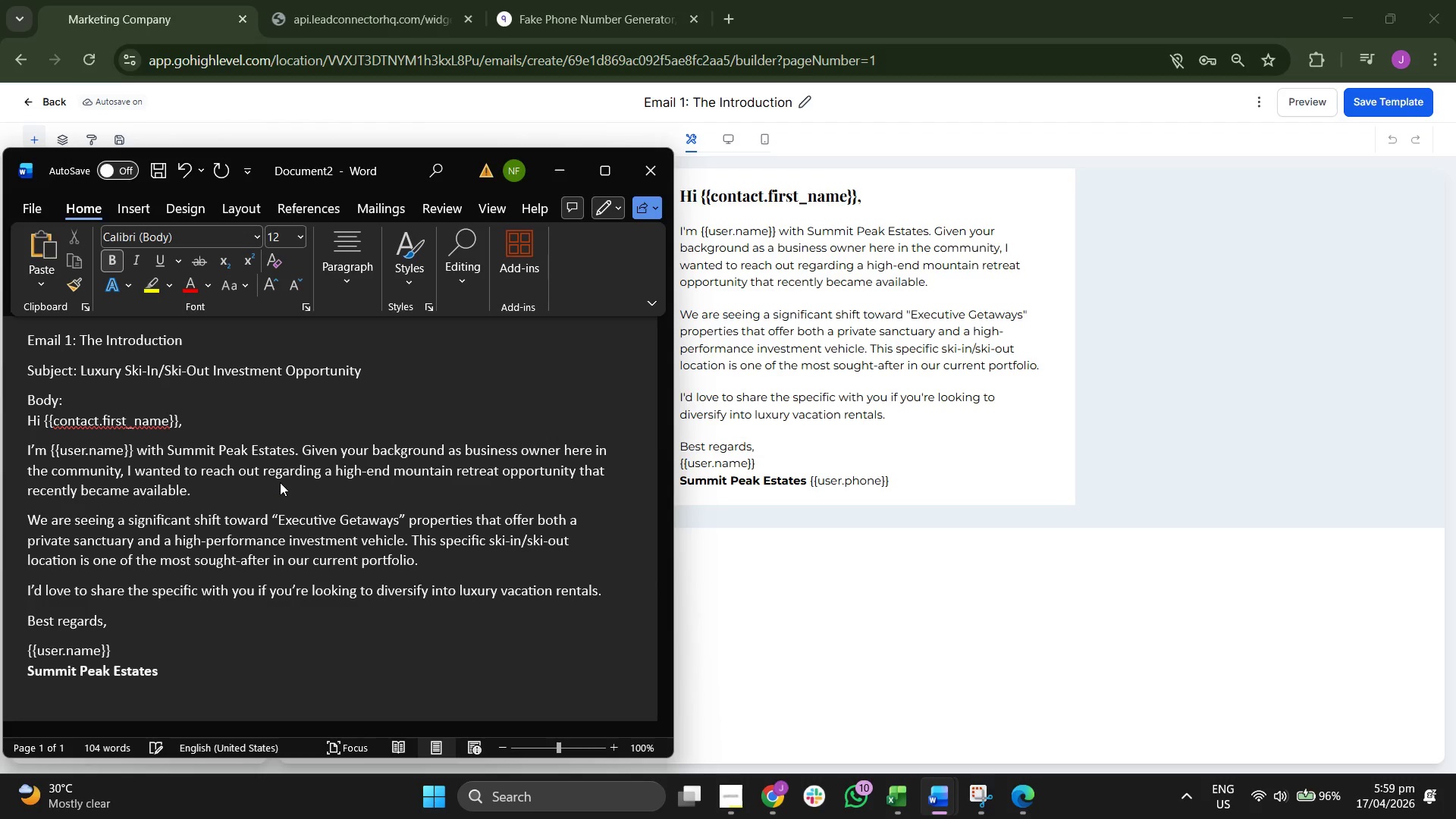 
key(Control+B)
 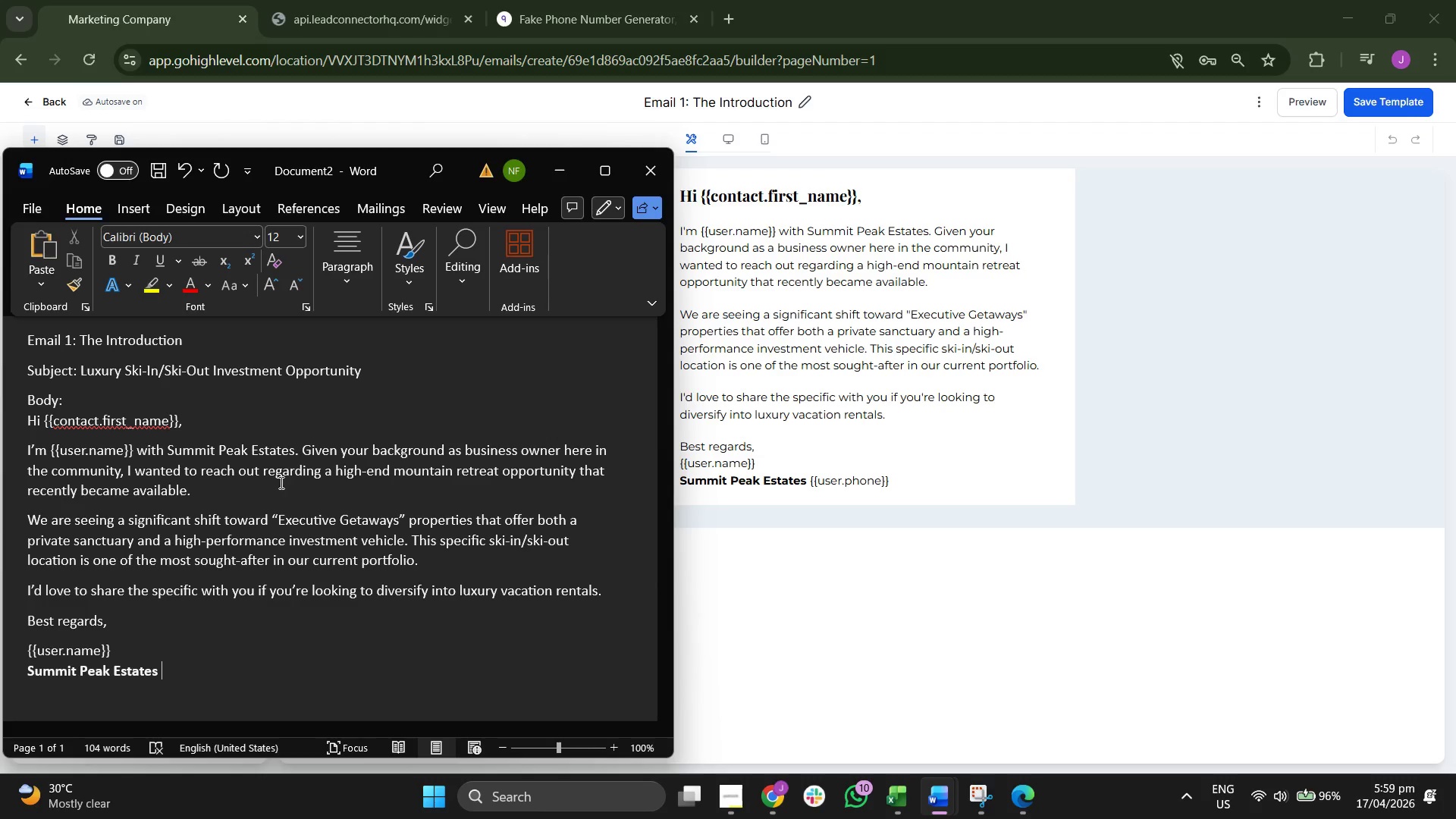 
type({{user.phome)
key(Backspace)
key(Backspace)
type(ne}})
 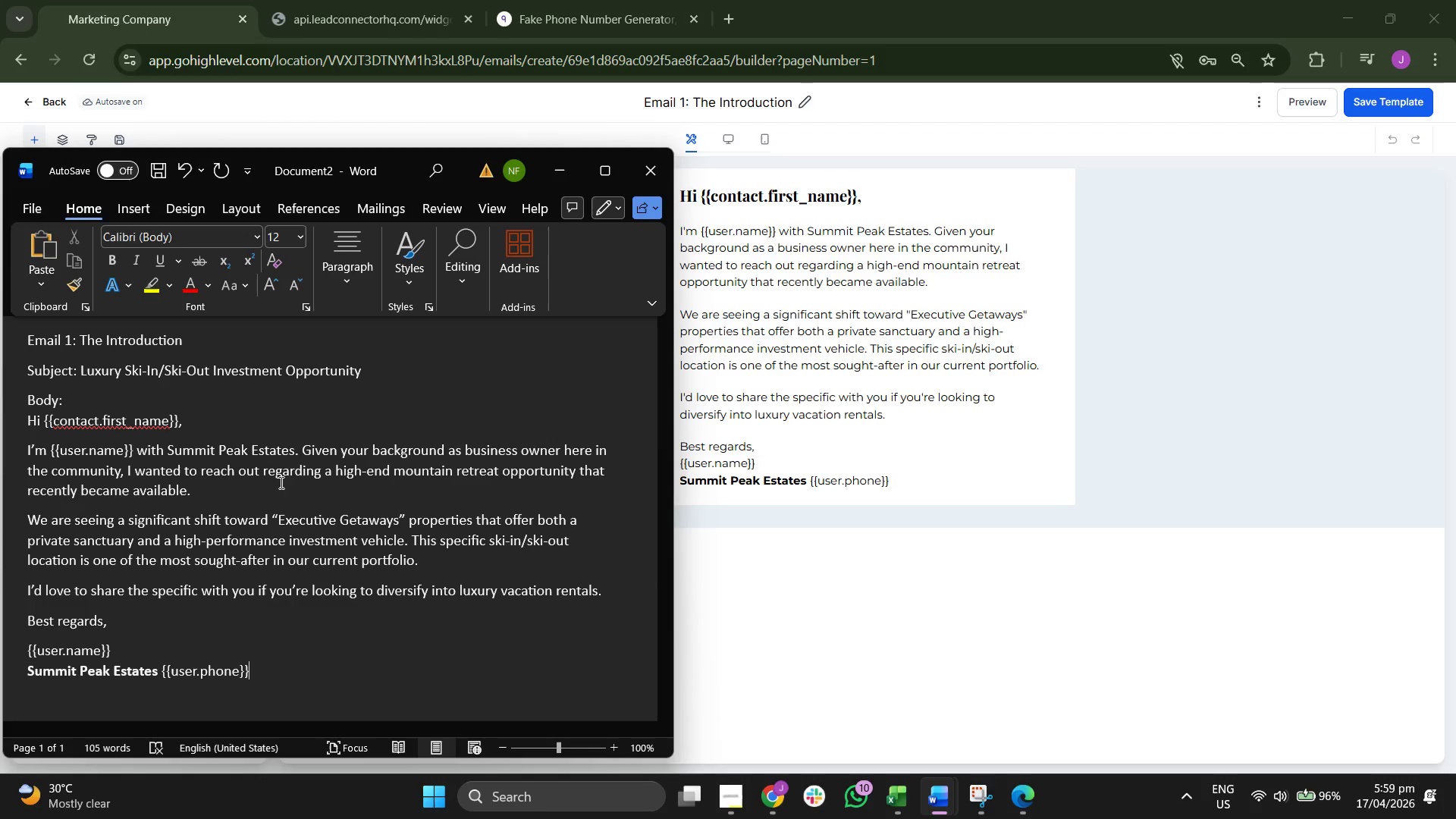 
key(Enter)
 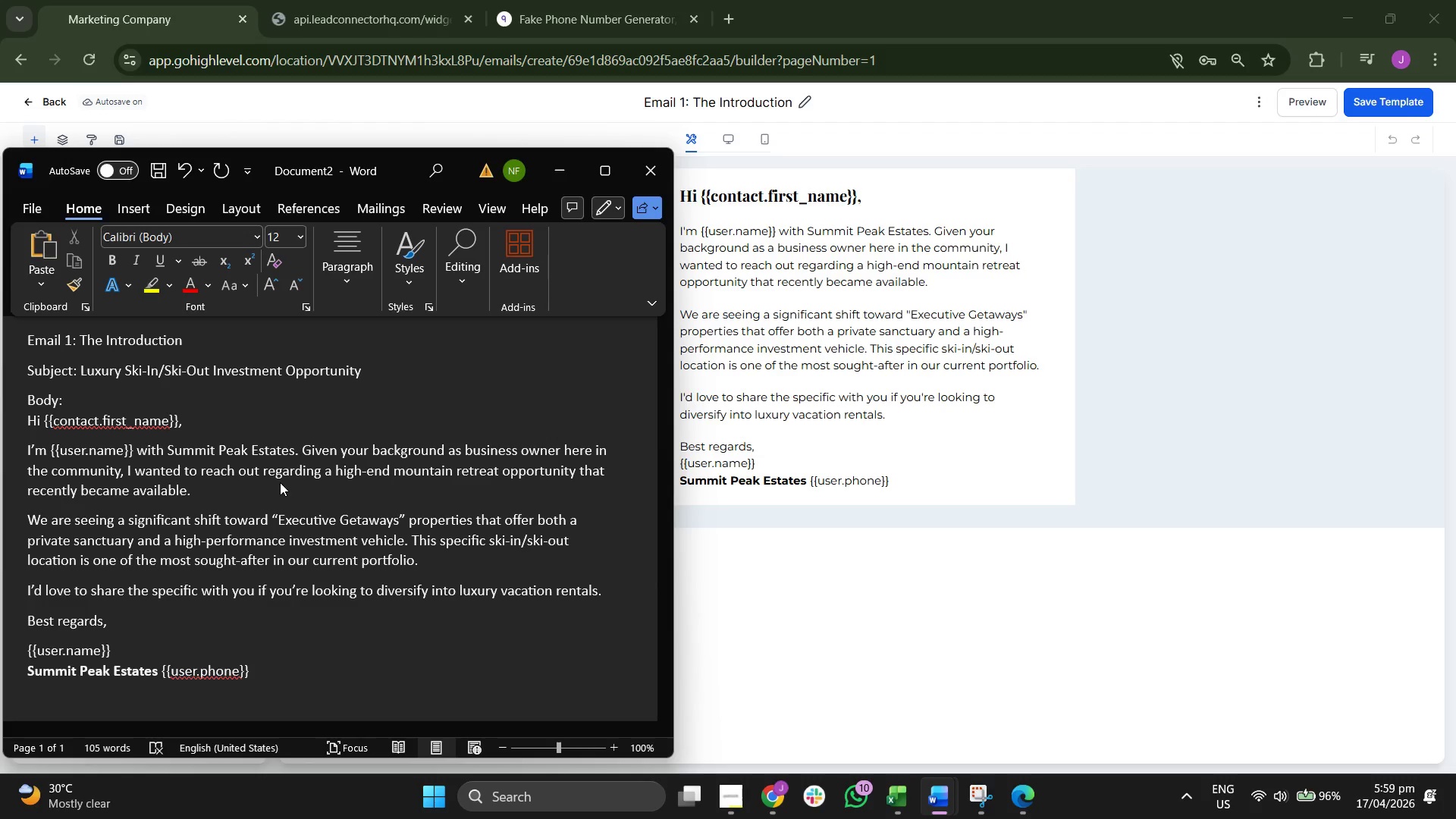 
scroll: coordinate [280, 482], scroll_direction: down, amount: 2.0
 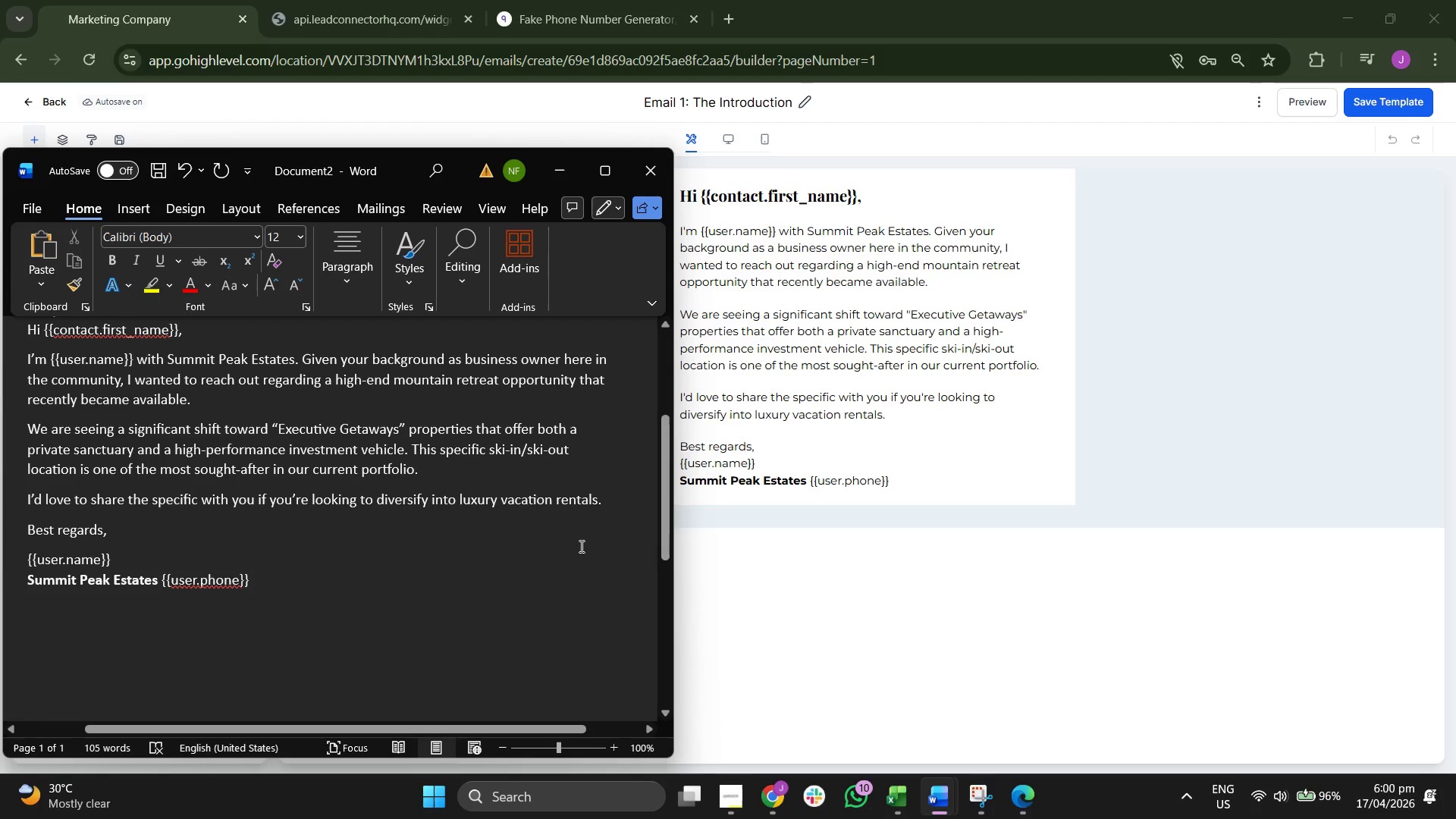 
left_click([734, 557])
 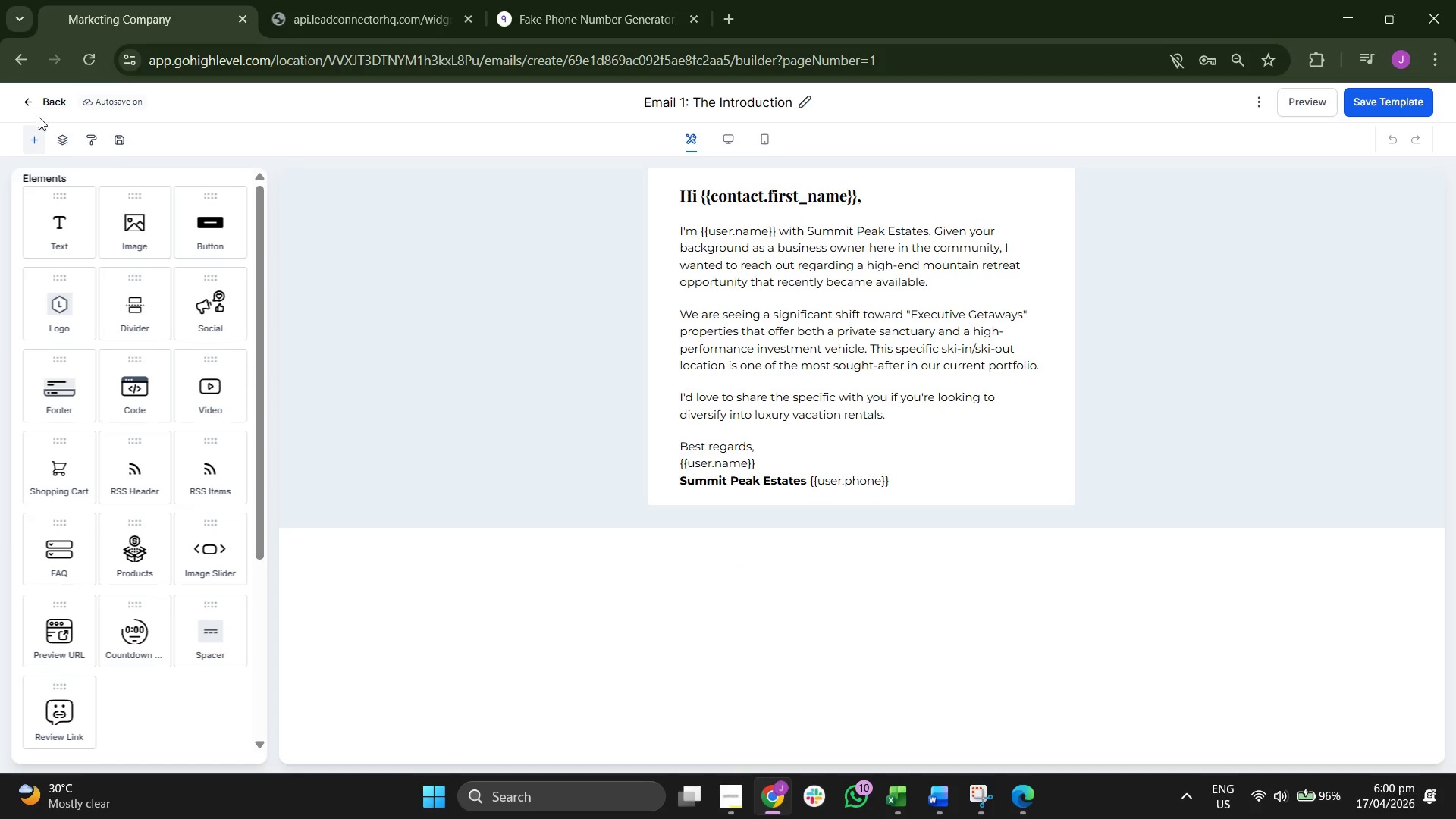 
left_click([36, 95])
 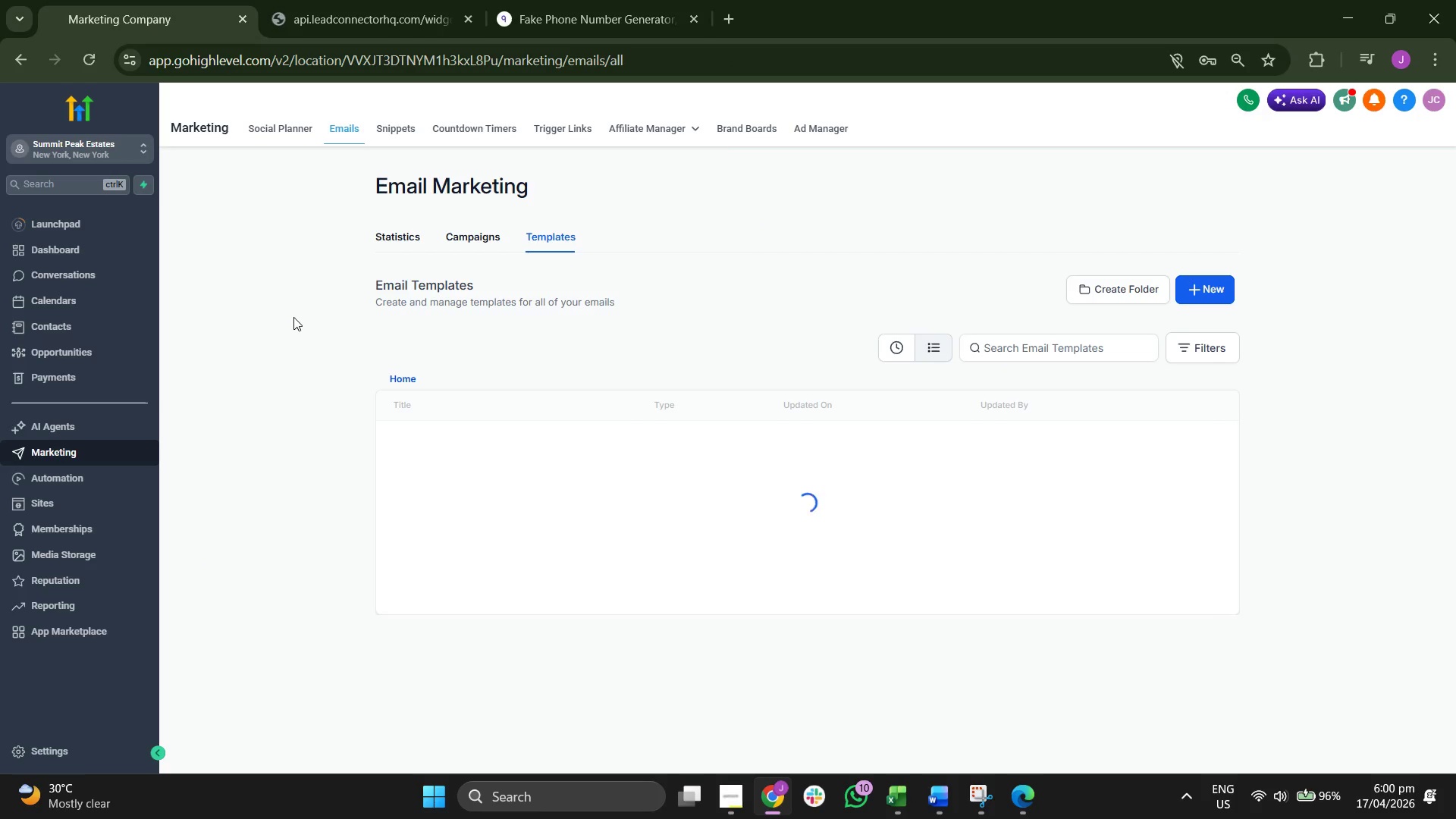 
left_click([501, 495])
 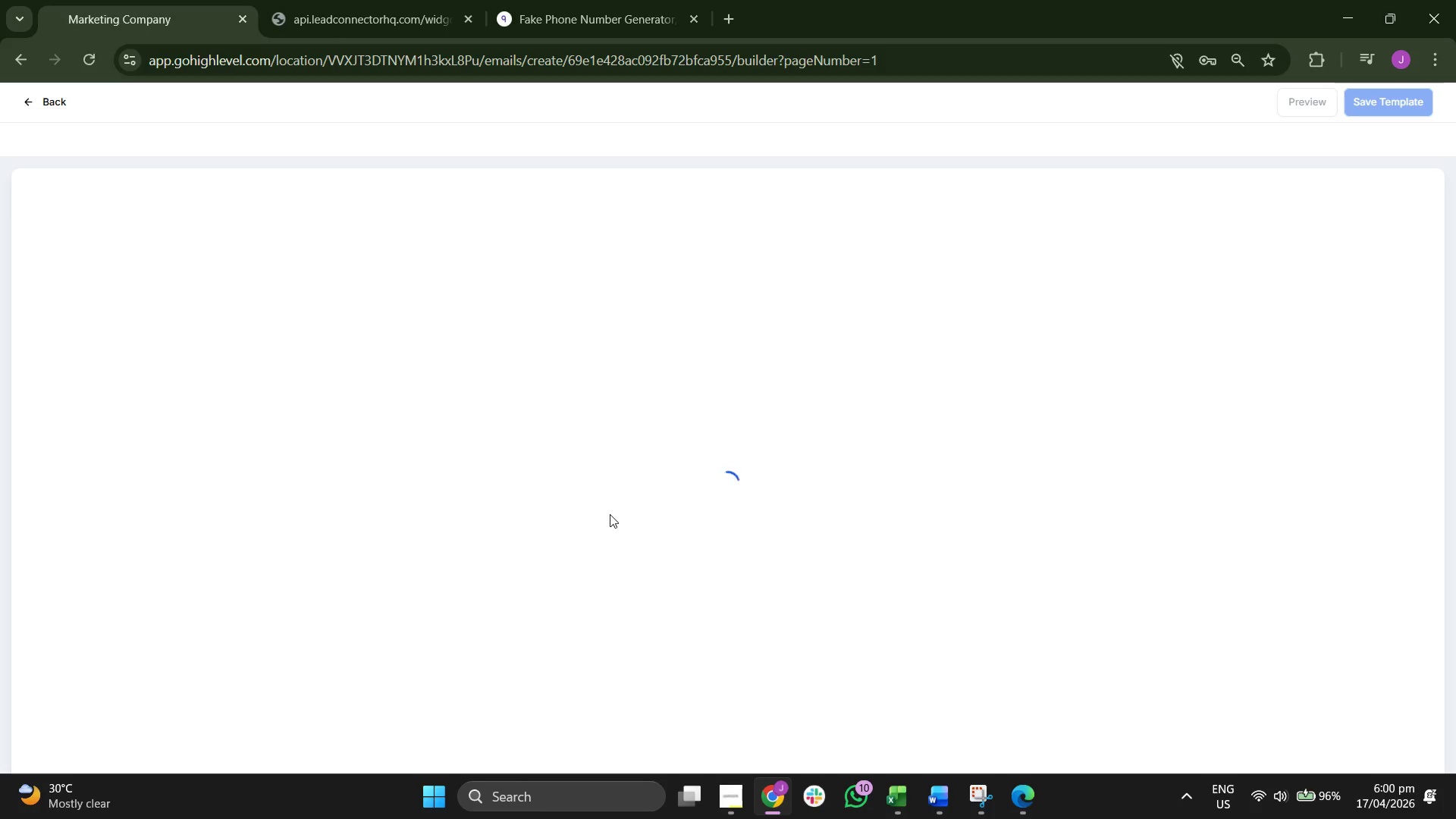 
wait(8.62)
 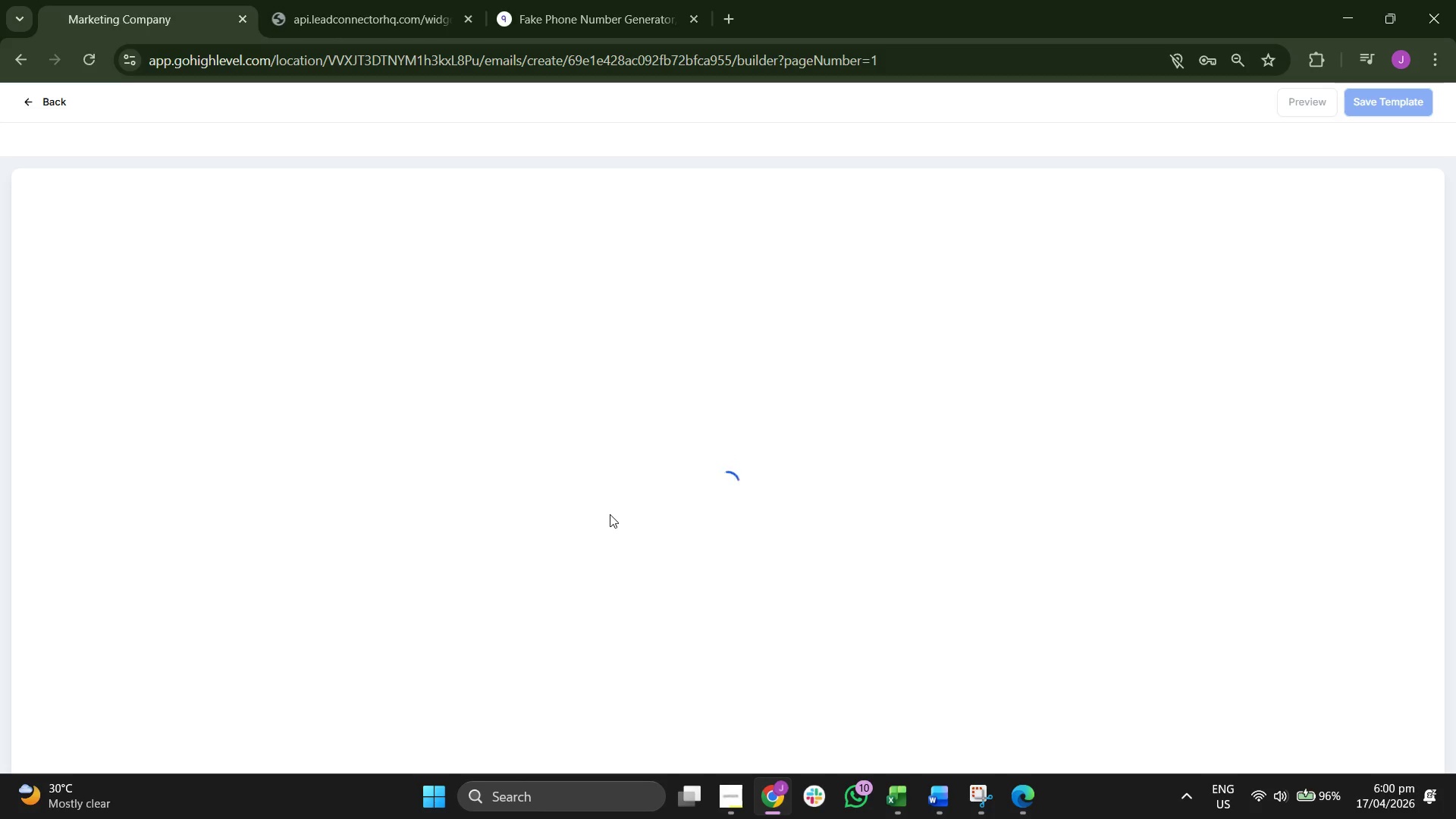 
key(CapsLock)
 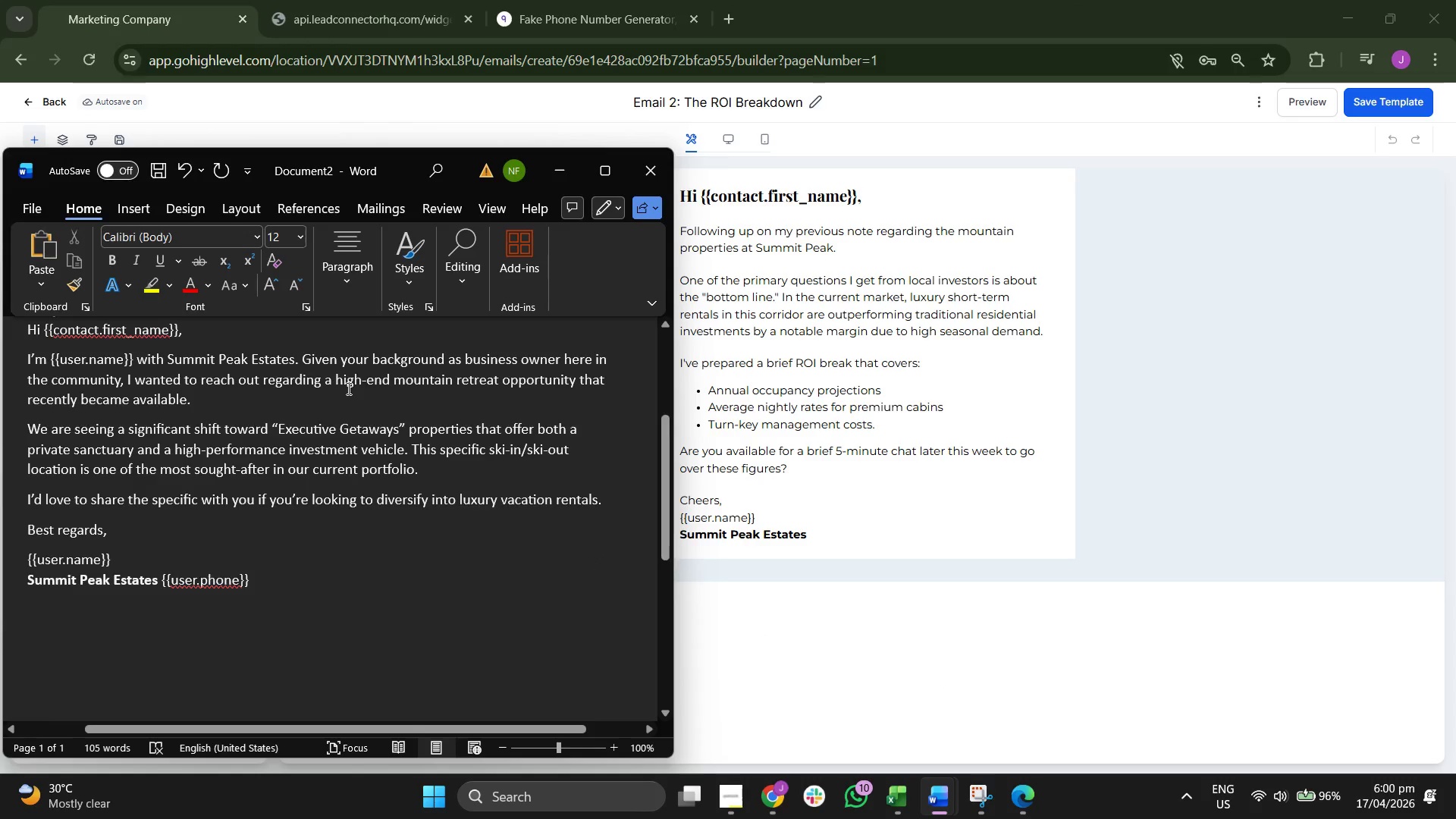 
scroll: coordinate [347, 390], scroll_direction: down, amount: 3.0
 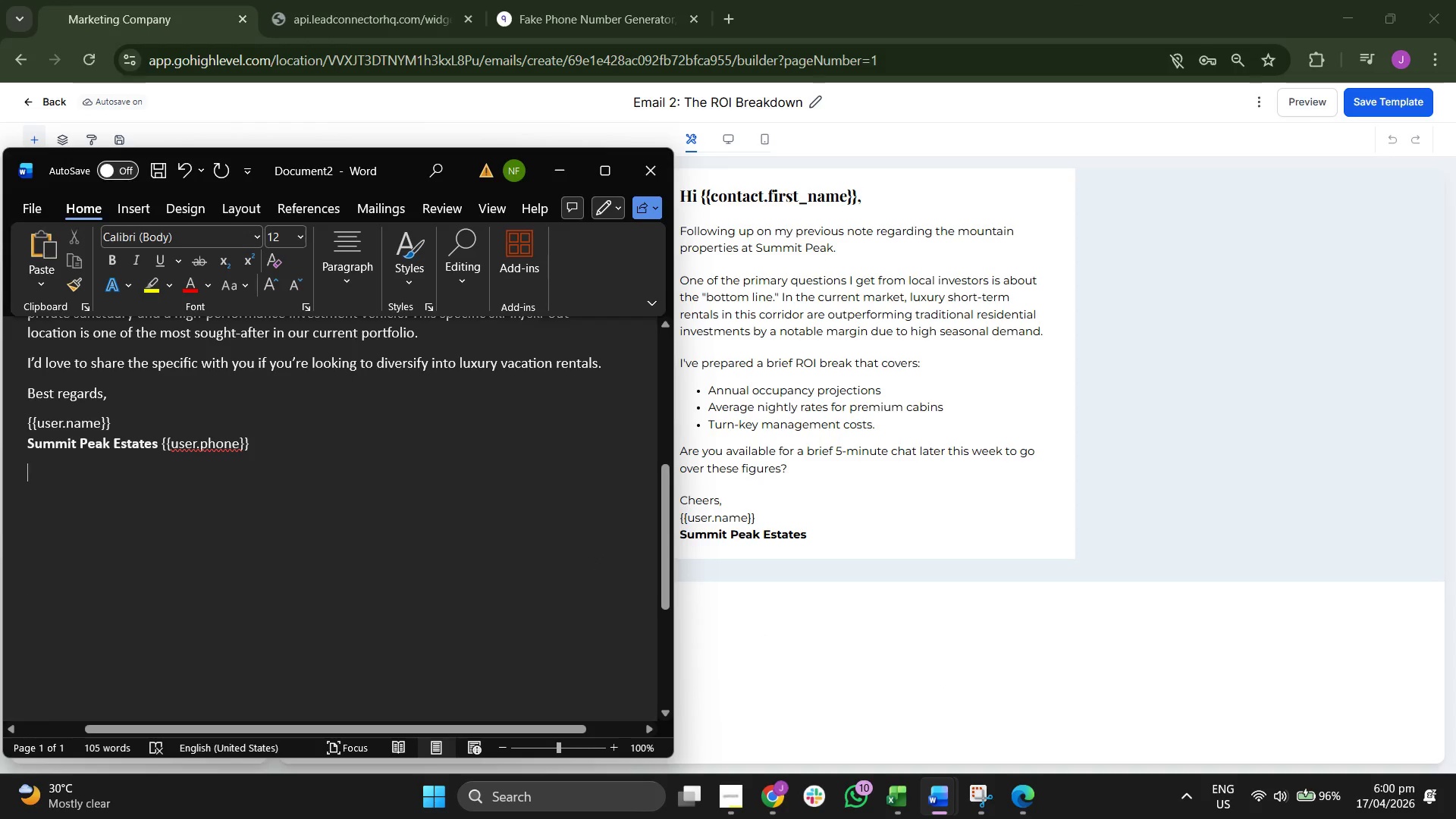 
key(Enter)
 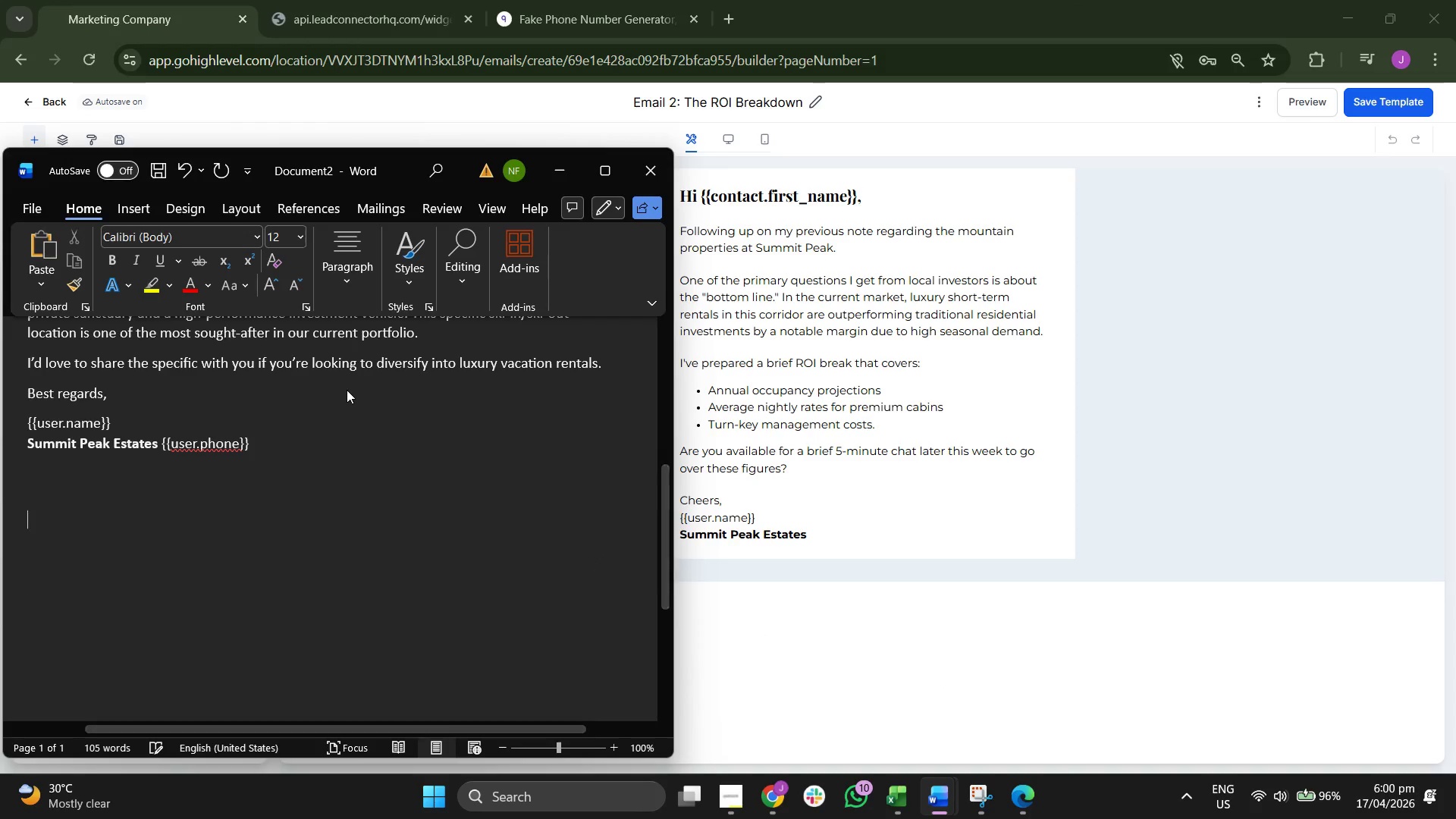 
key(Enter)
 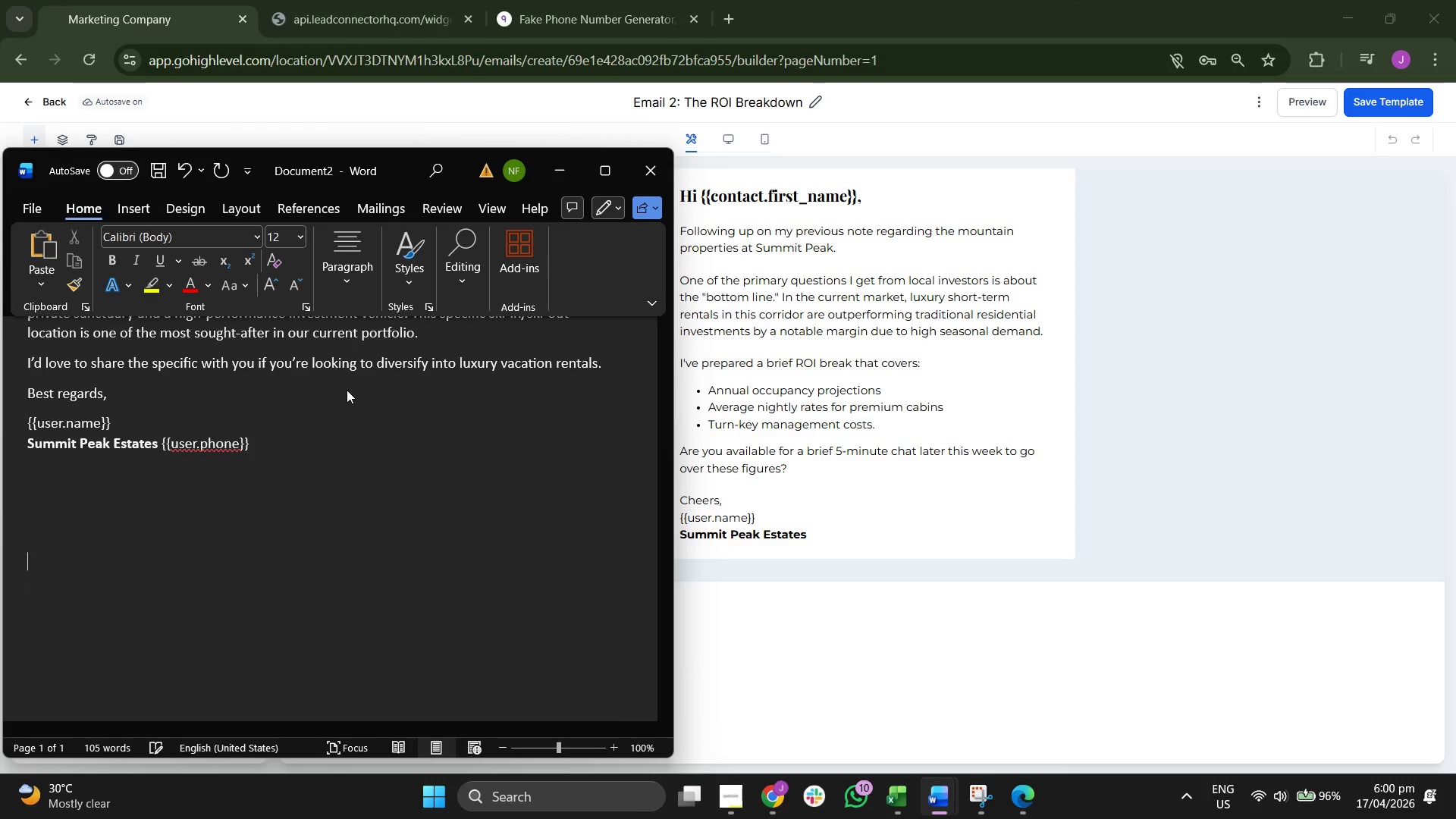 
key(Enter)
 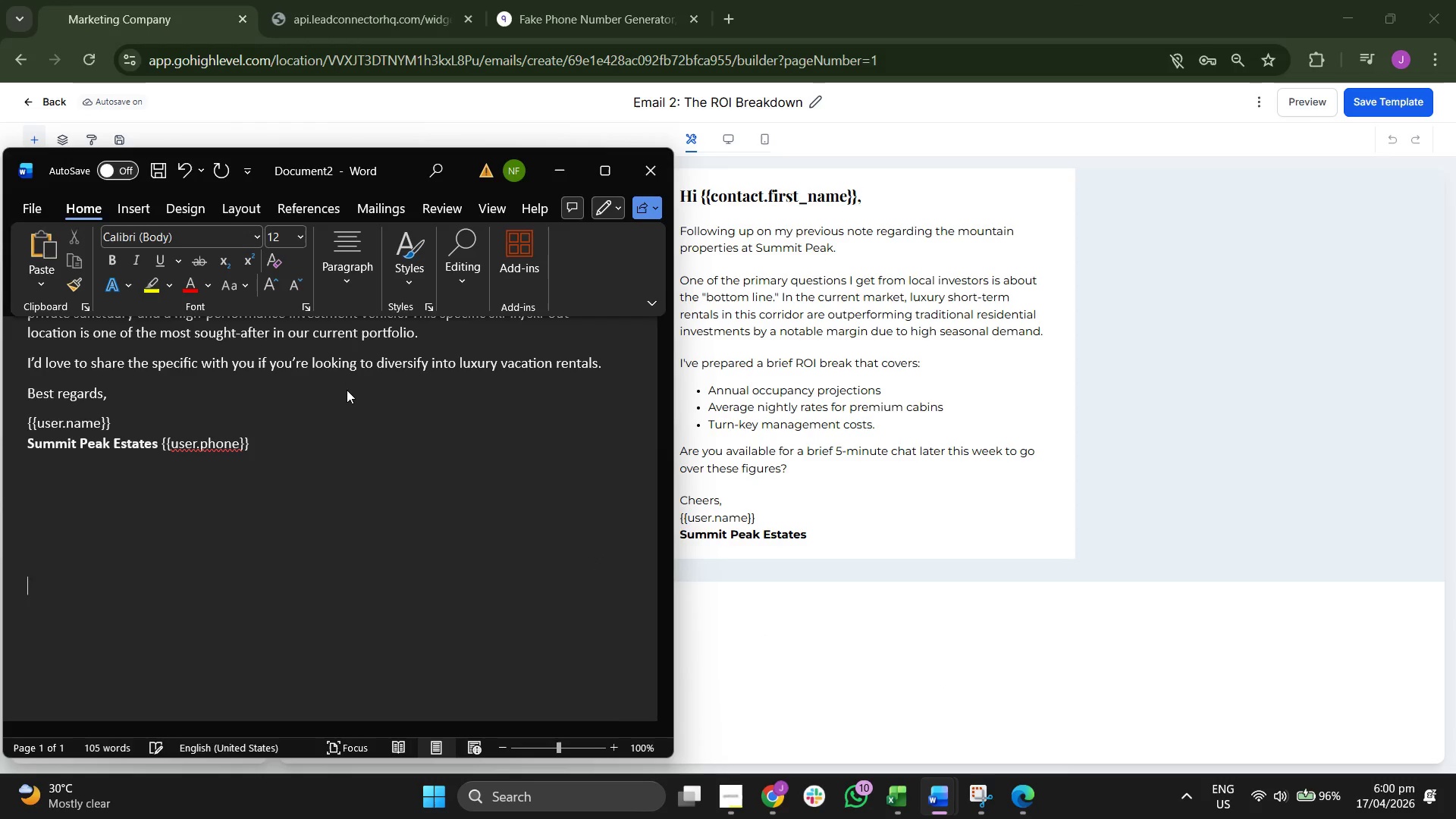 
key(Enter)
 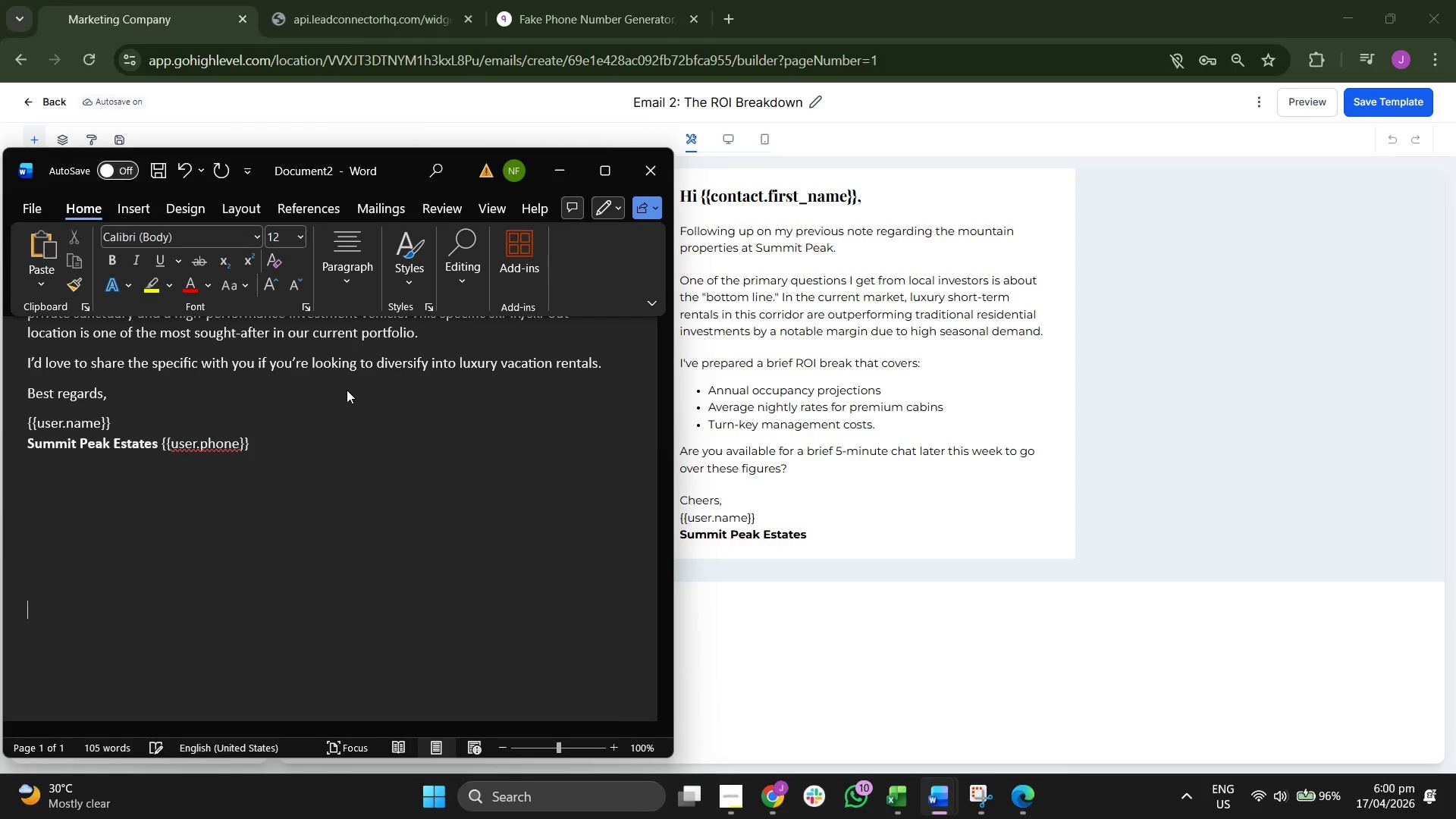 
key(Enter)
 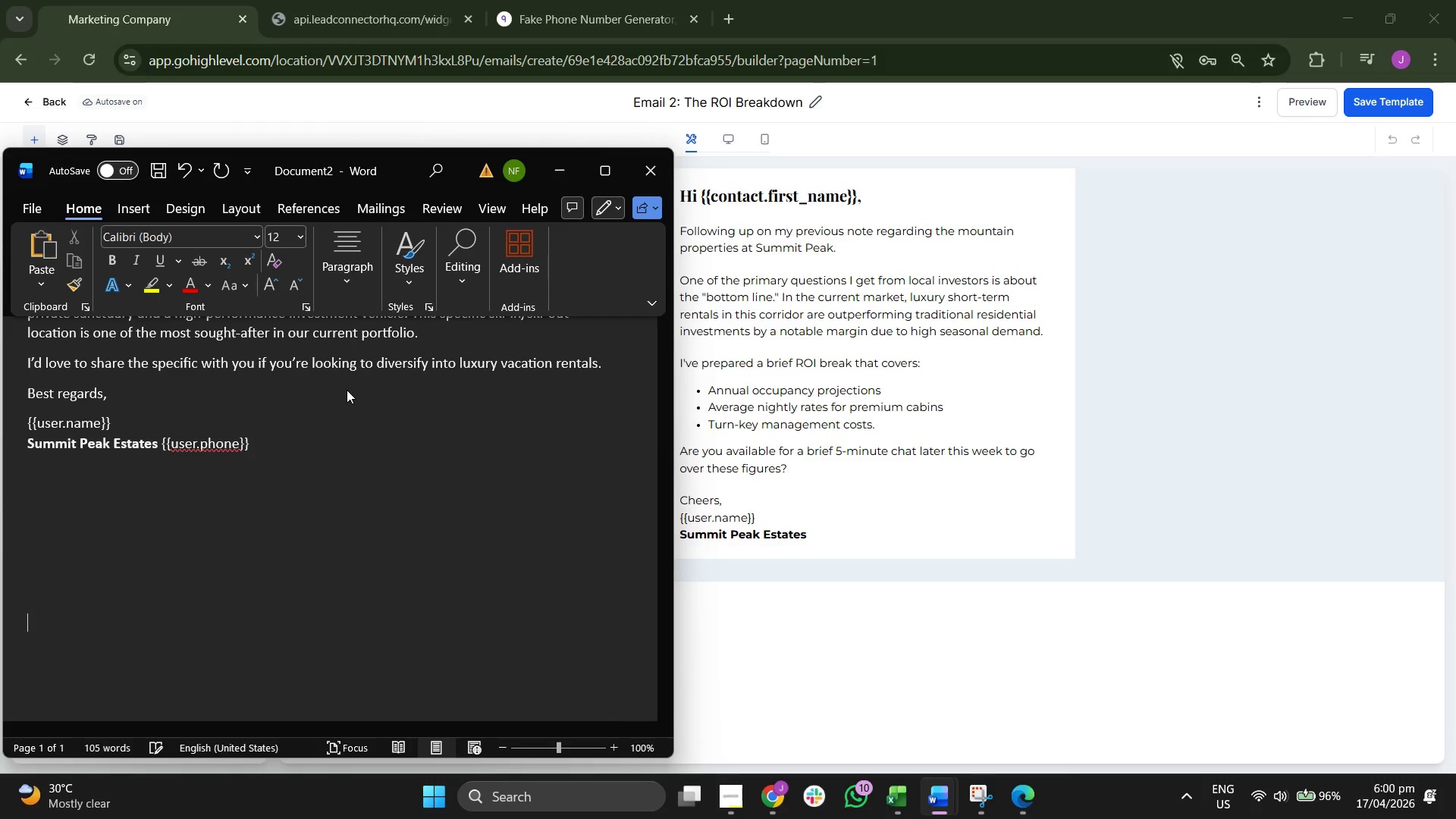 
key(Enter)
 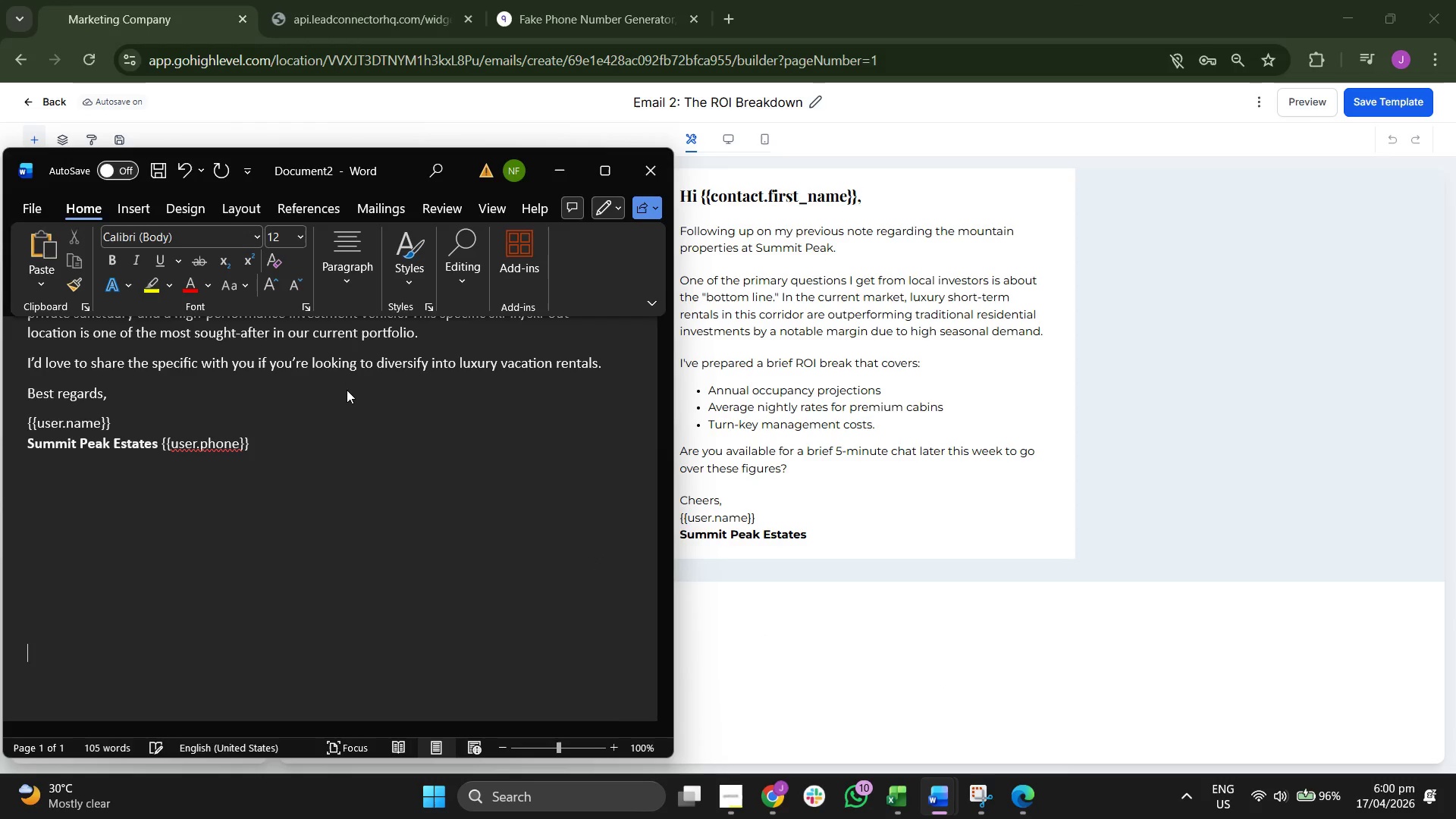 
key(Enter)
 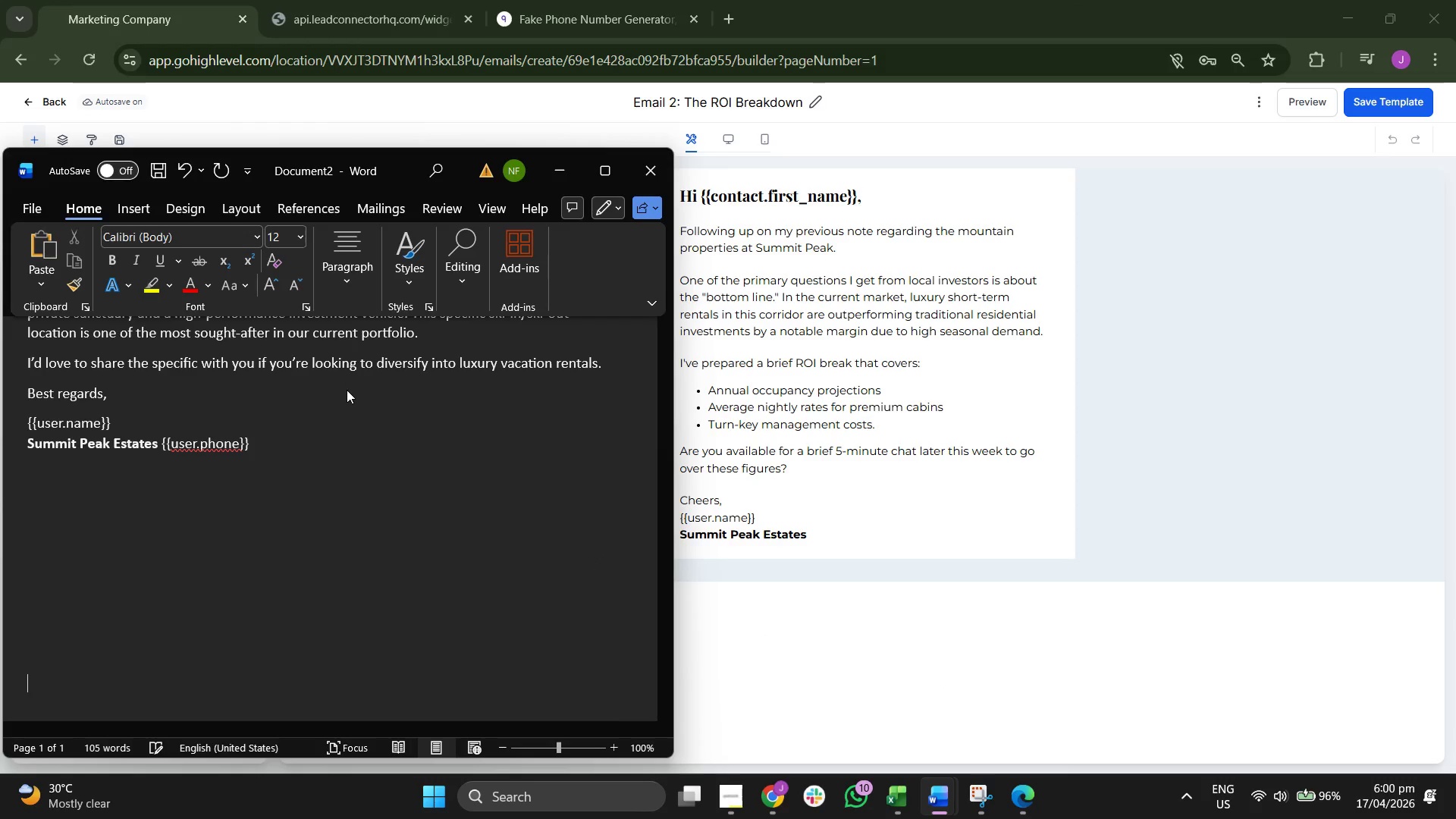 
key(Enter)
 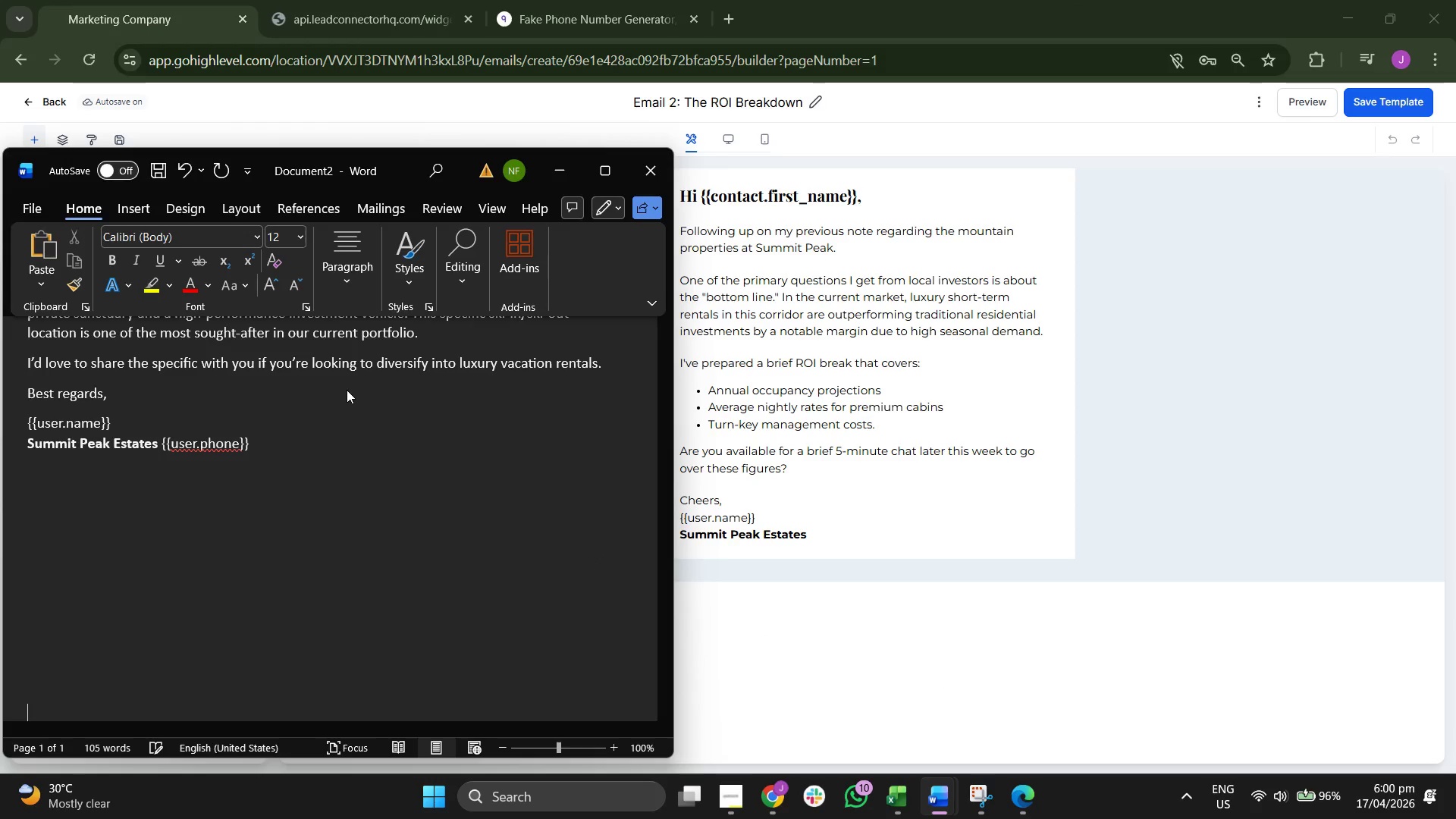 
key(Enter)
 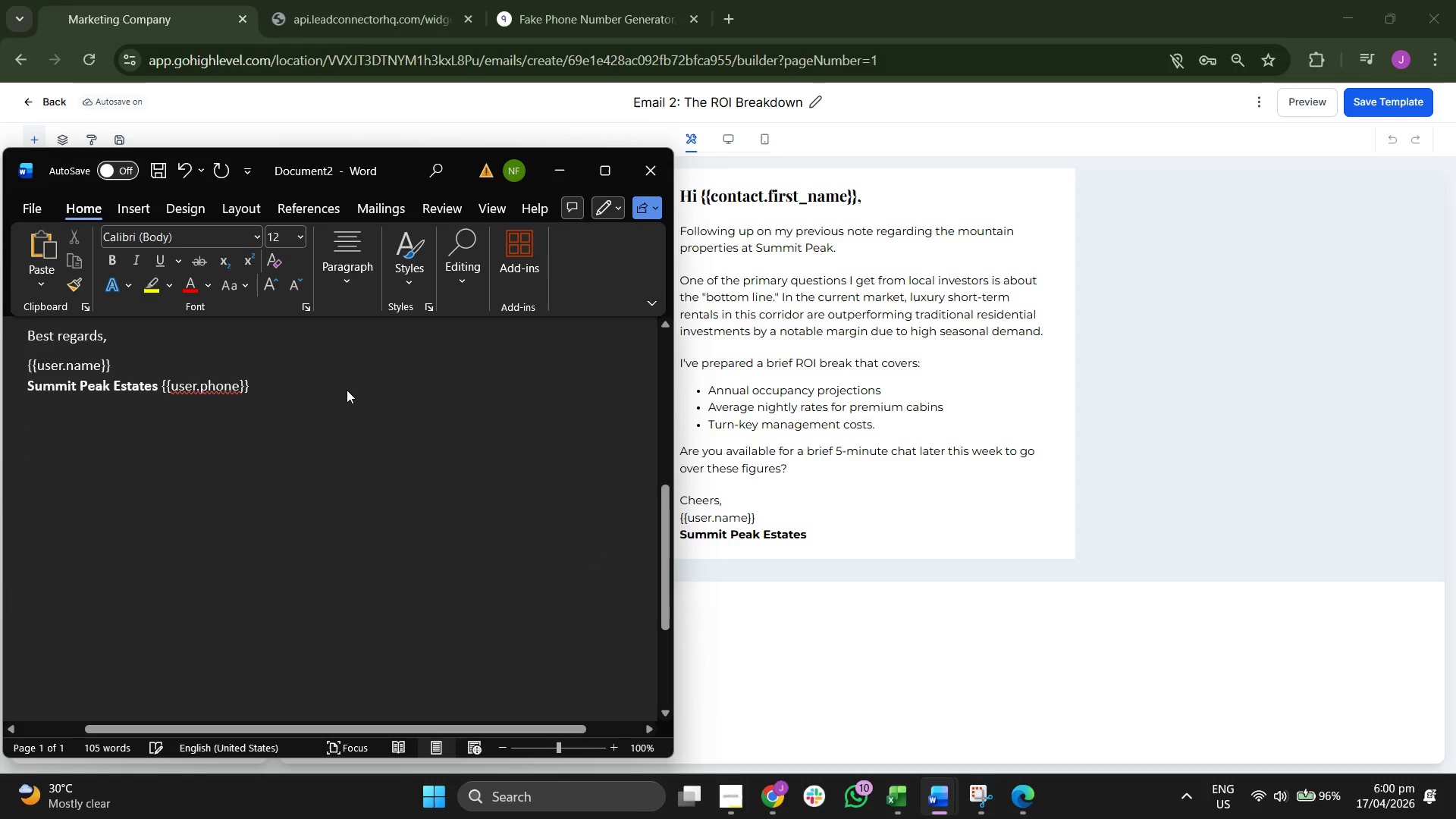 
scroll: coordinate [346, 404], scroll_direction: down, amount: 4.0
 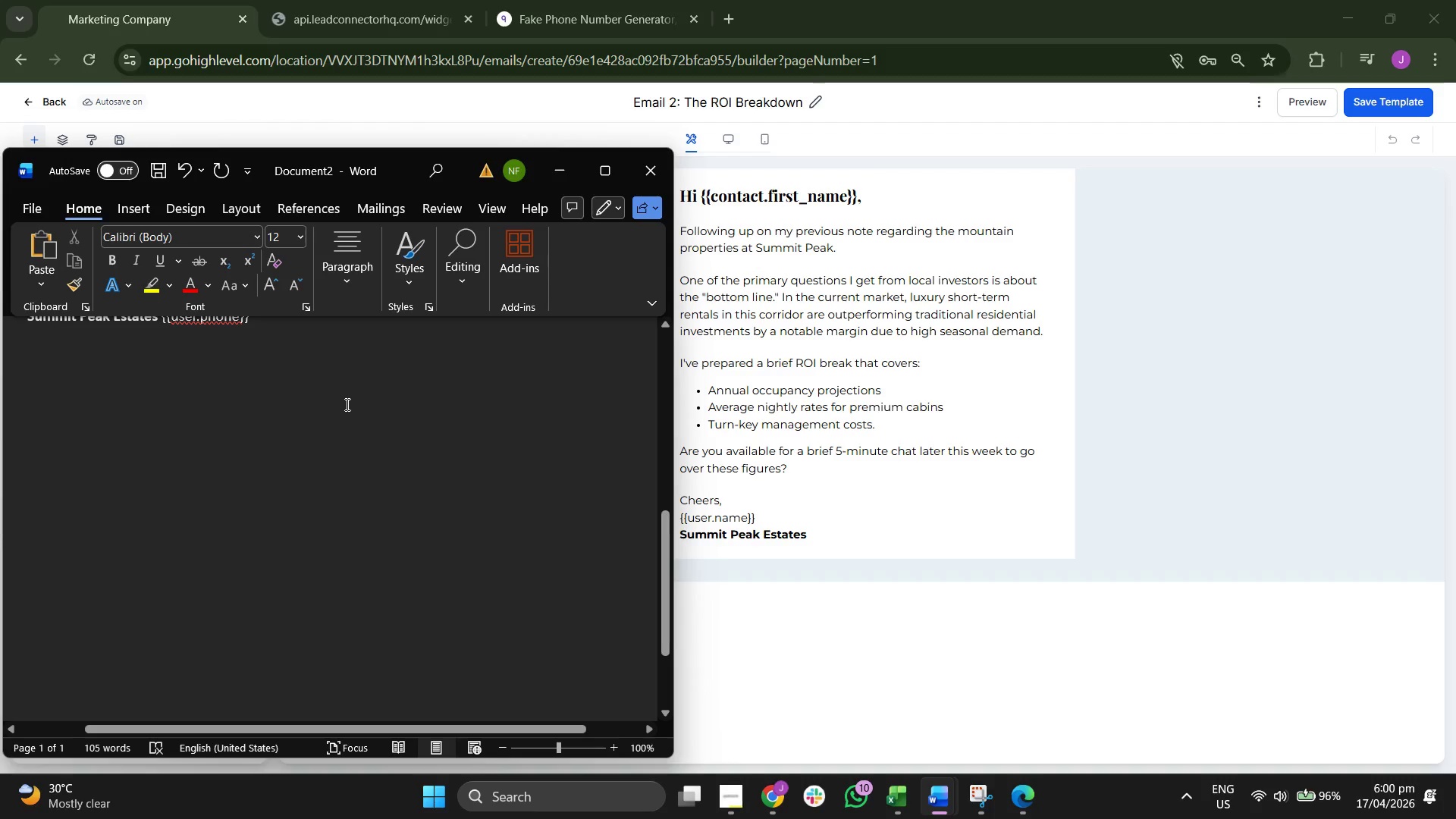 
key(Backspace)
 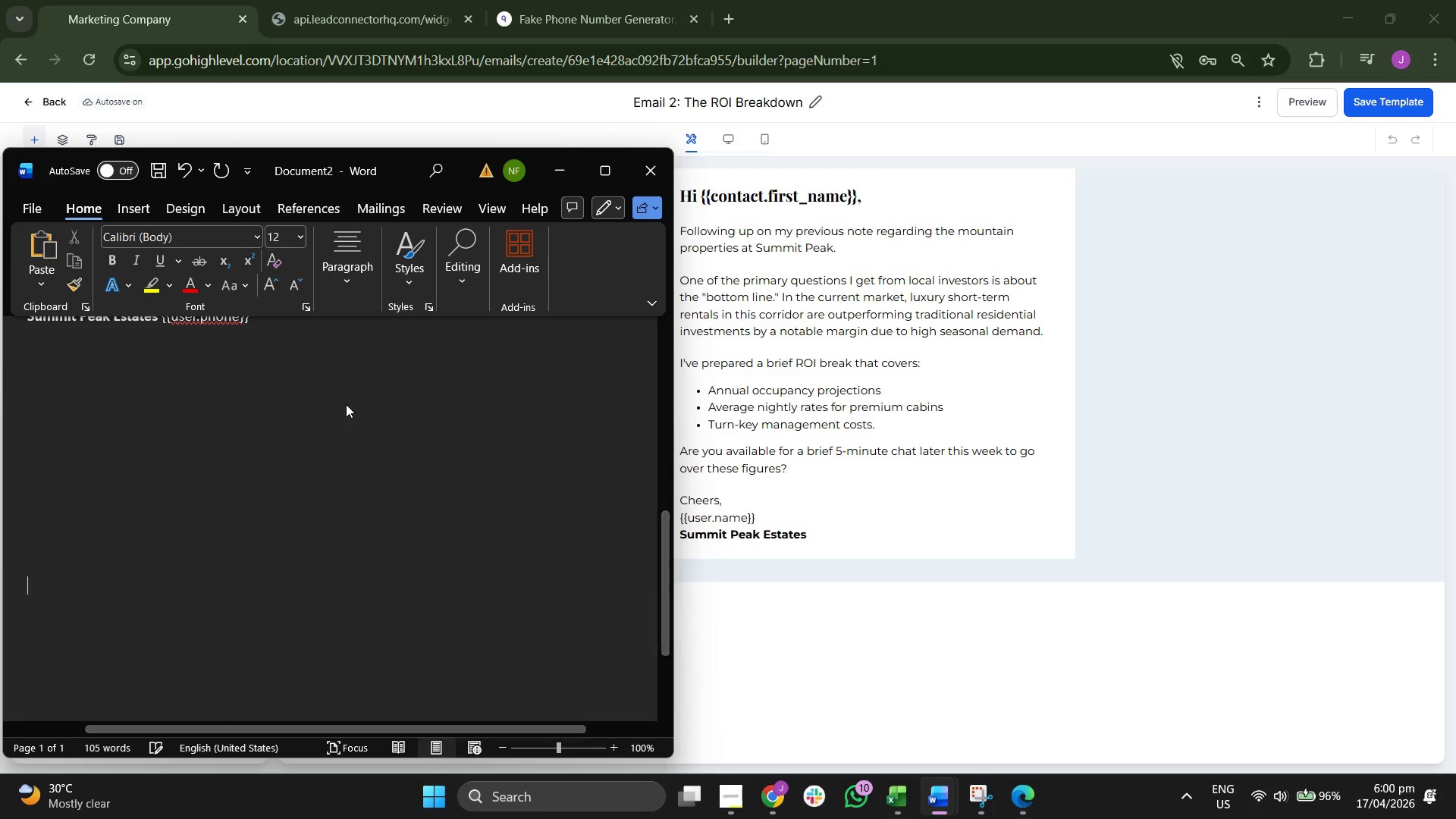 
key(Backspace)
 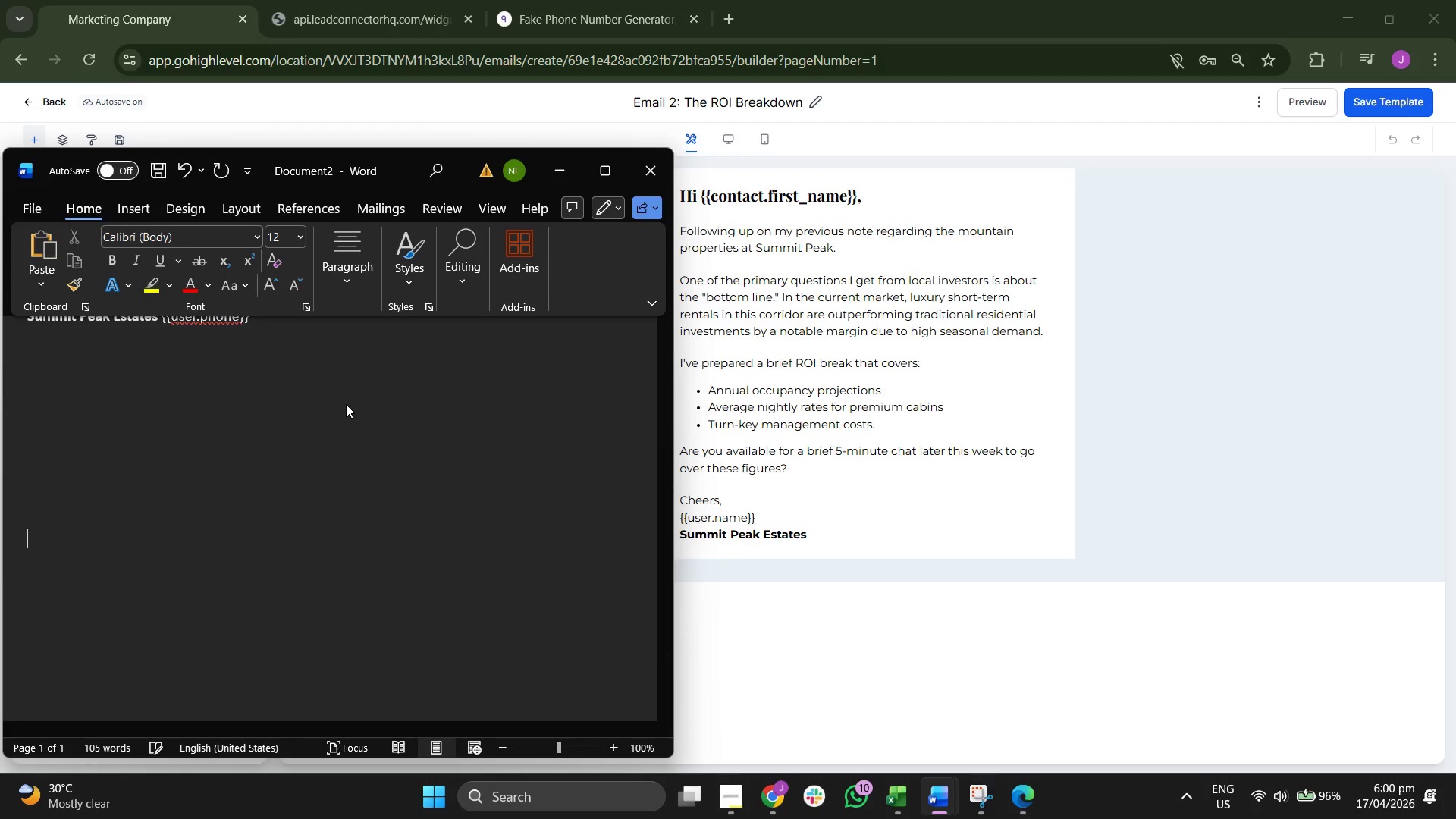 
key(Backspace)
 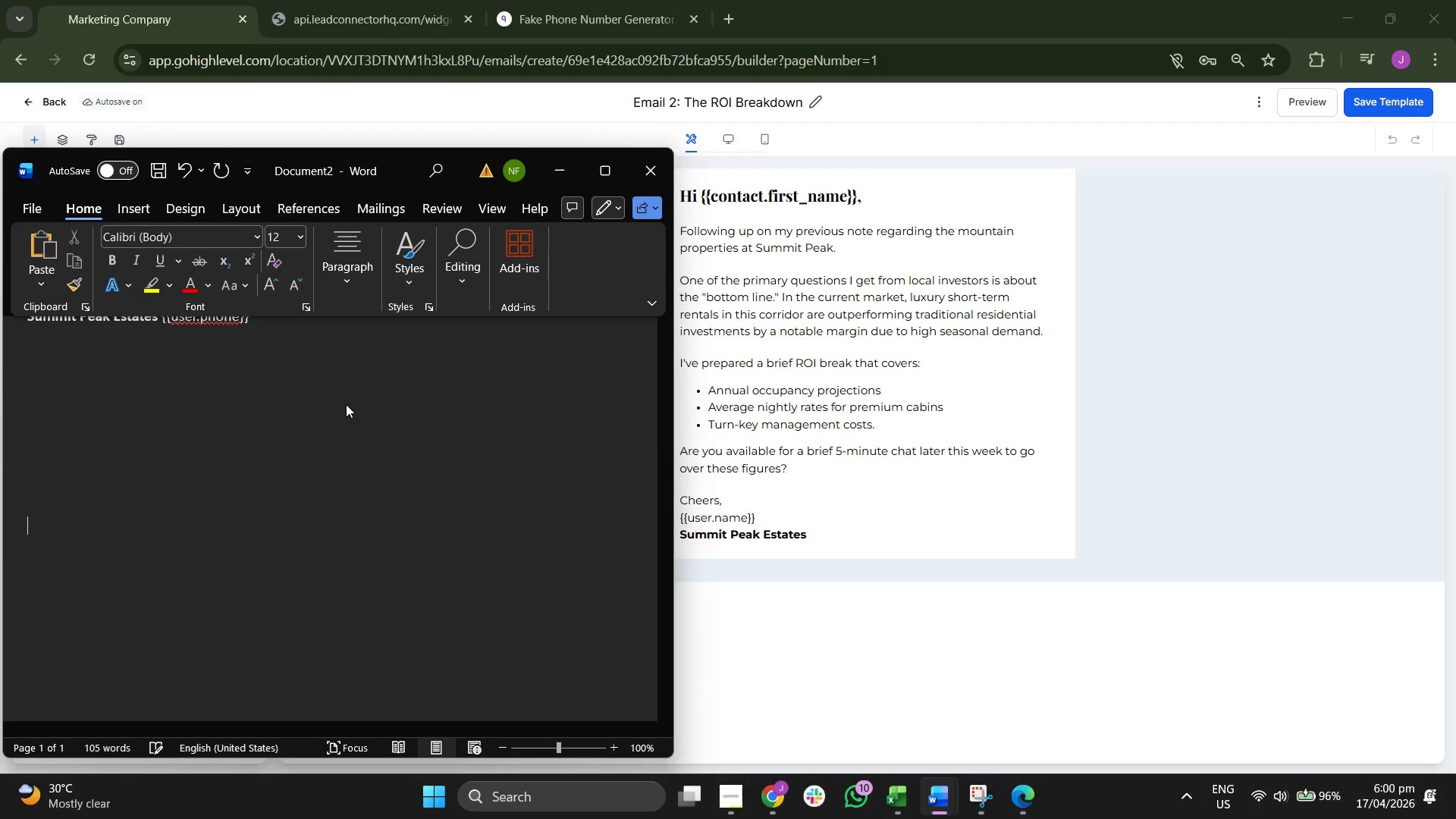 
key(Backspace)
 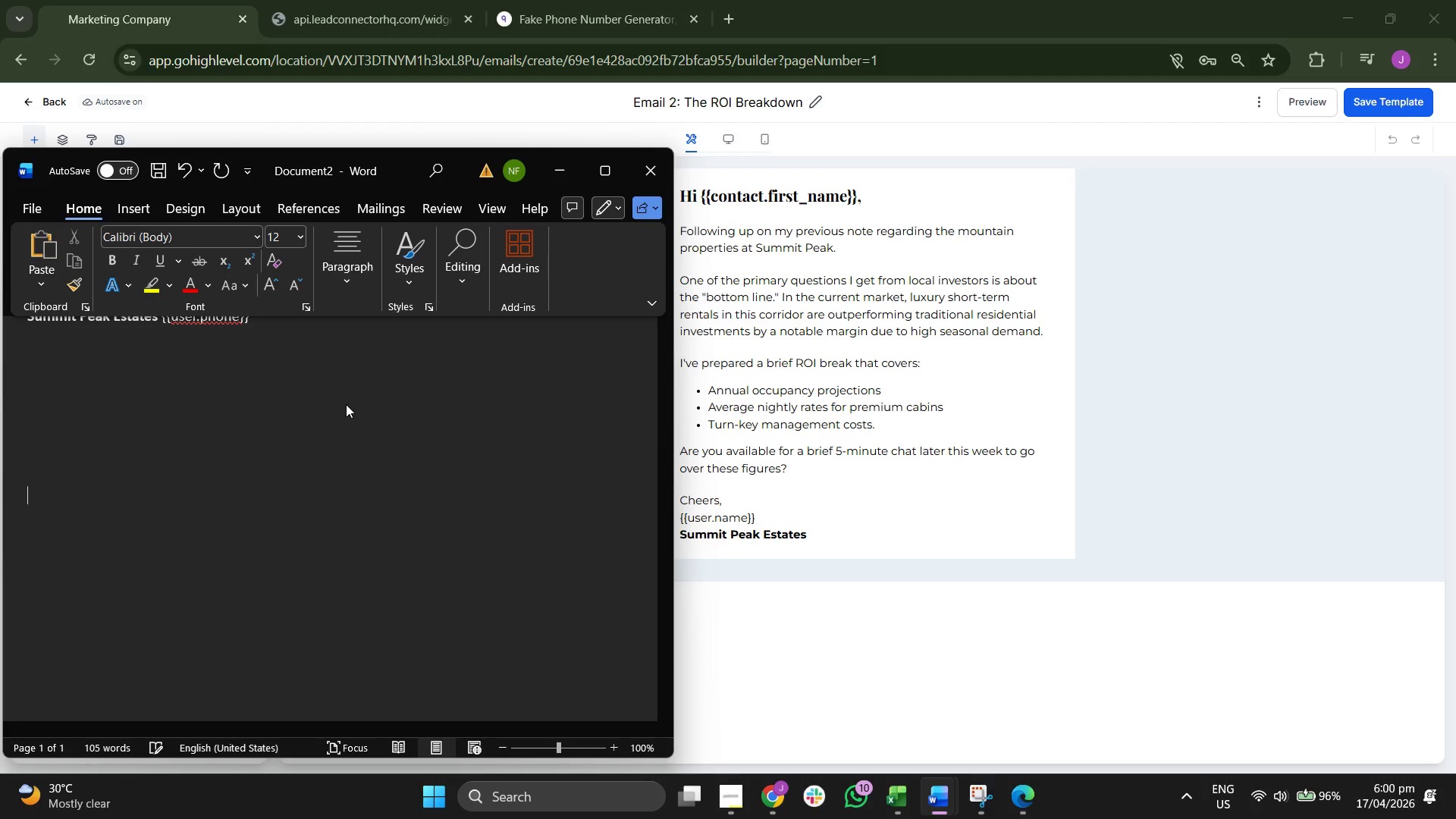 
key(Enter)
 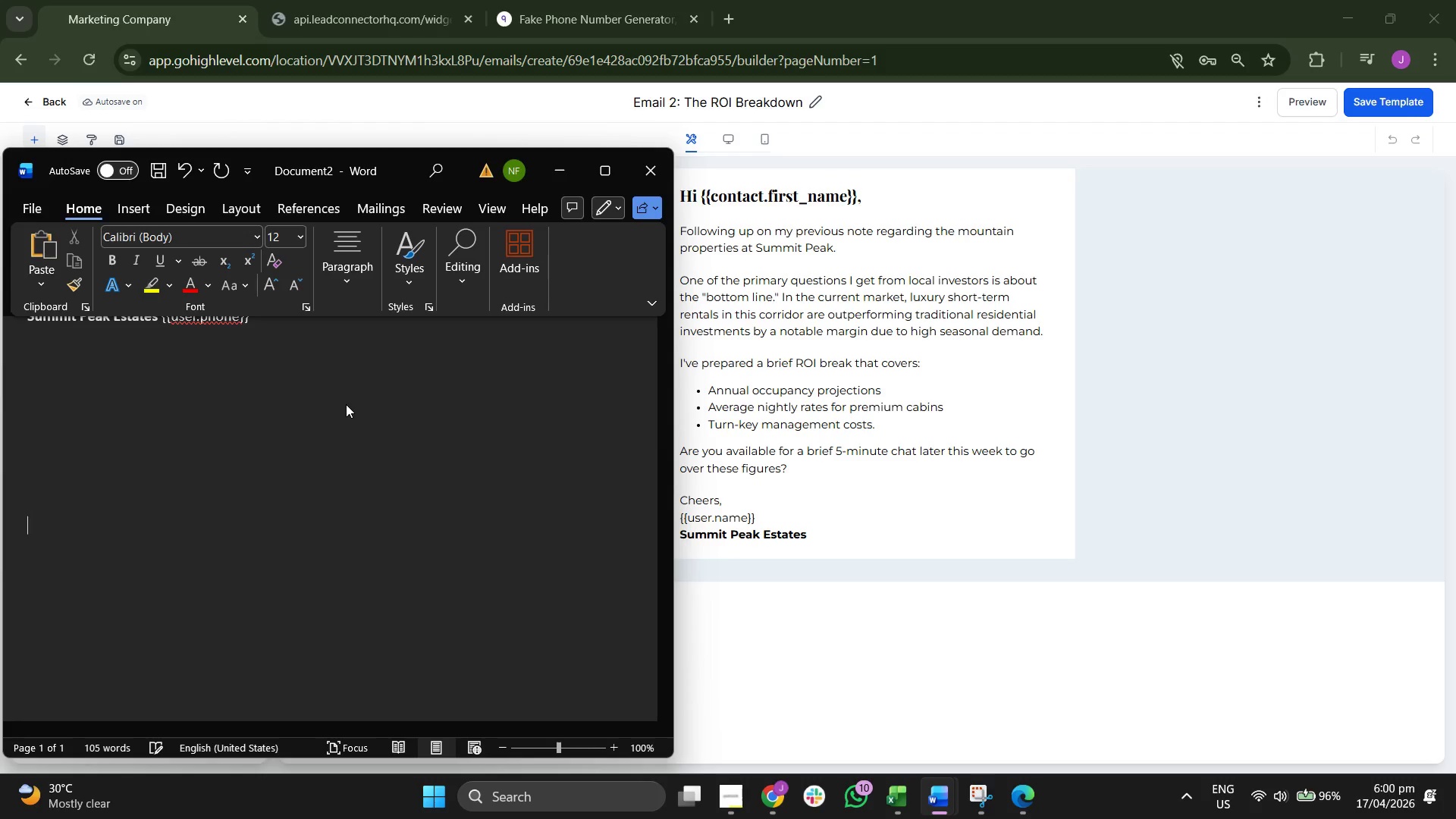 
key(Enter)
 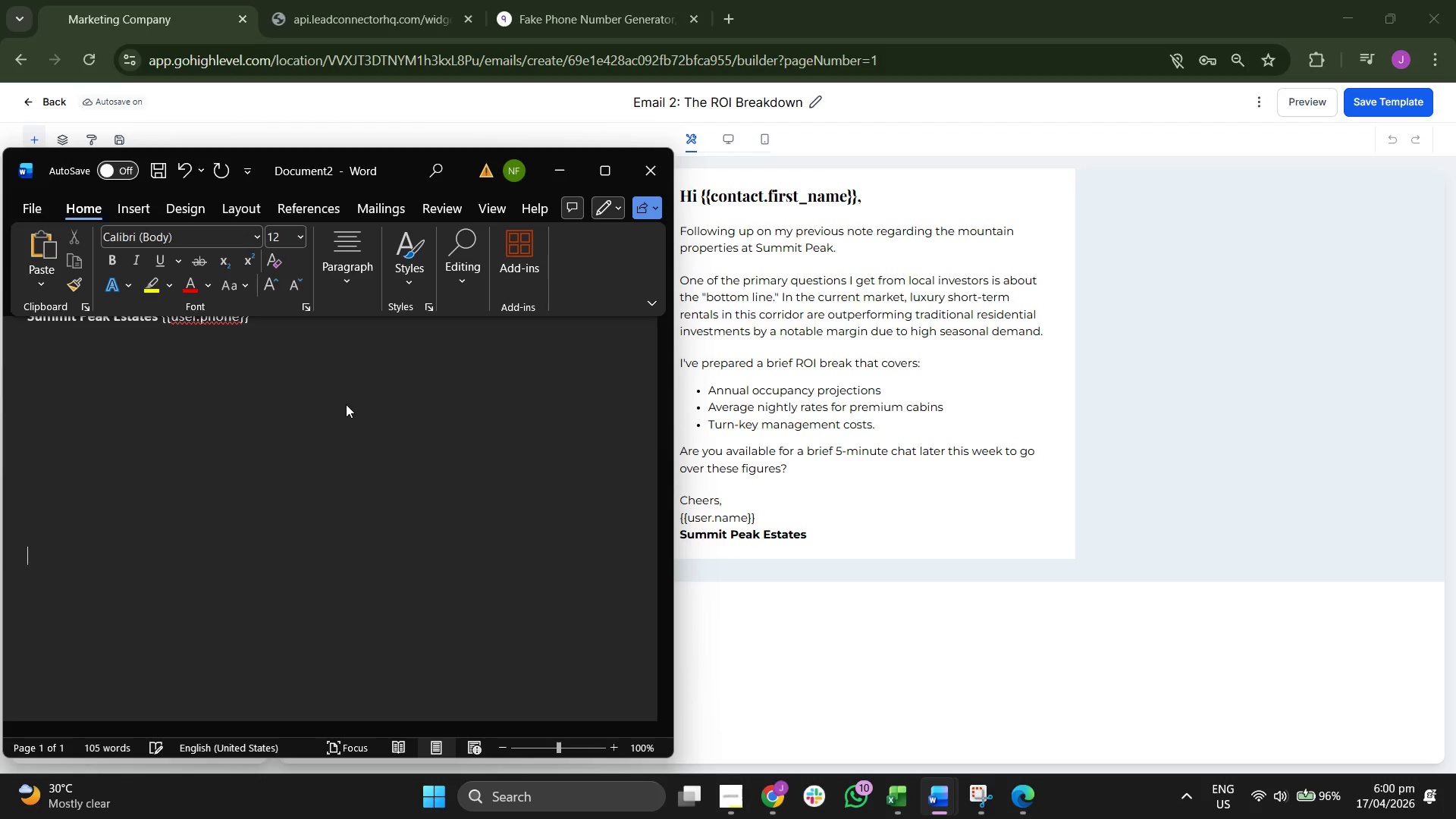 
key(Enter)
 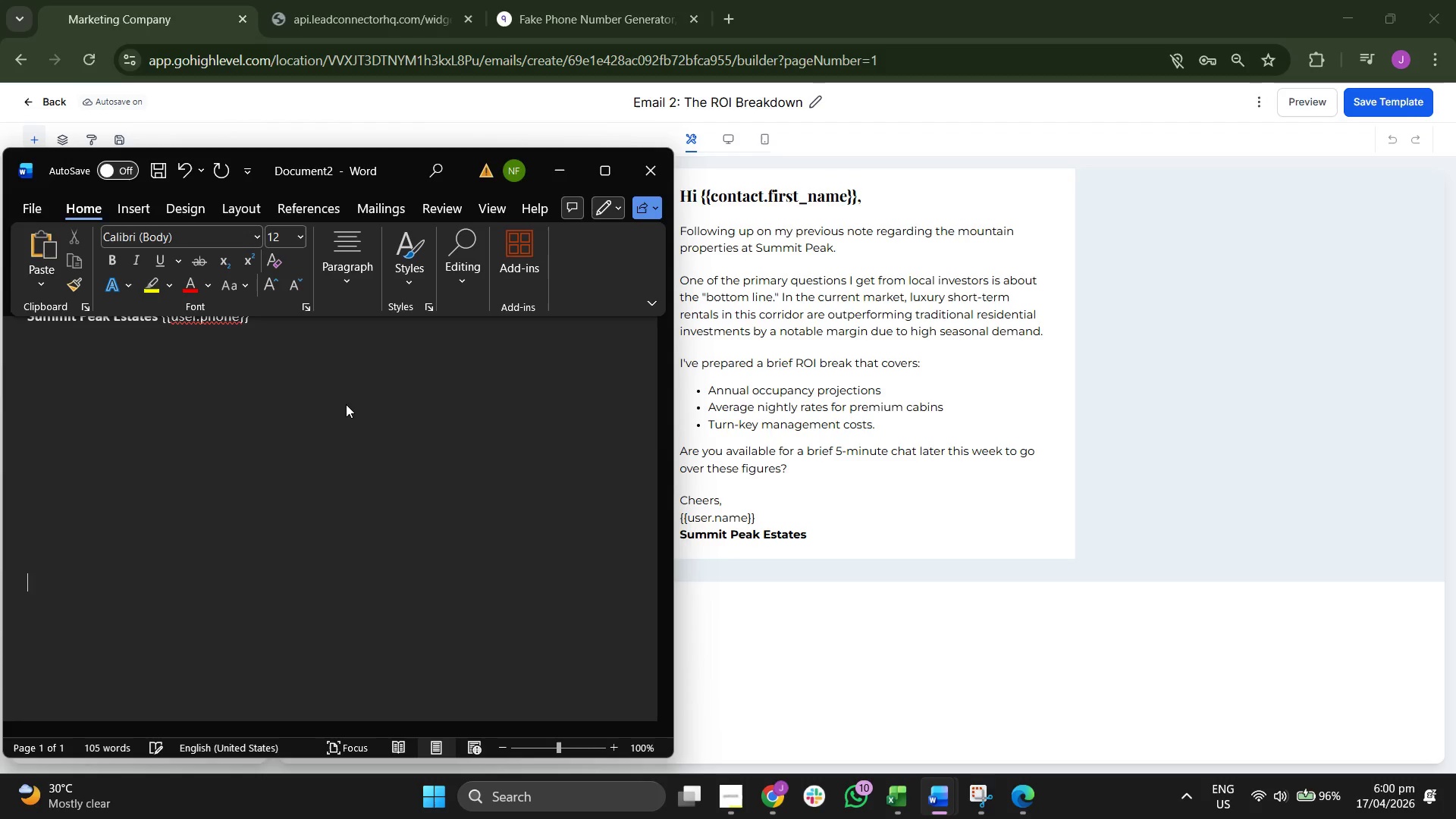 
key(Enter)
 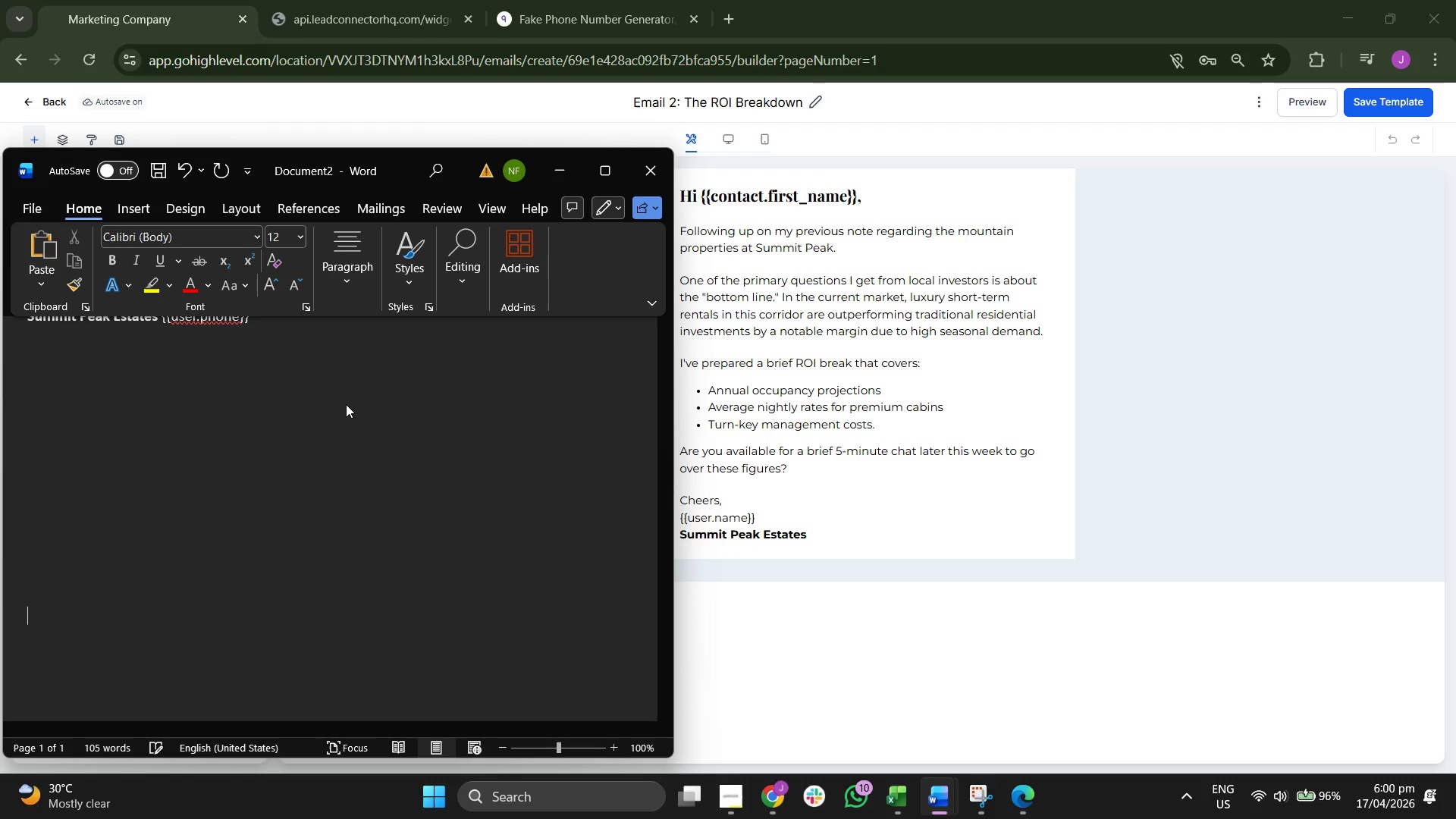 
key(Enter)
 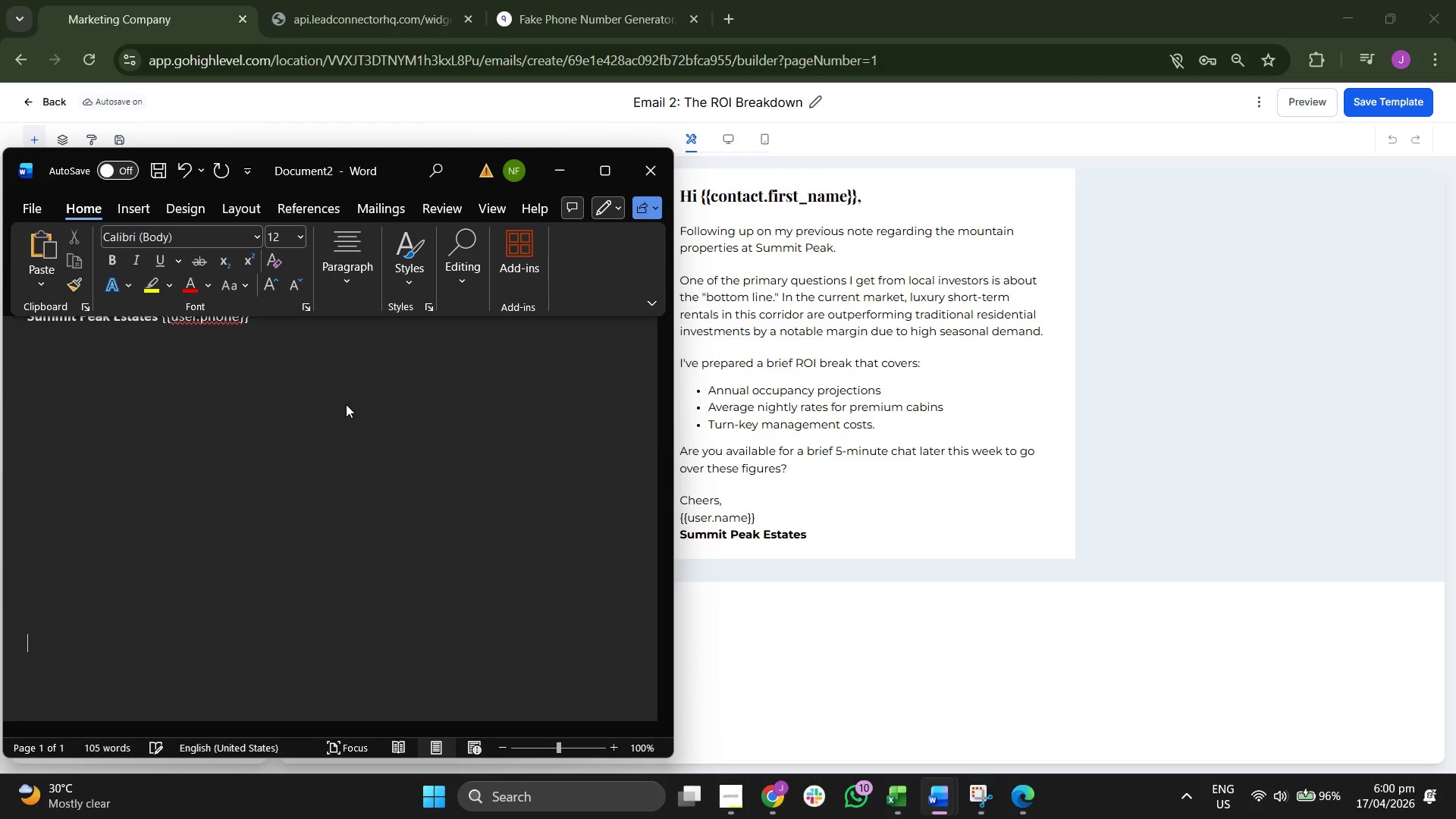 
key(Enter)
 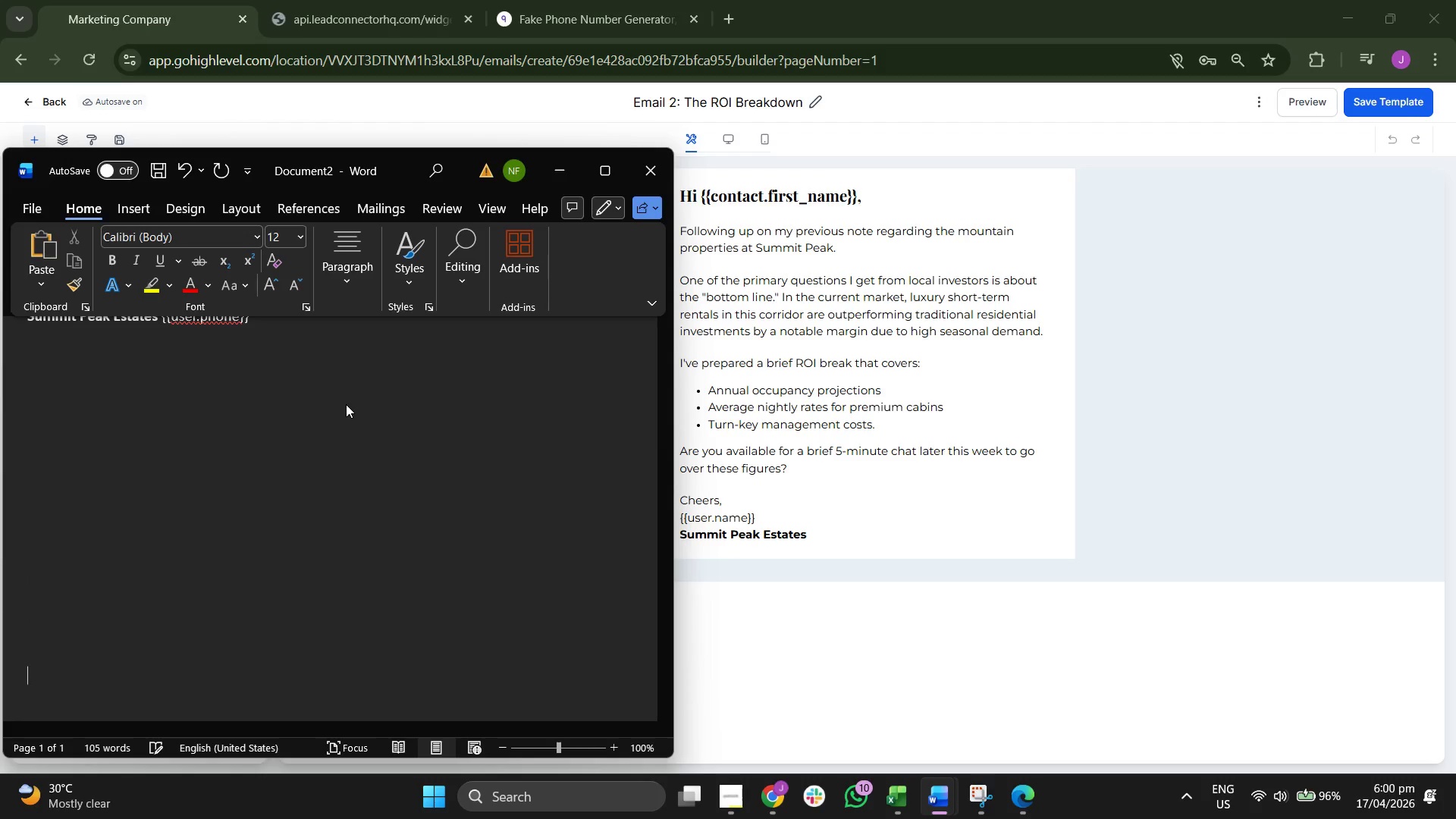 
key(Enter)
 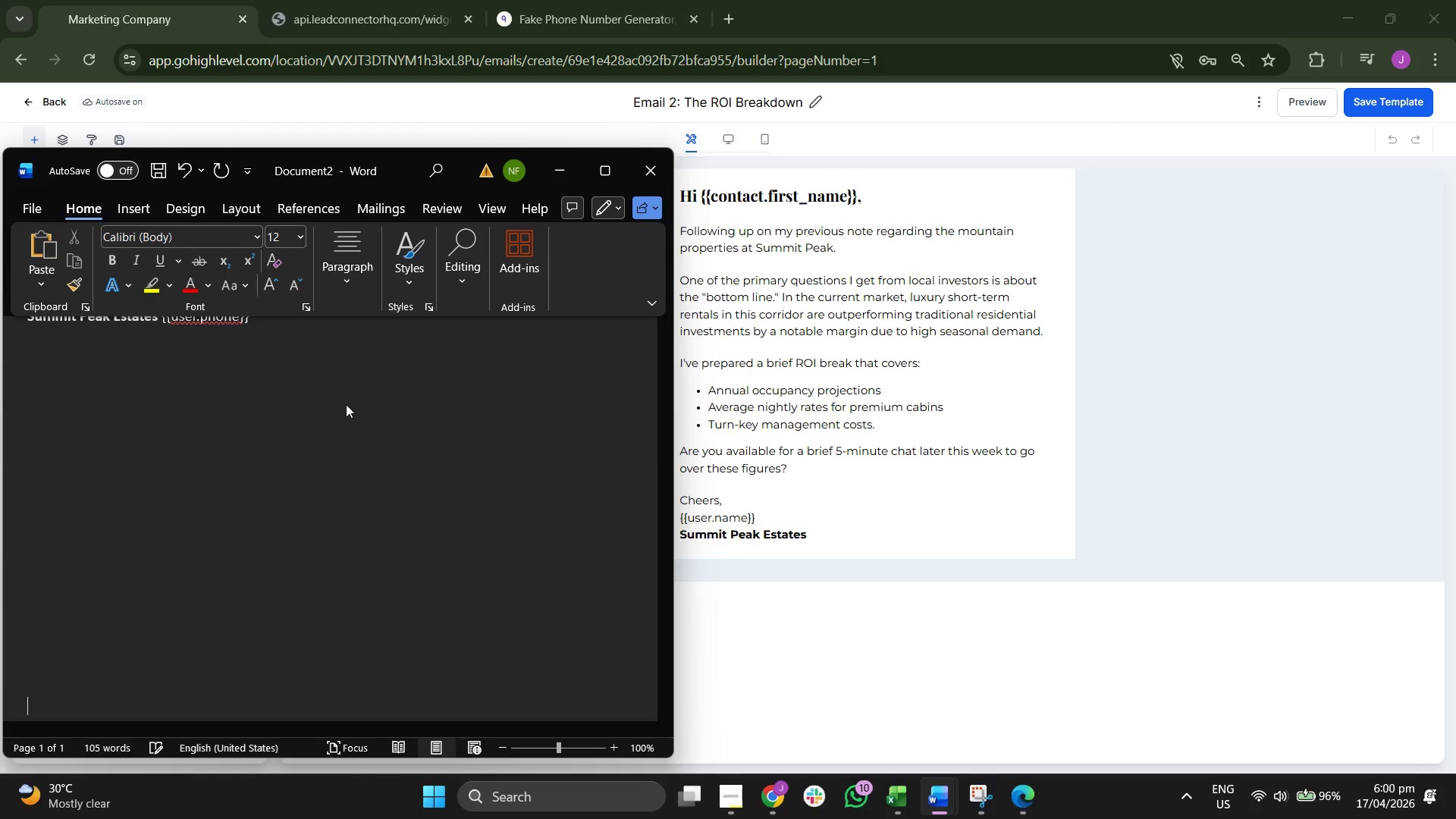 
key(Enter)
 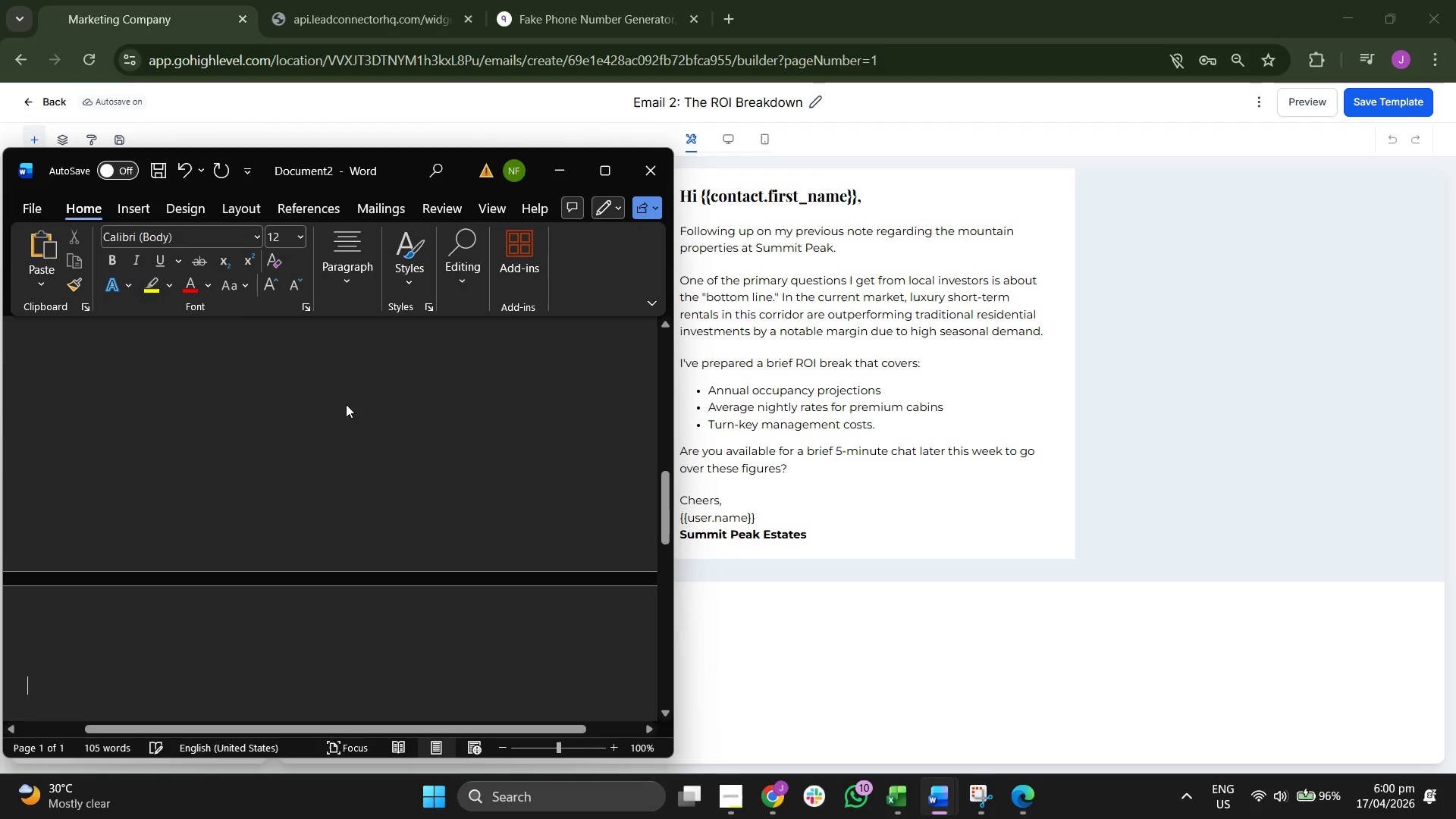 
type(e)
key(Backspace)
type(Email 2:T)
key(Backspace)
 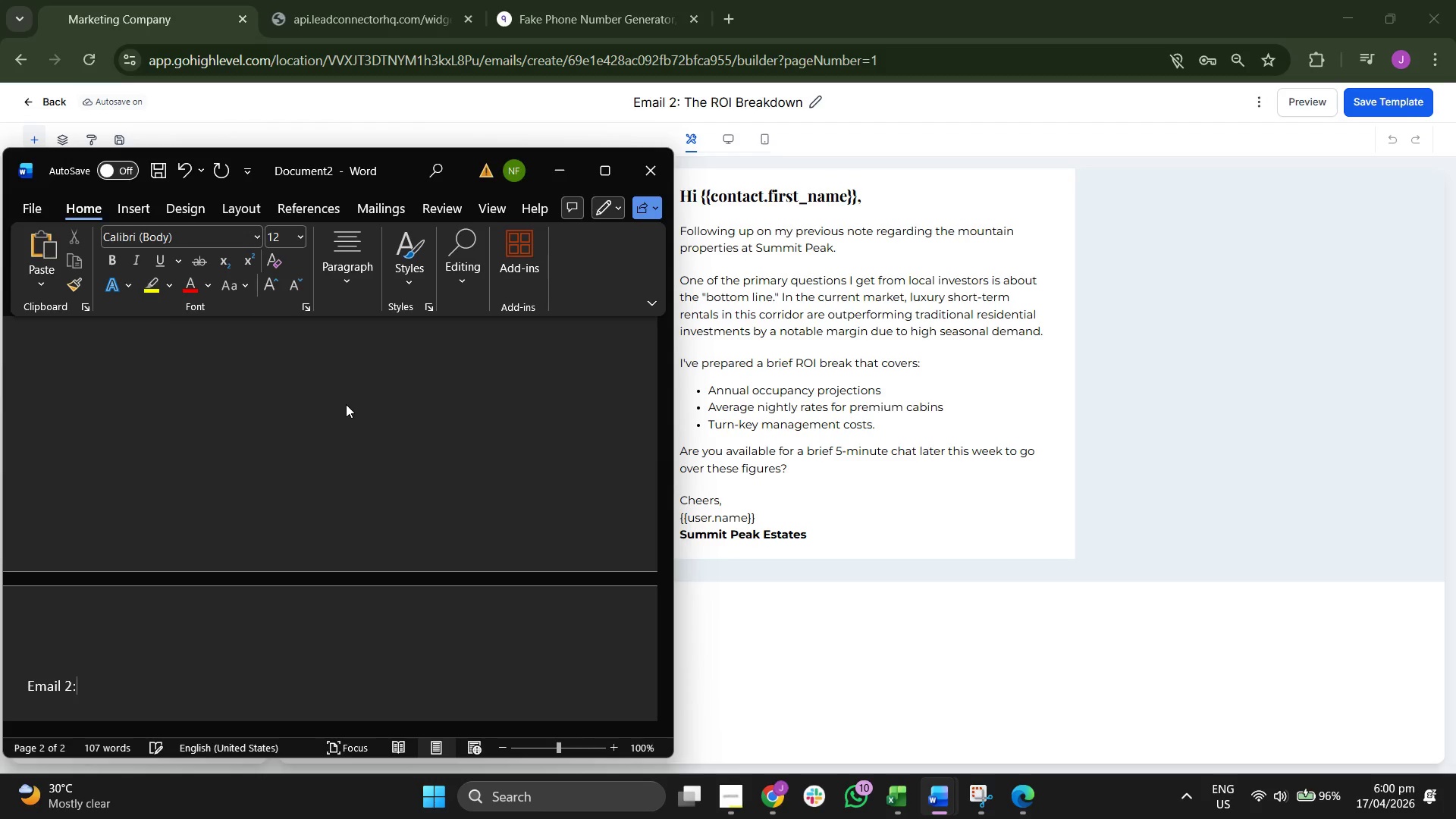 
scroll: coordinate [359, 412], scroll_direction: down, amount: 3.0
 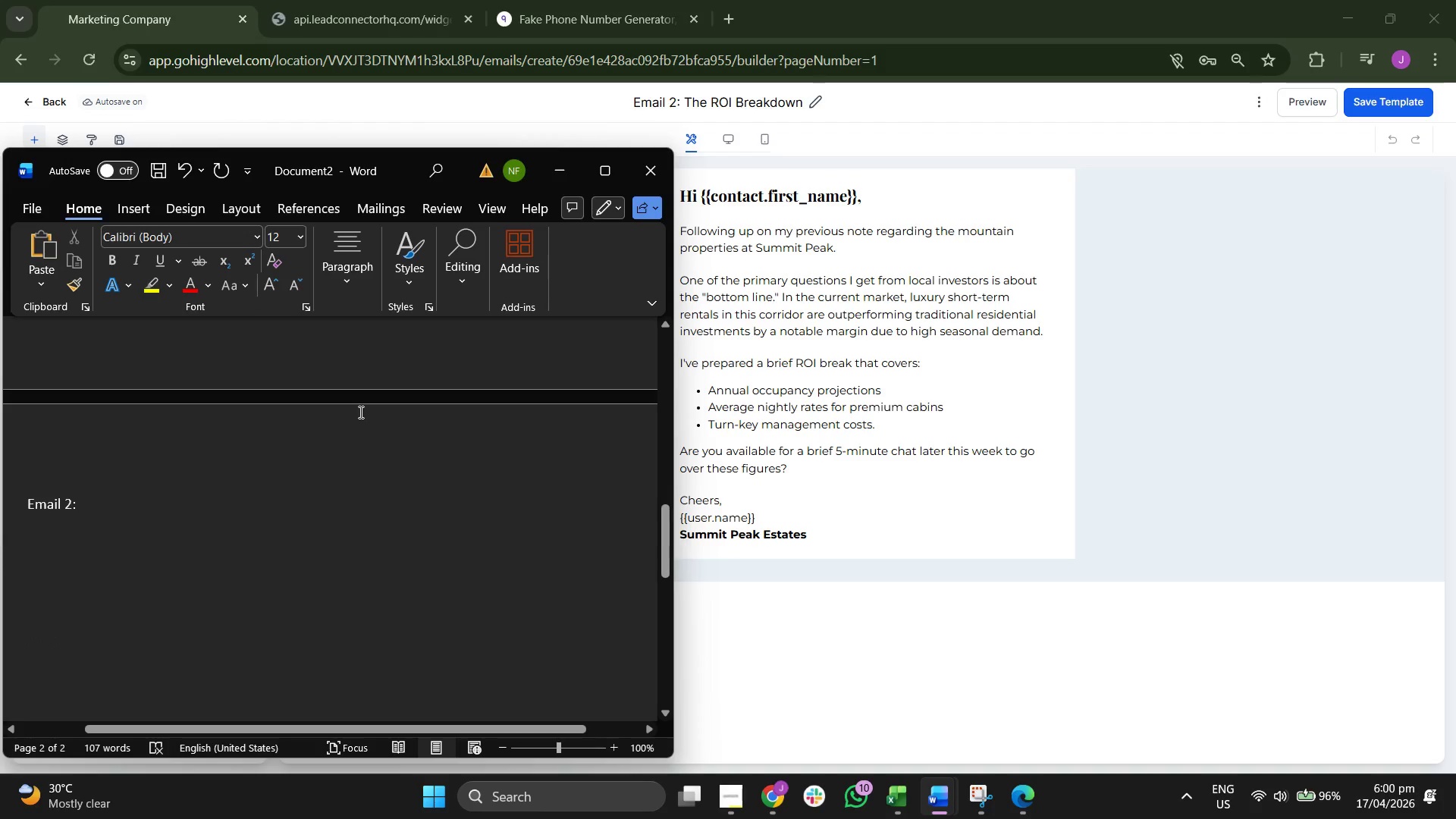 
type( The ROI Breakdown)
 